 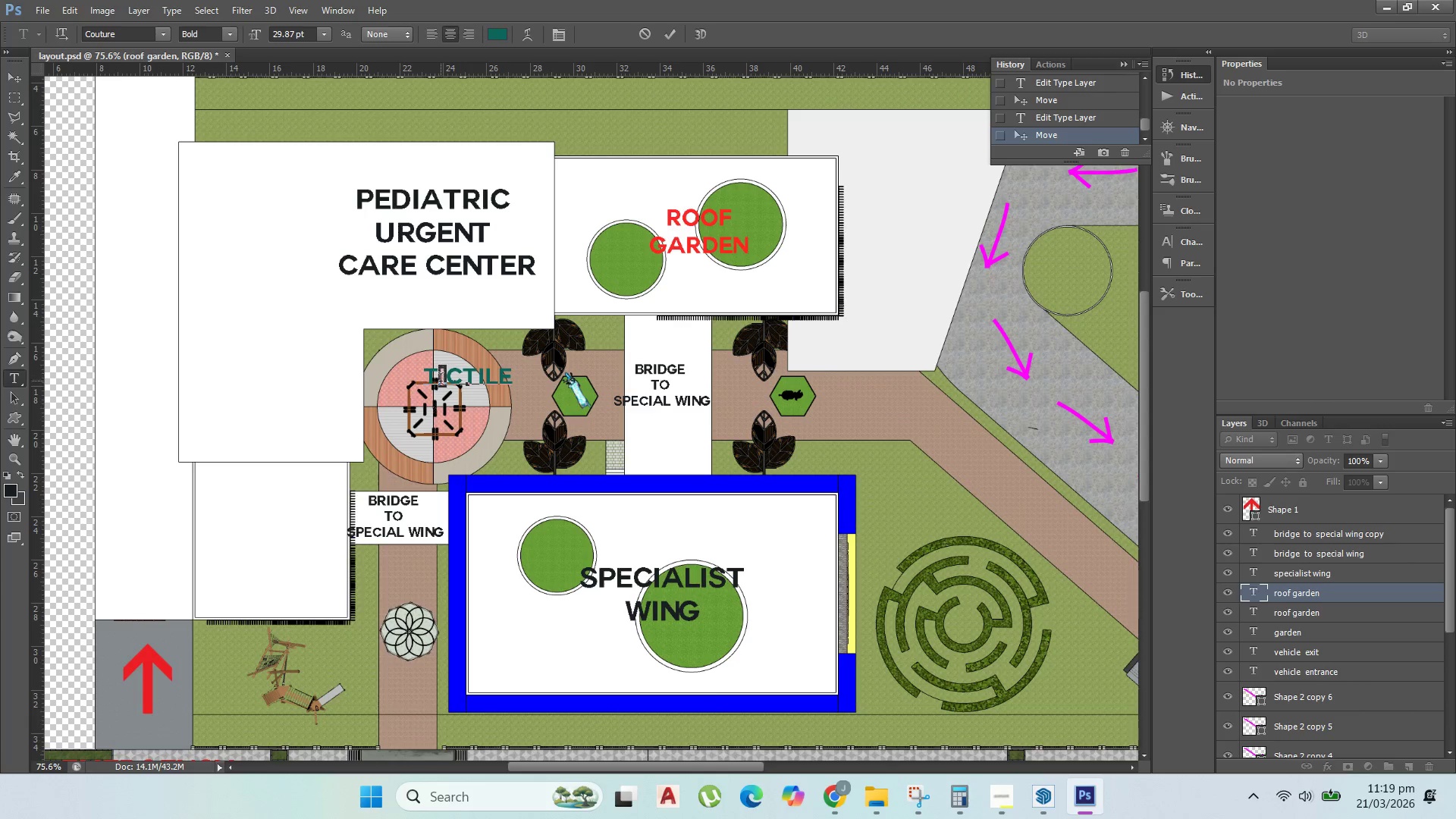 
key(A)
 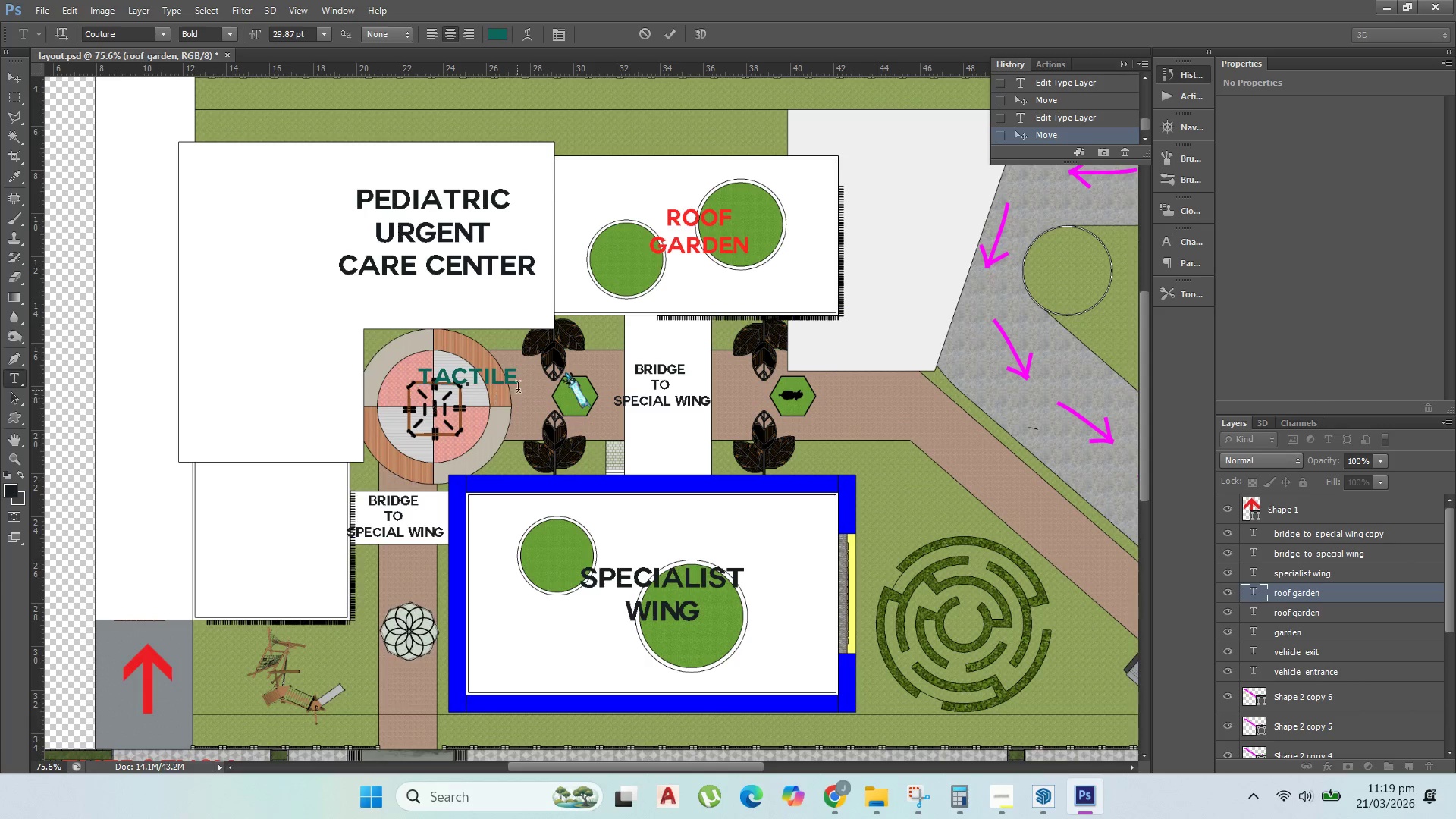 
left_click([520, 385])
 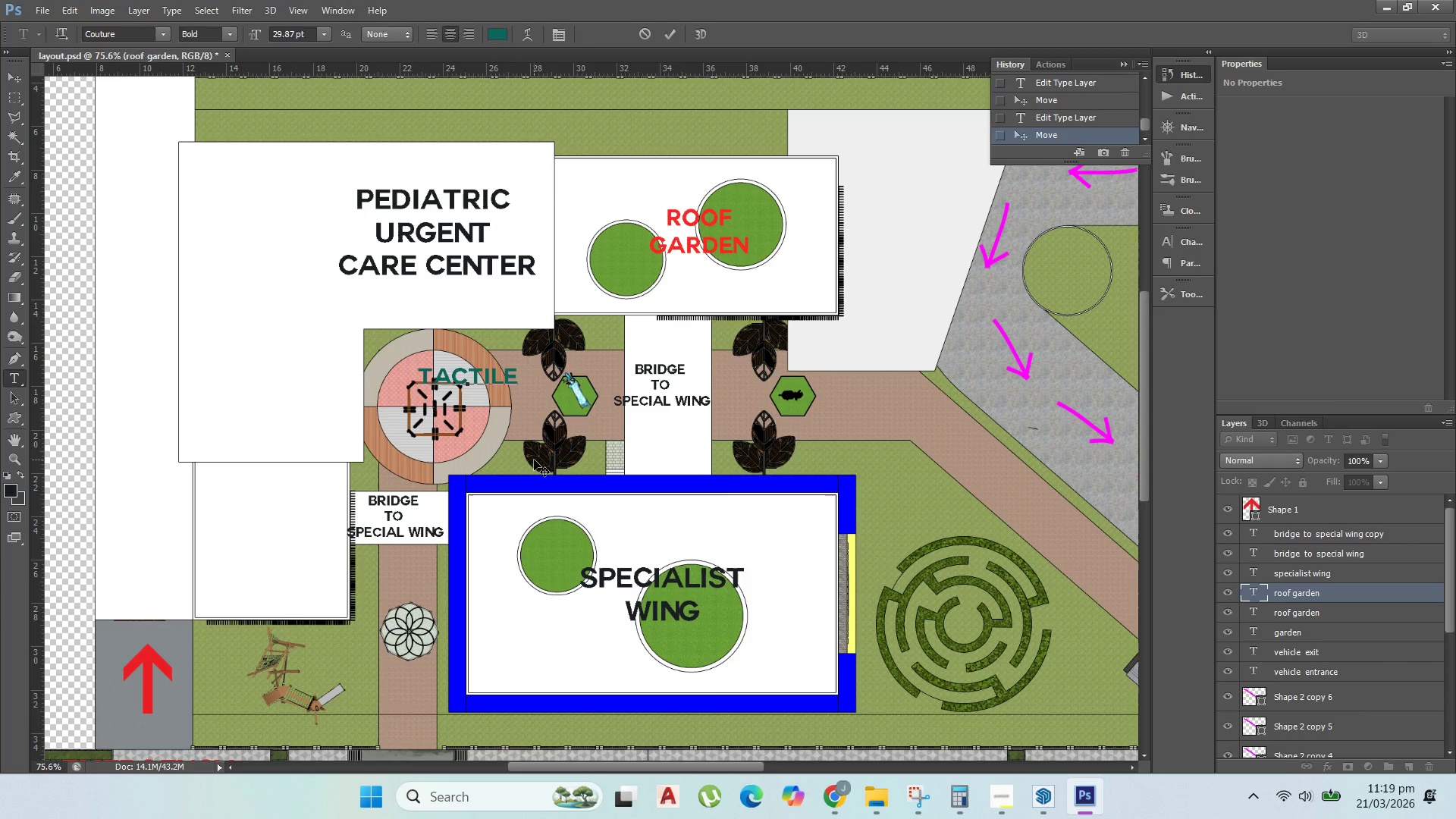 
key(Enter)
 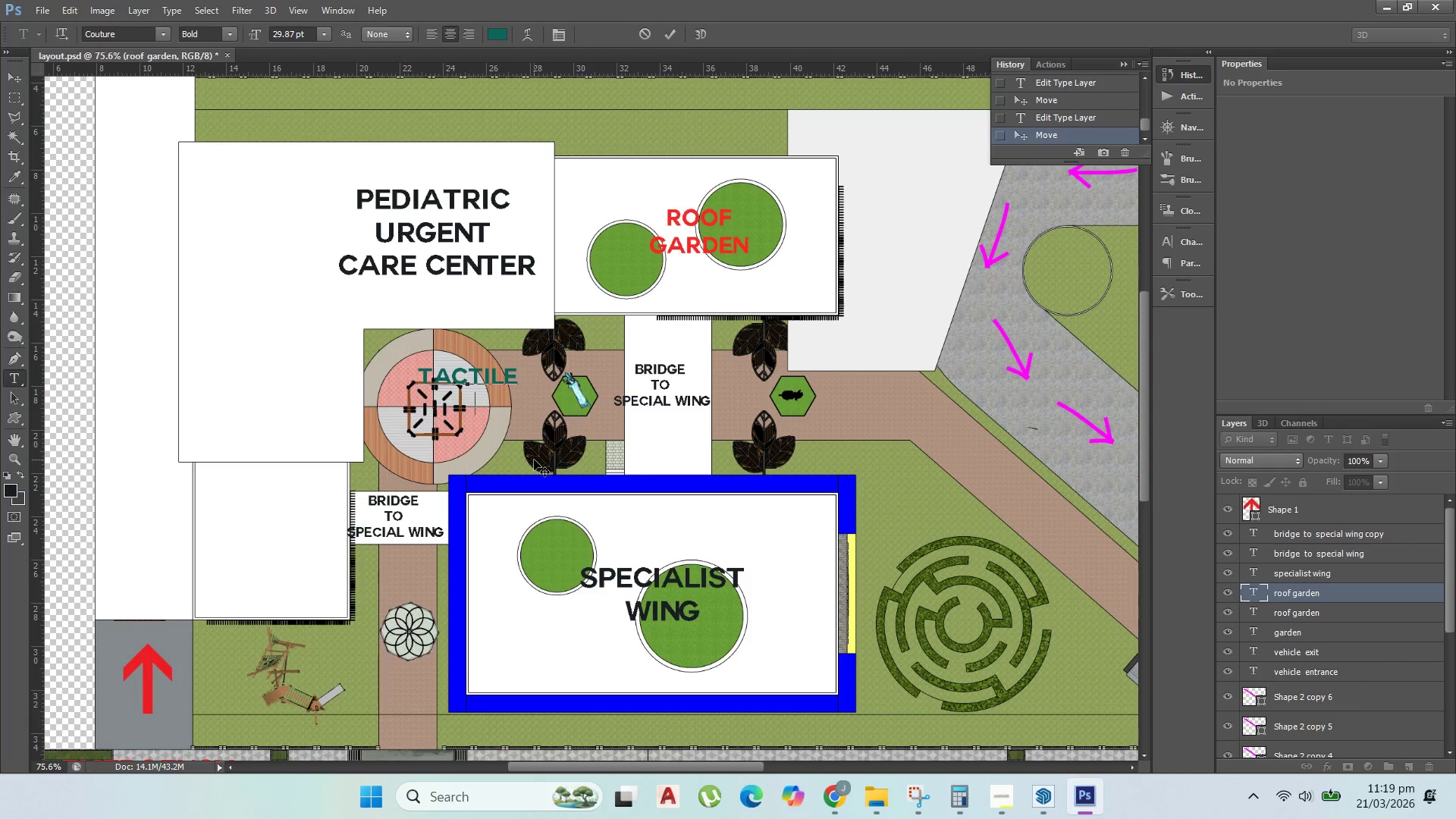 
type(play)
 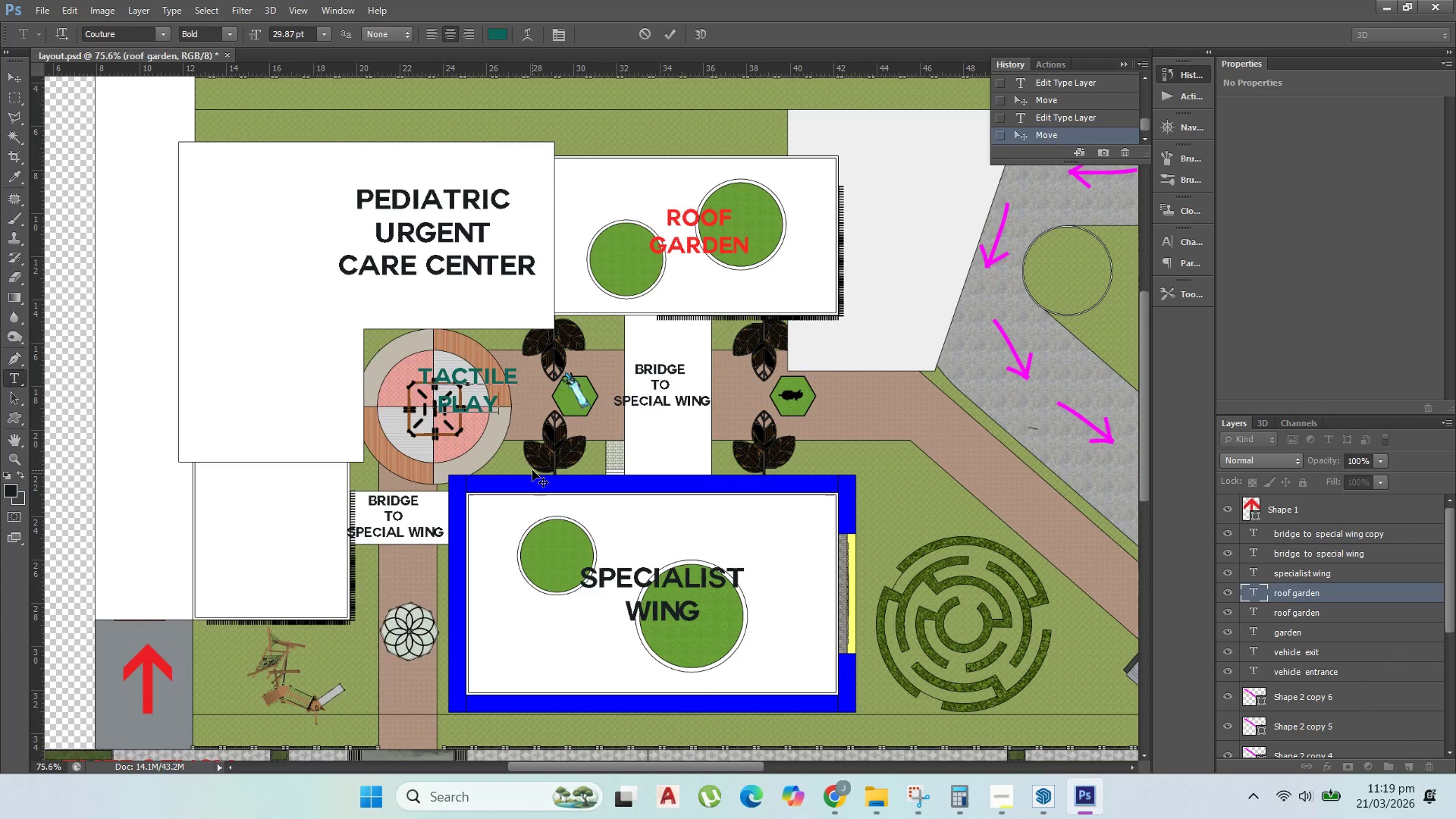 
key(Enter)
 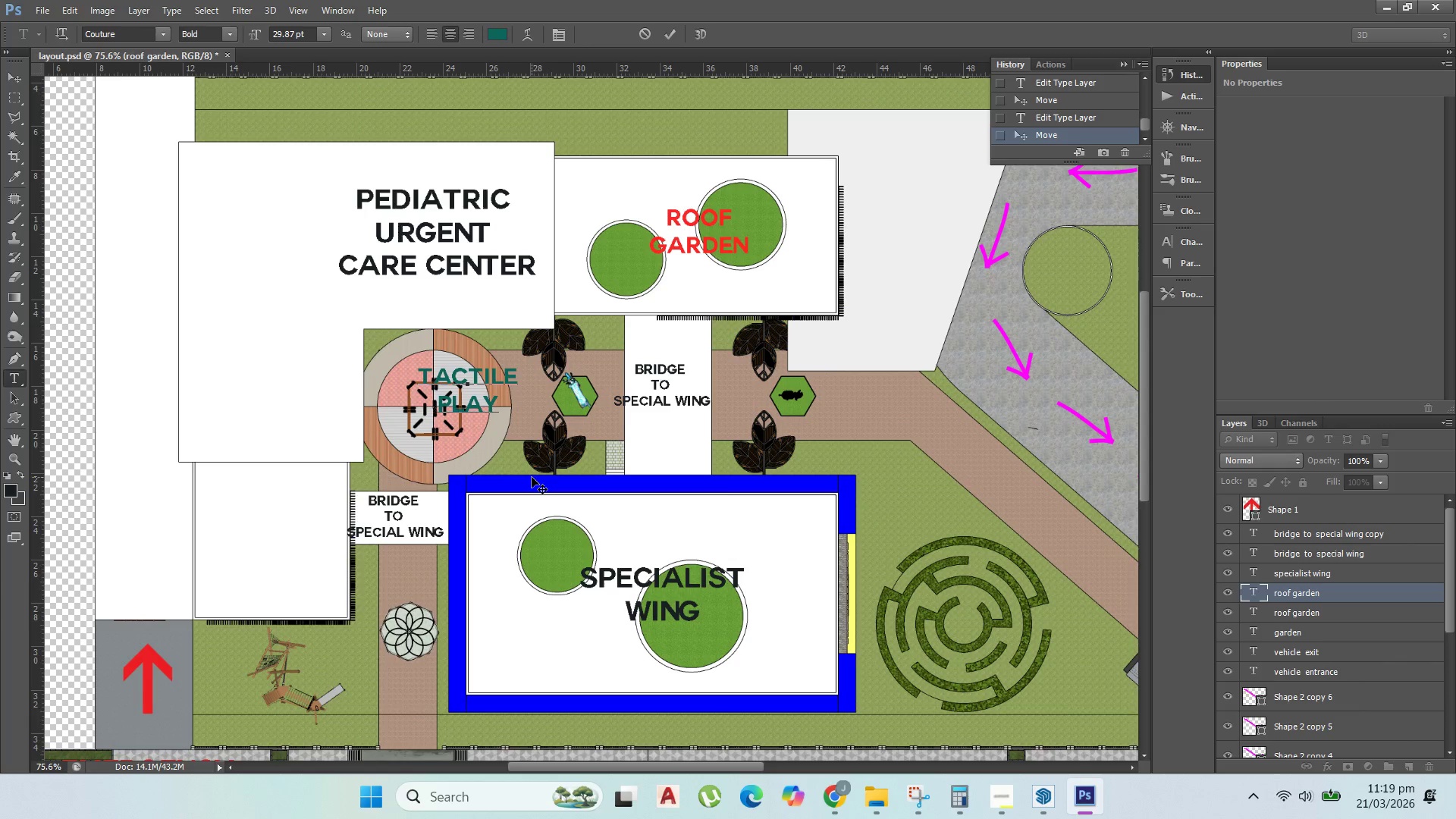 
type(are)
 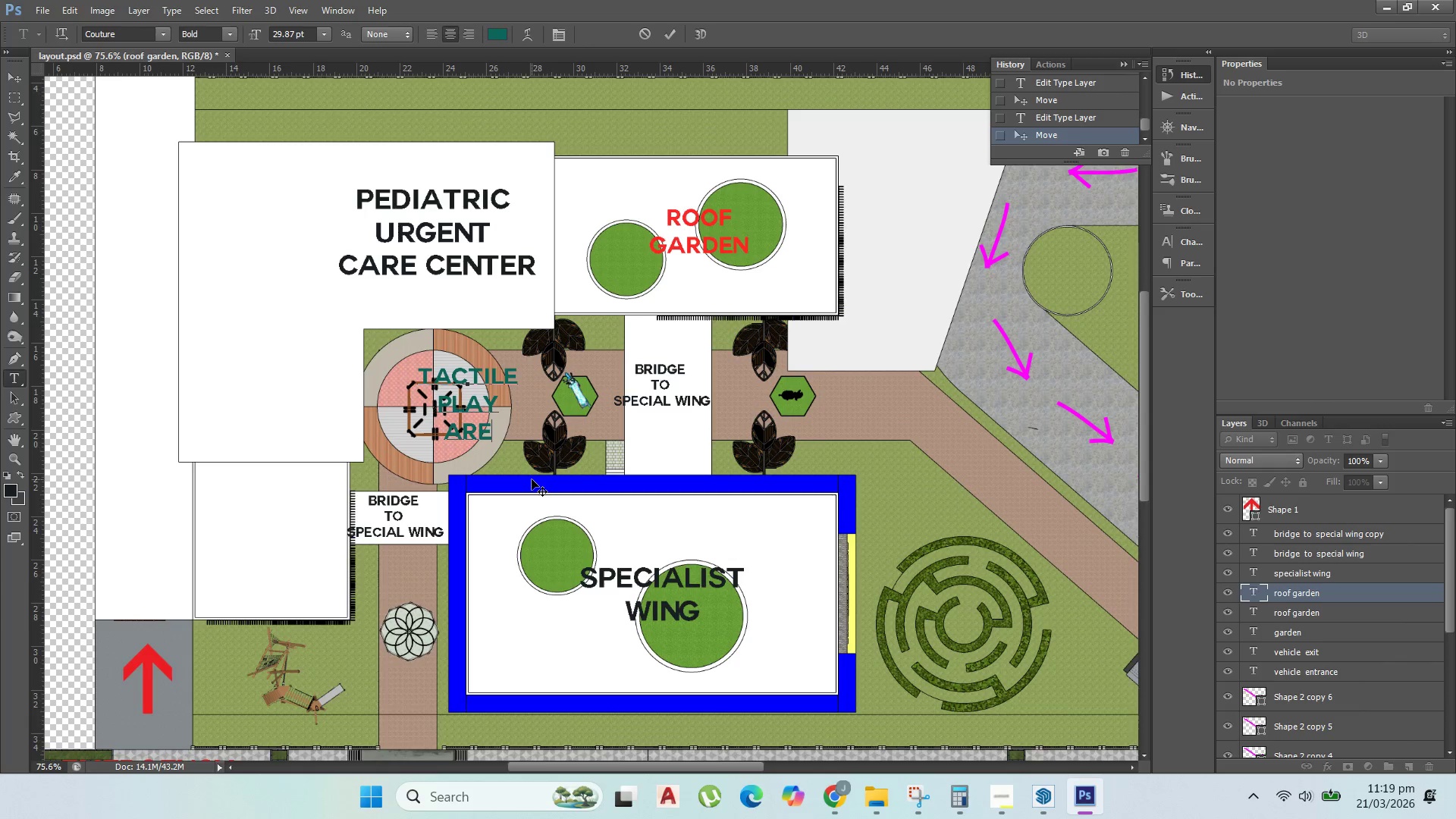 
key(A)
 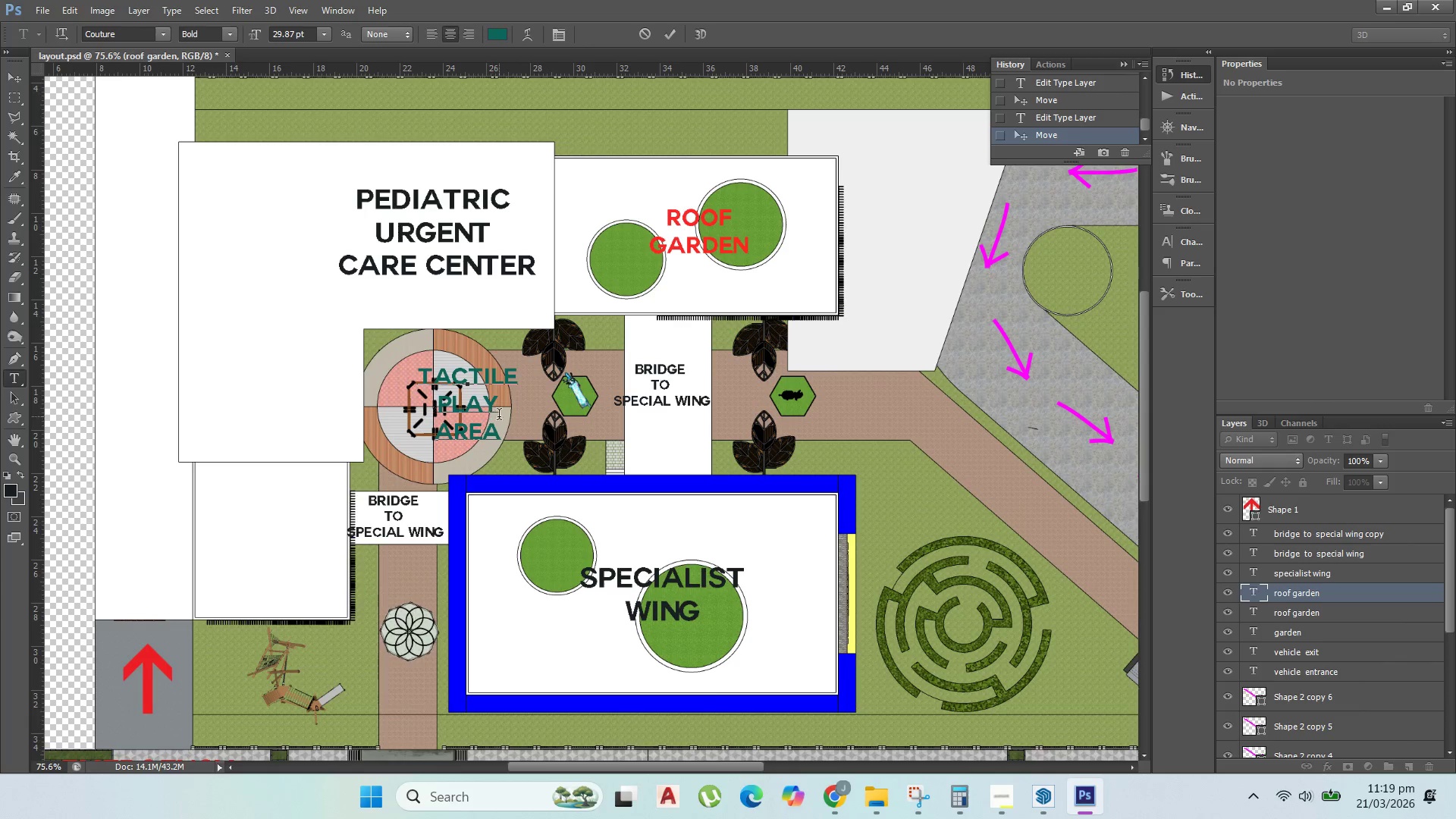 
left_click_drag(start_coordinate=[509, 429], to_coordinate=[397, 323])
 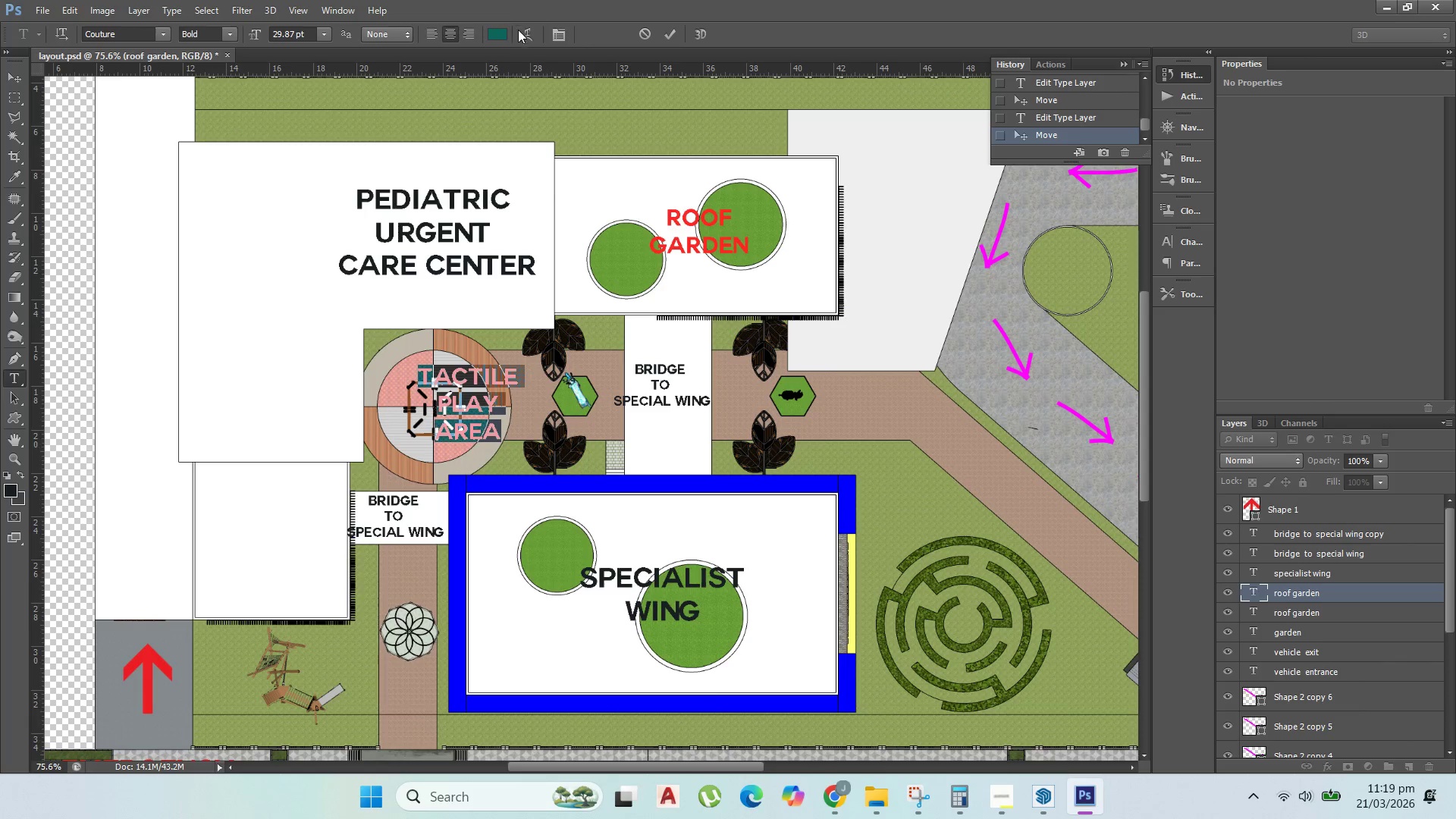 
left_click_drag(start_coordinate=[500, 39], to_coordinate=[1009, 344])
 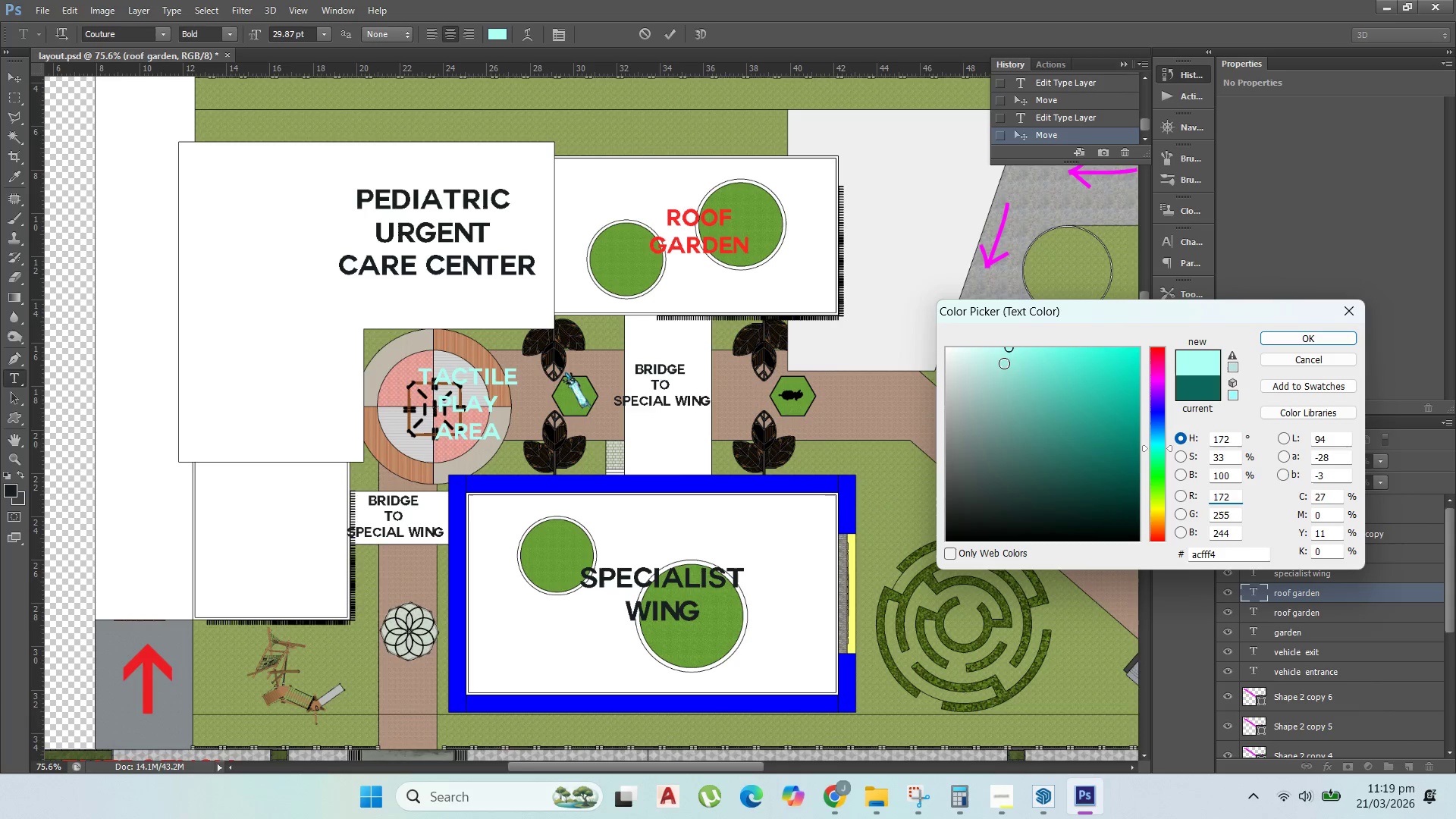 
left_click_drag(start_coordinate=[1007, 369], to_coordinate=[1022, 378])
 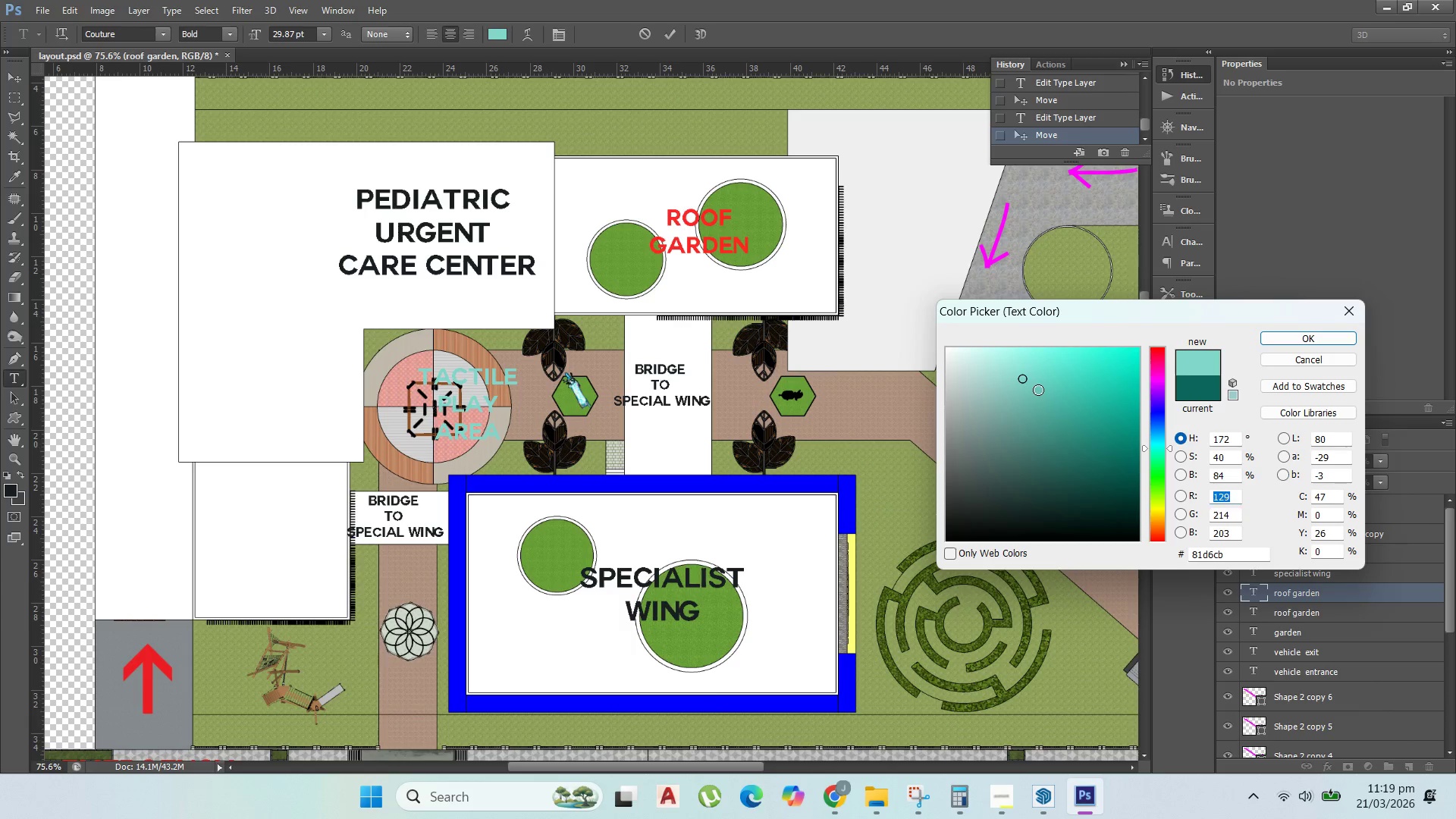 
left_click_drag(start_coordinate=[1038, 390], to_coordinate=[1044, 388])
 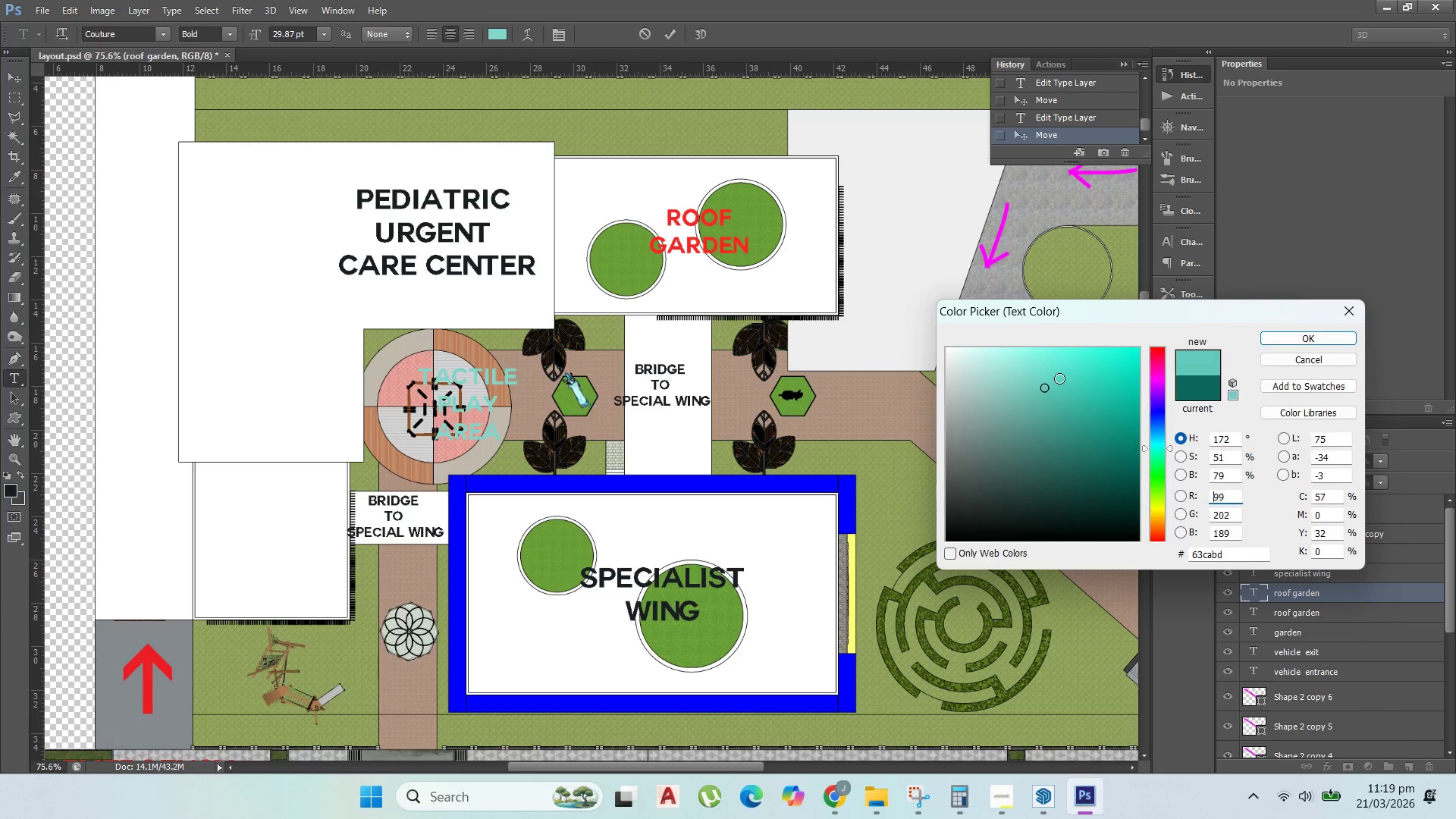 
triple_click([1060, 378])
 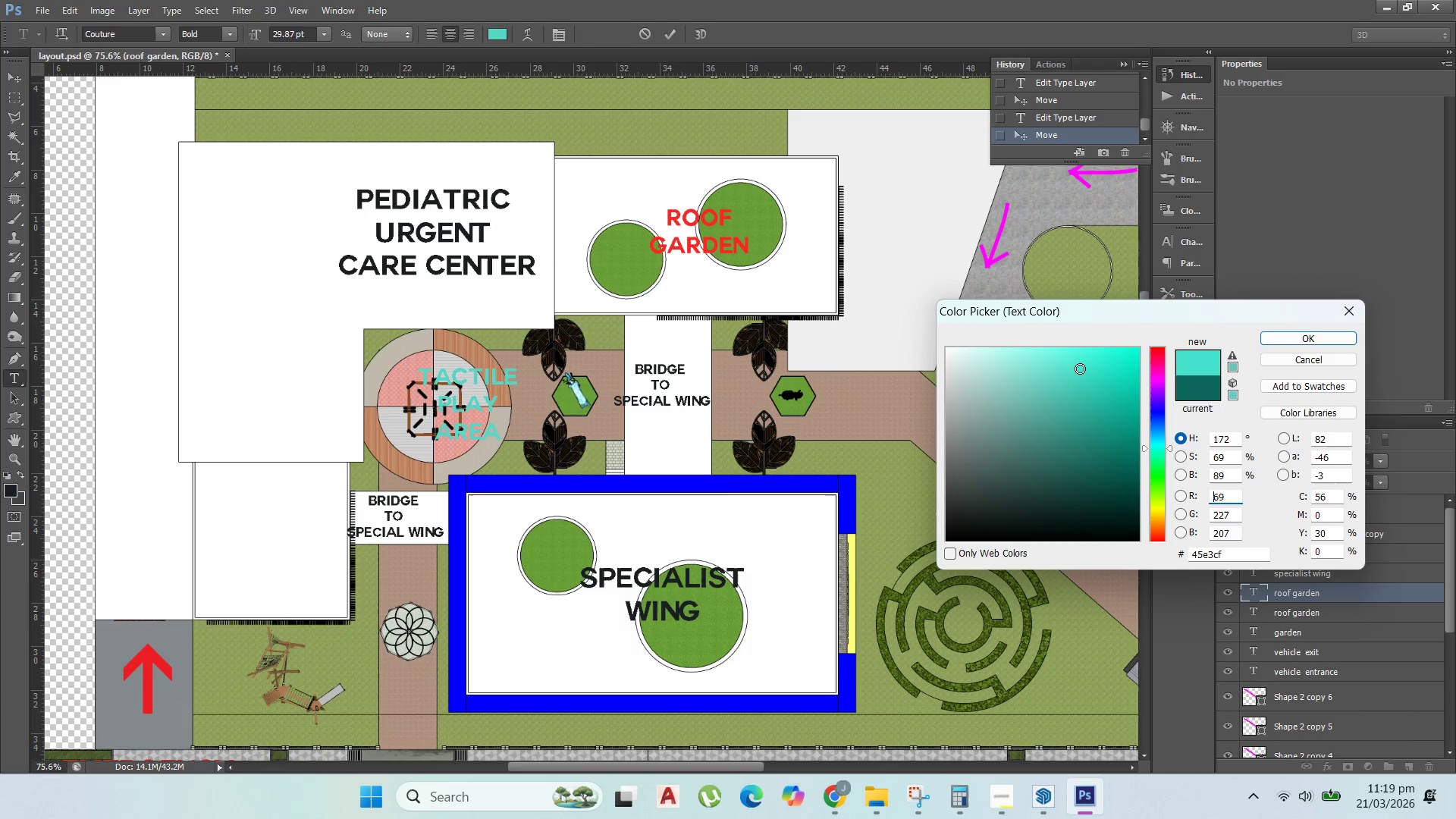 
left_click_drag(start_coordinate=[1084, 388], to_coordinate=[1084, 397])
 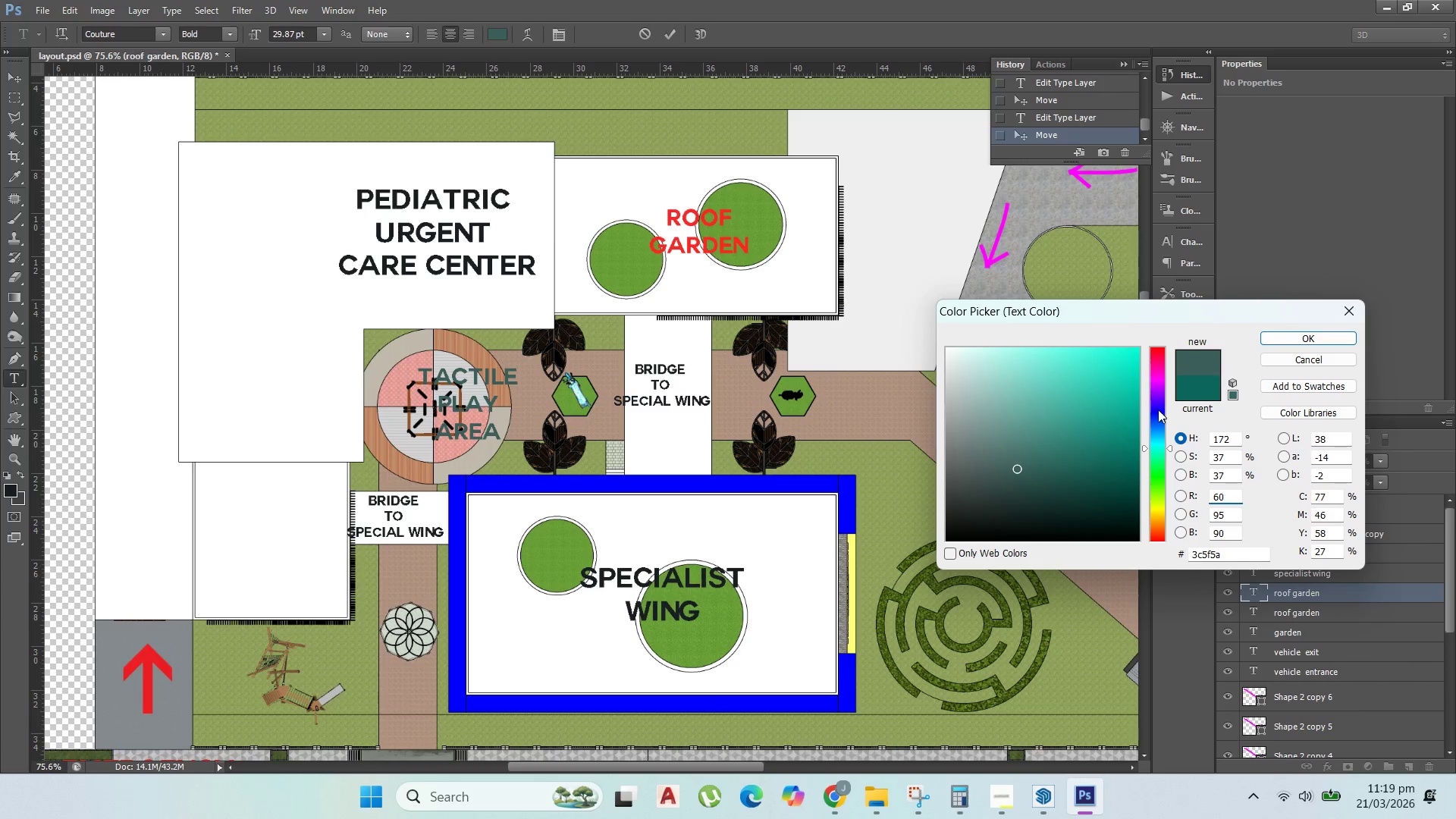 
left_click_drag(start_coordinate=[1124, 438], to_coordinate=[1124, 419])
 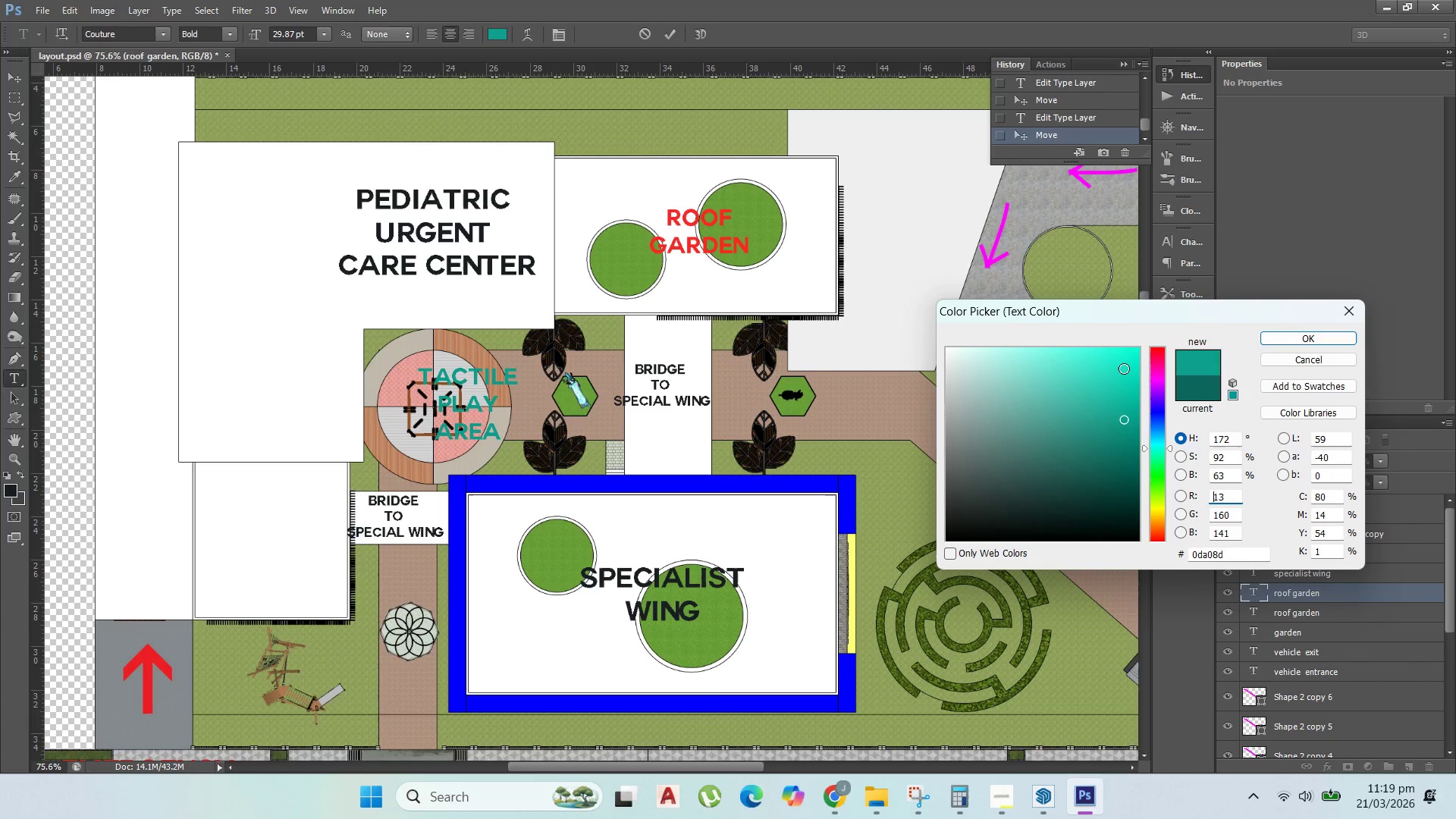 
left_click_drag(start_coordinate=[1124, 368], to_coordinate=[1125, 339])
 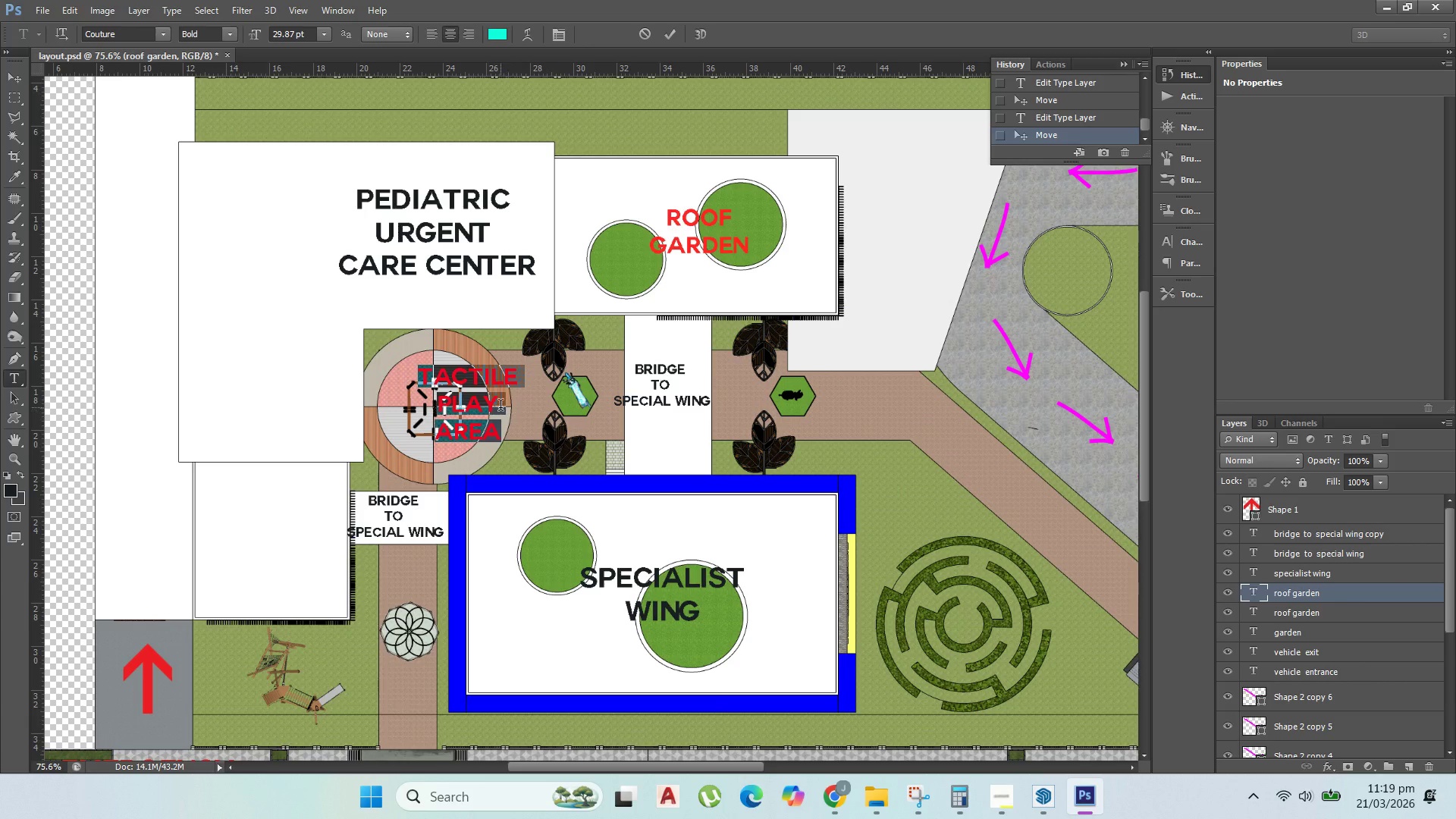 
left_click([17, 80])
 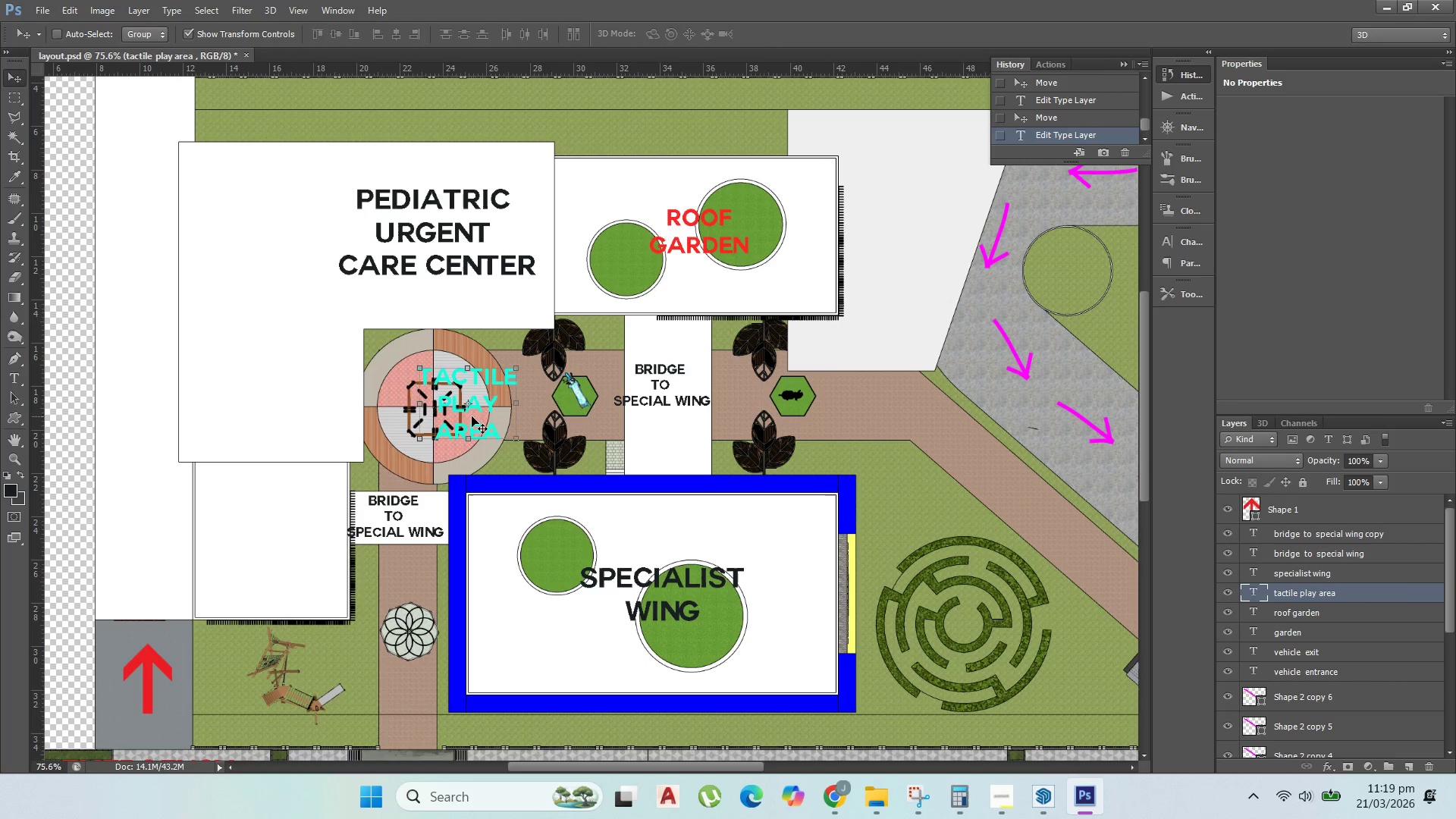 
left_click_drag(start_coordinate=[479, 418], to_coordinate=[447, 416])
 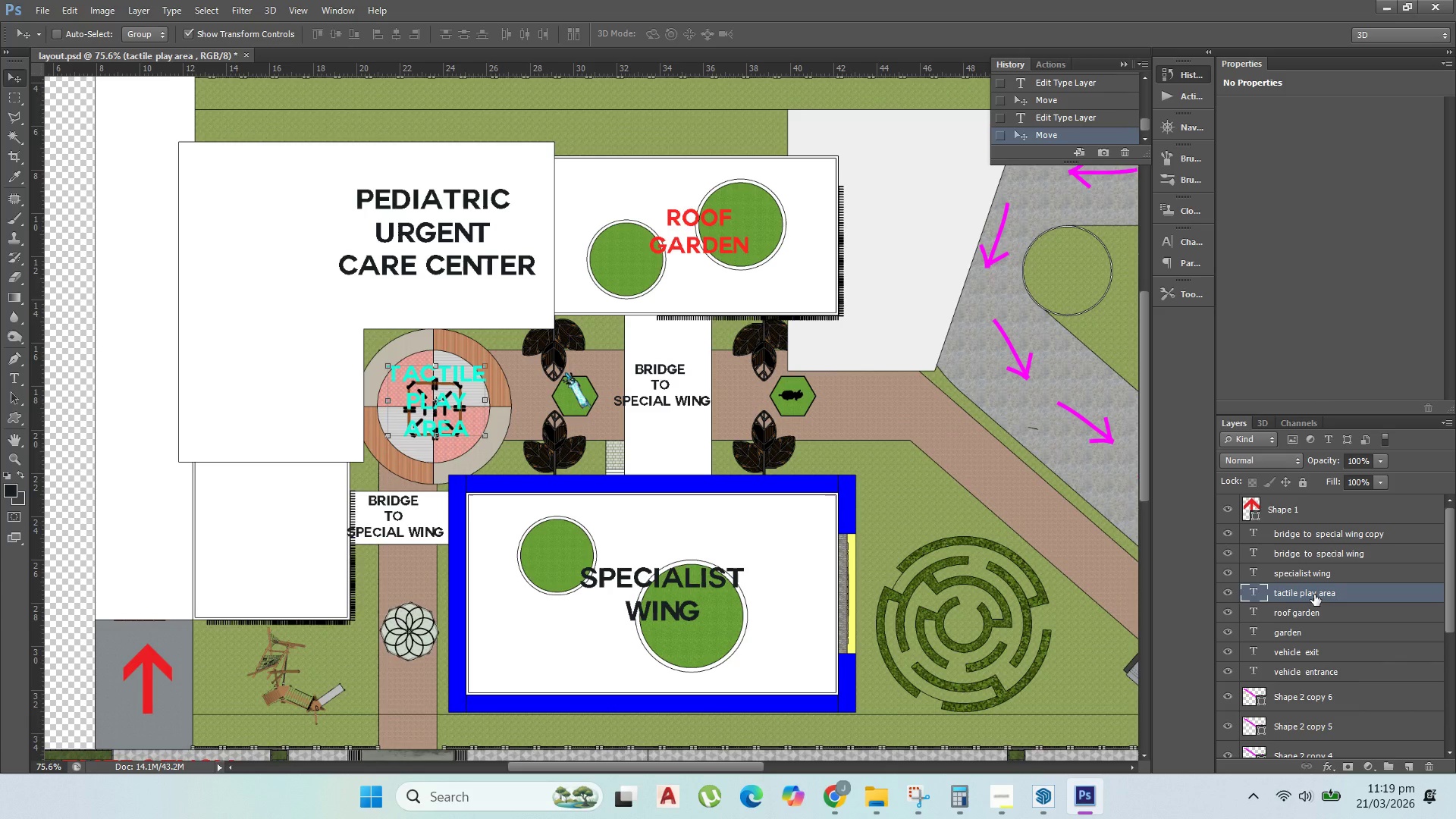 
right_click([1314, 595])
 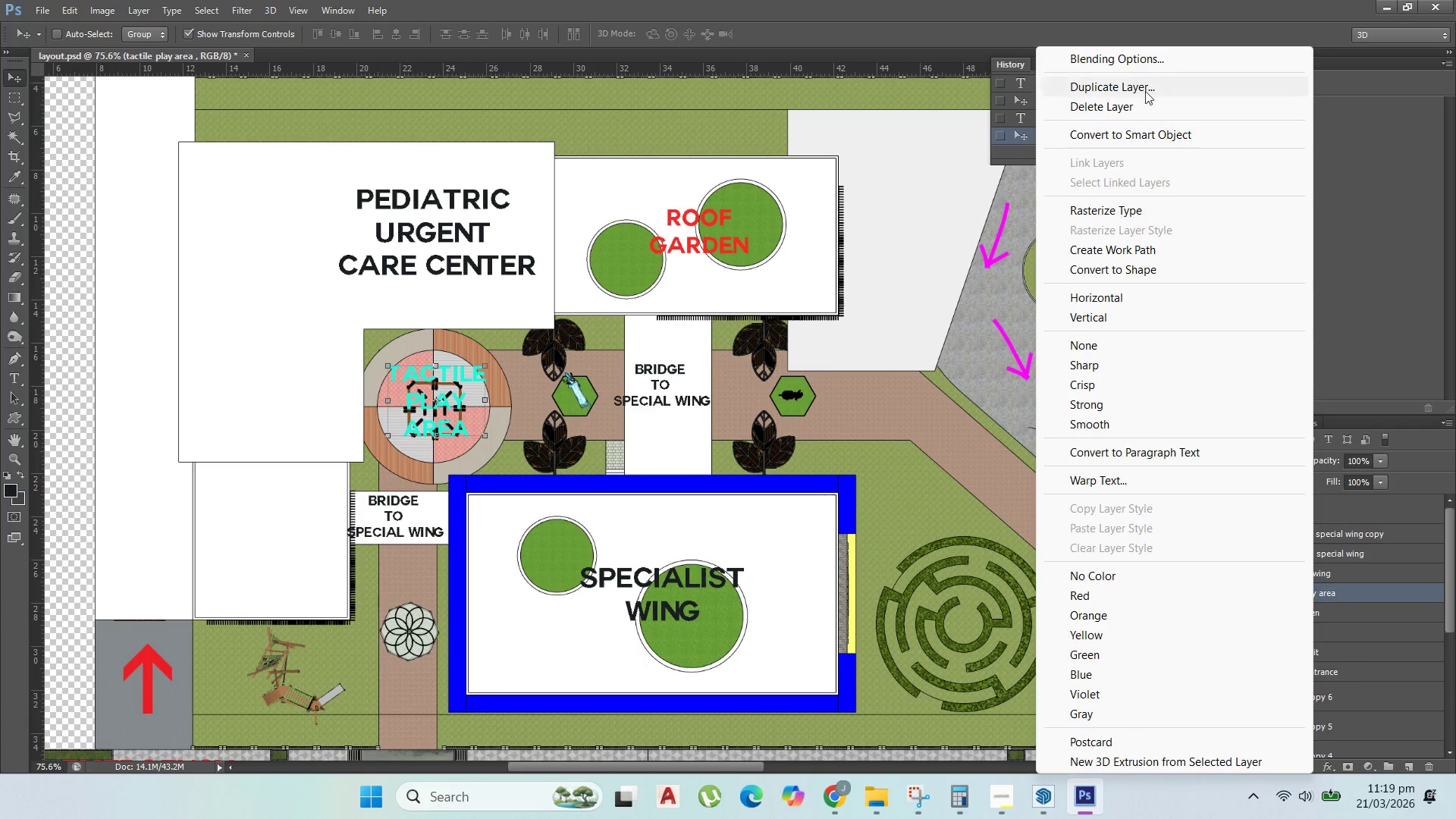 
left_click([1135, 56])
 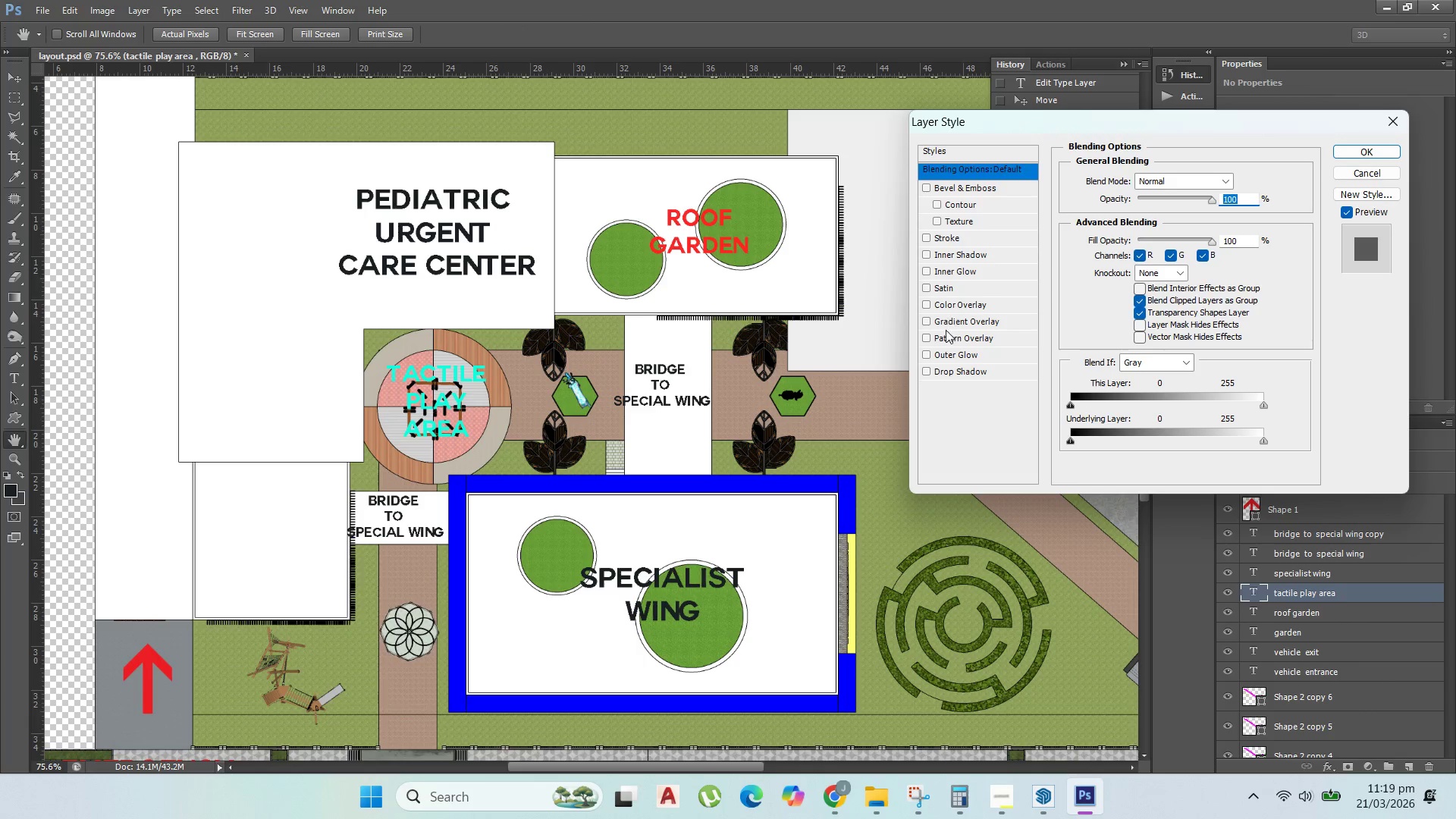 
left_click([924, 369])
 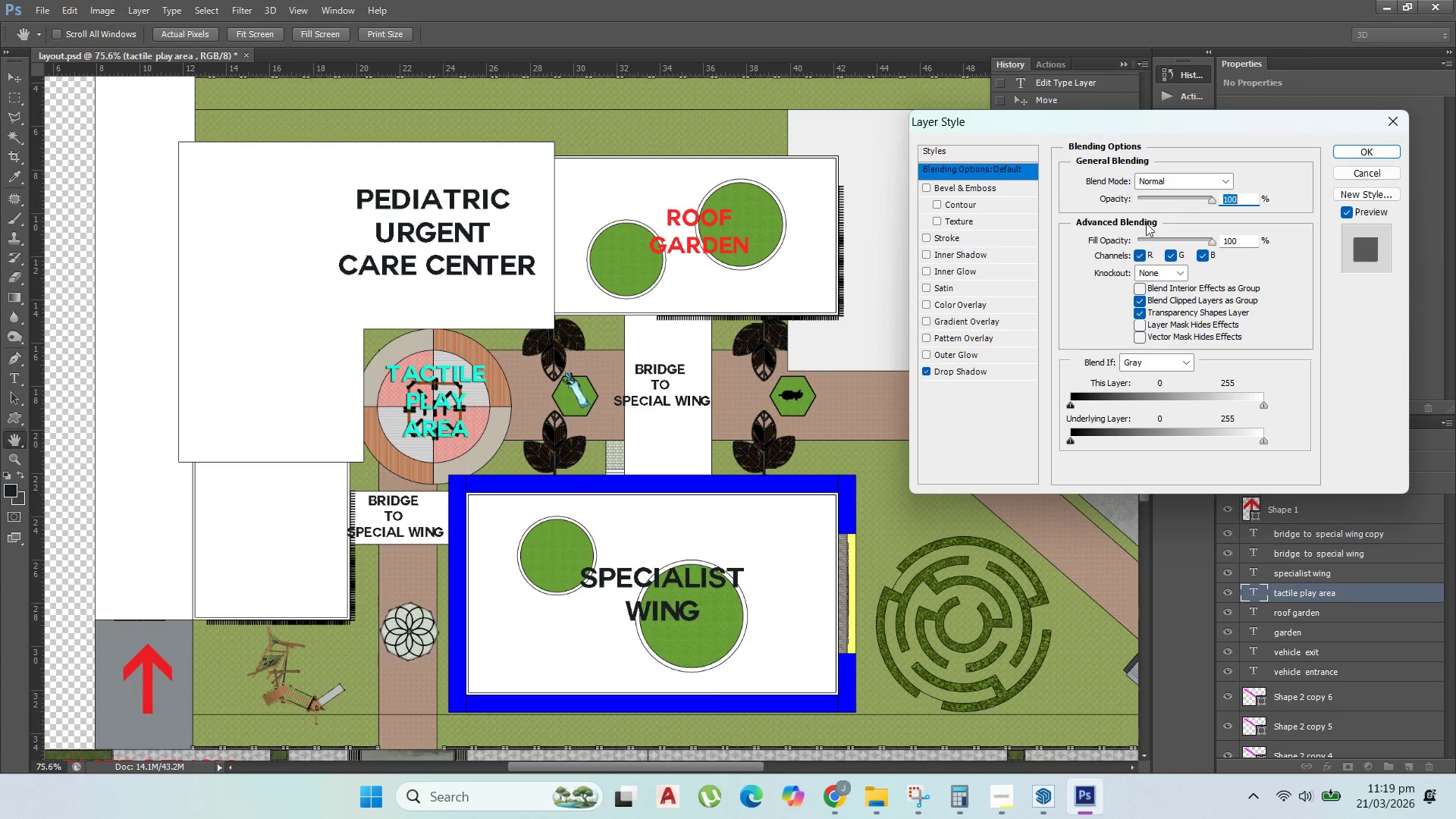 
left_click([977, 366])
 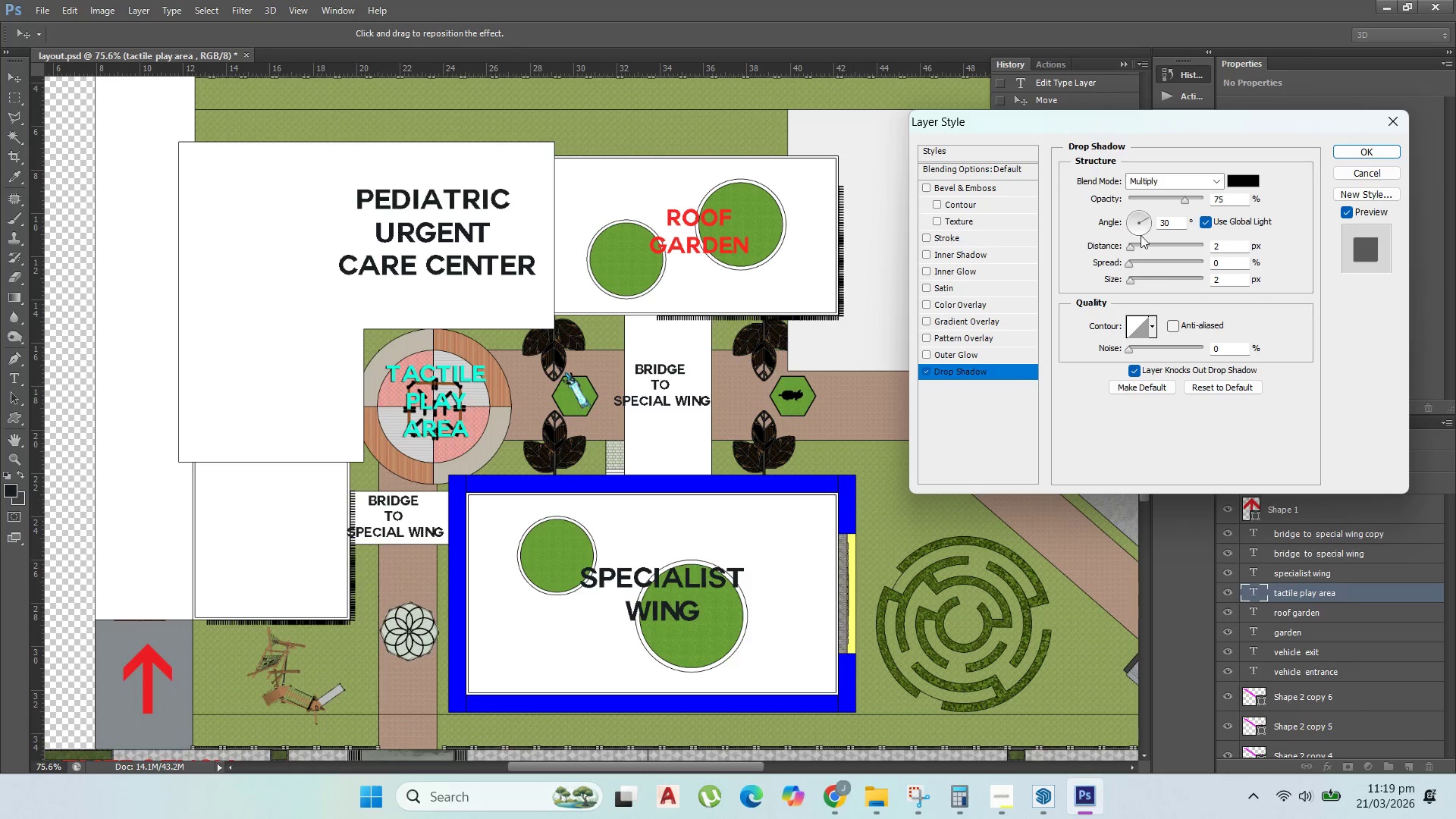 
left_click_drag(start_coordinate=[1128, 250], to_coordinate=[1134, 253])
 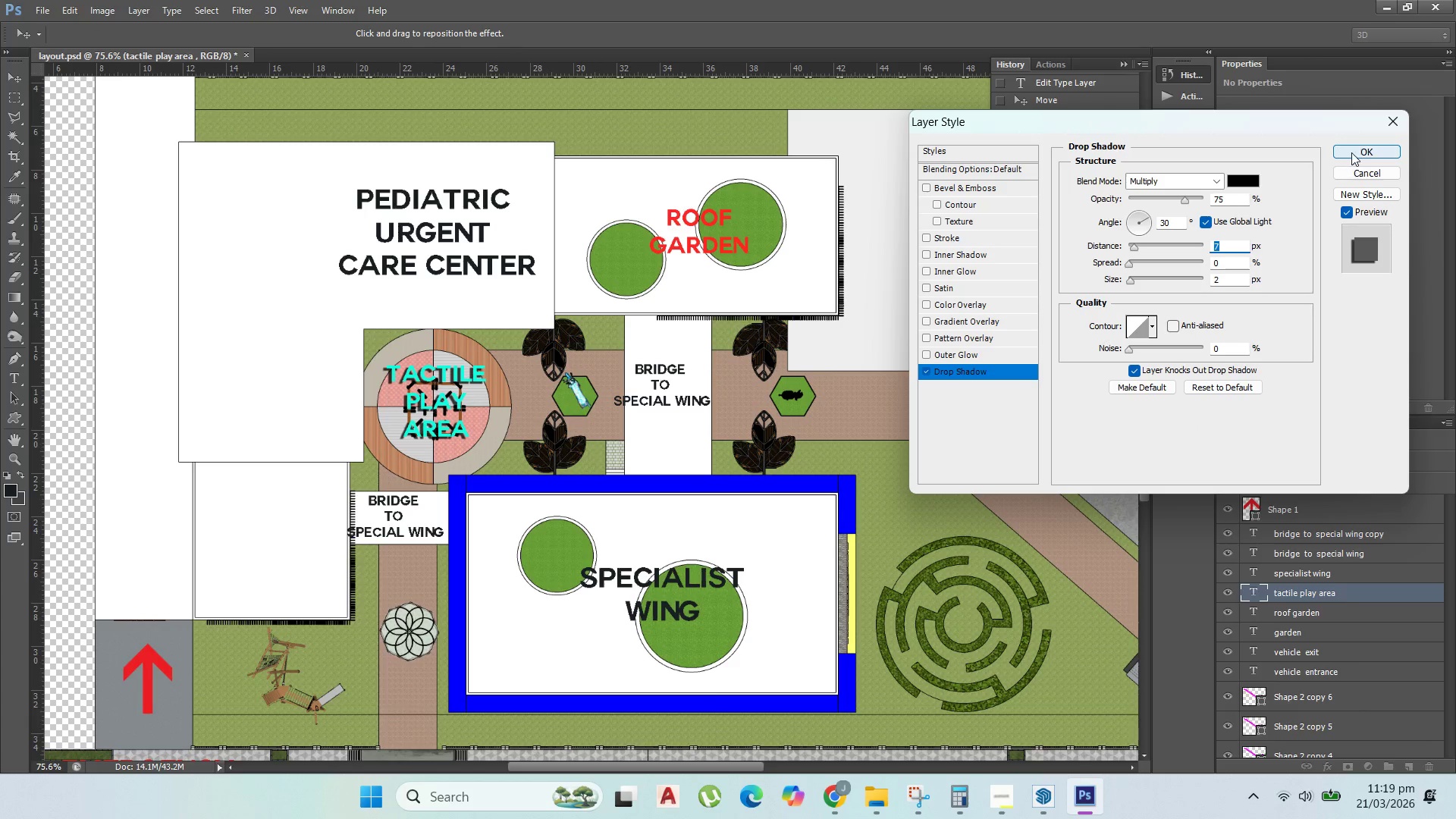 
left_click([1354, 146])
 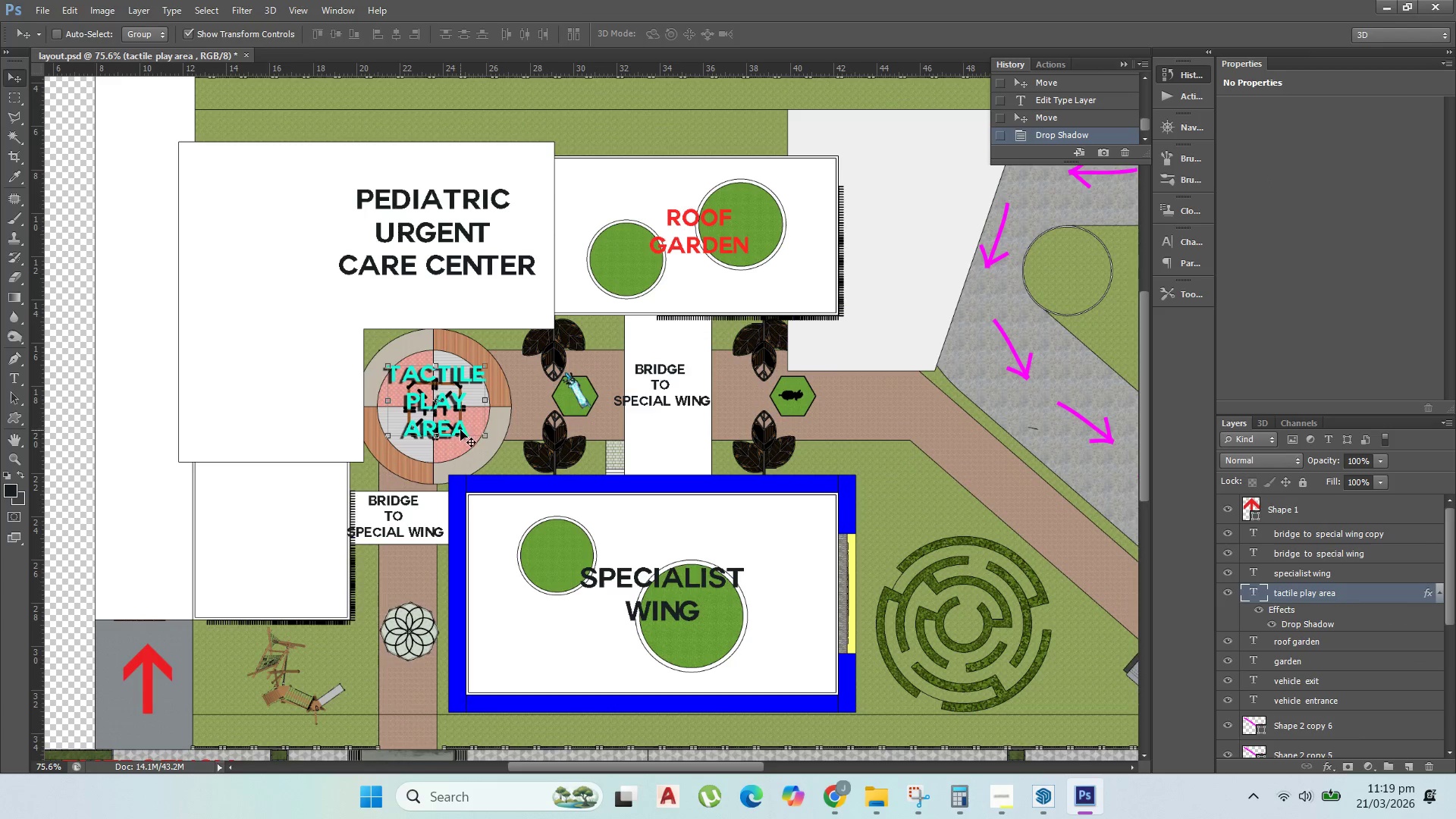 
hold_key(key=AltLeft, duration=1.52)
 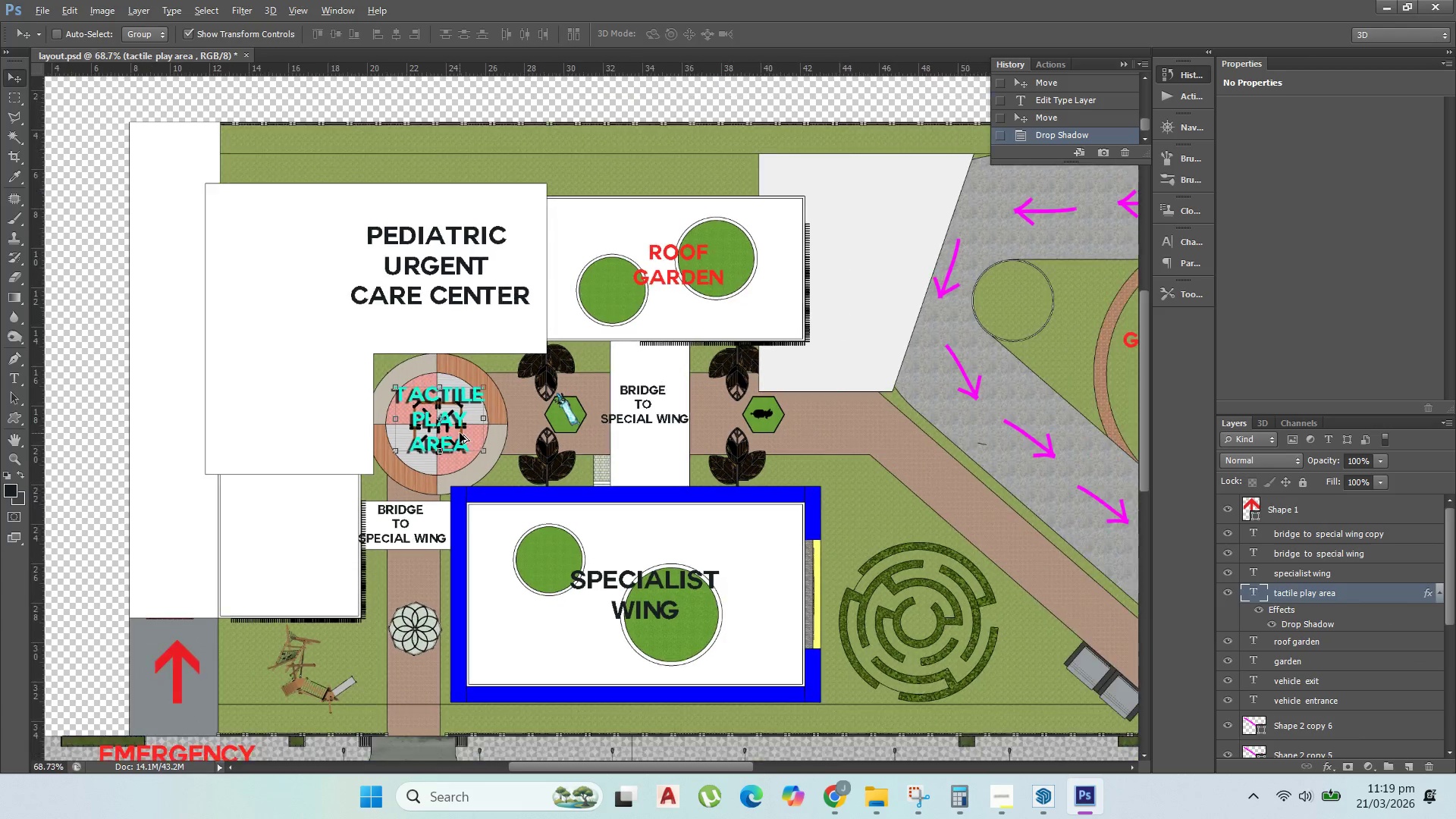 
key(Alt+AltLeft)
 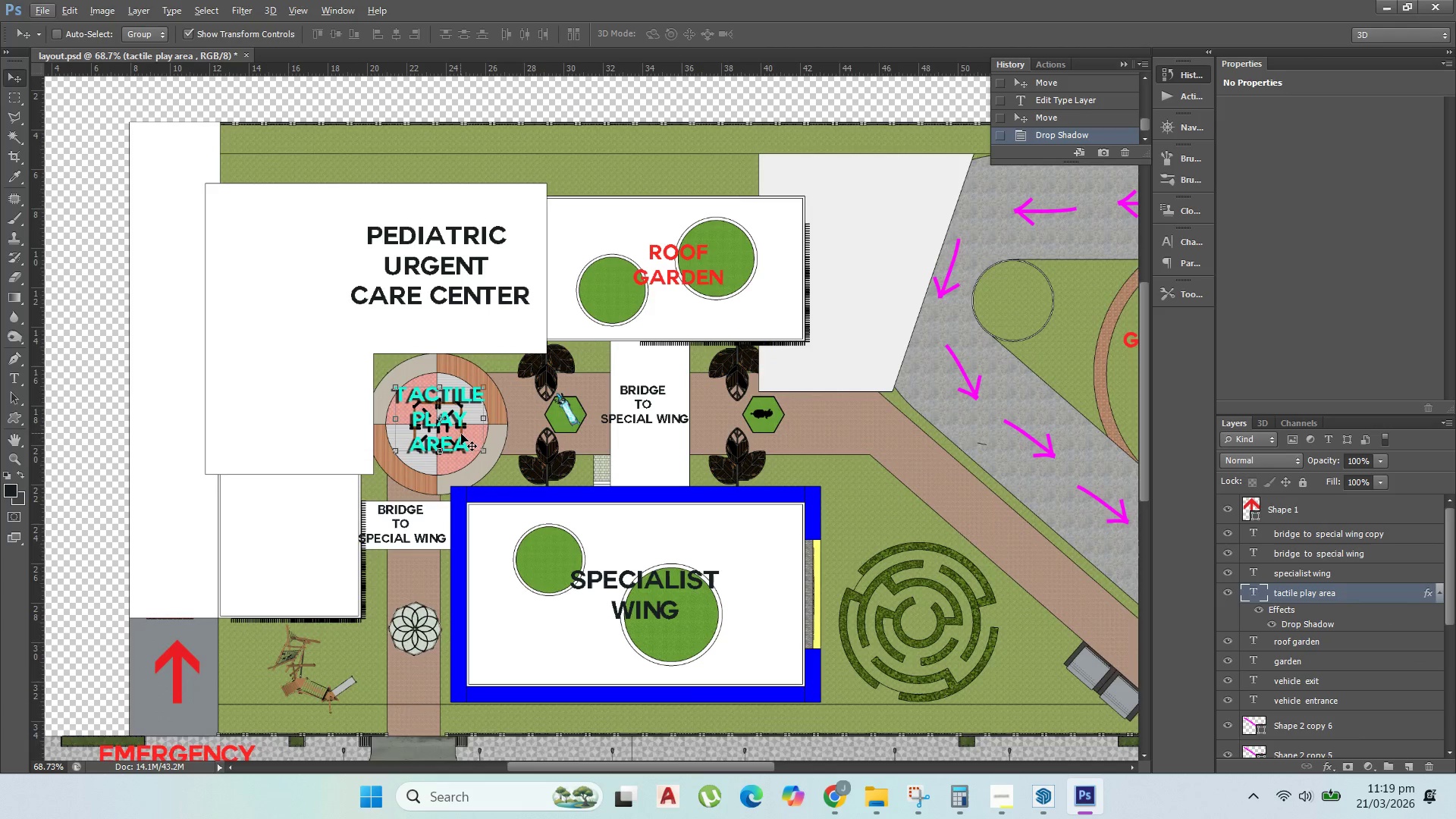 
hold_key(key=AltLeft, duration=2.47)
 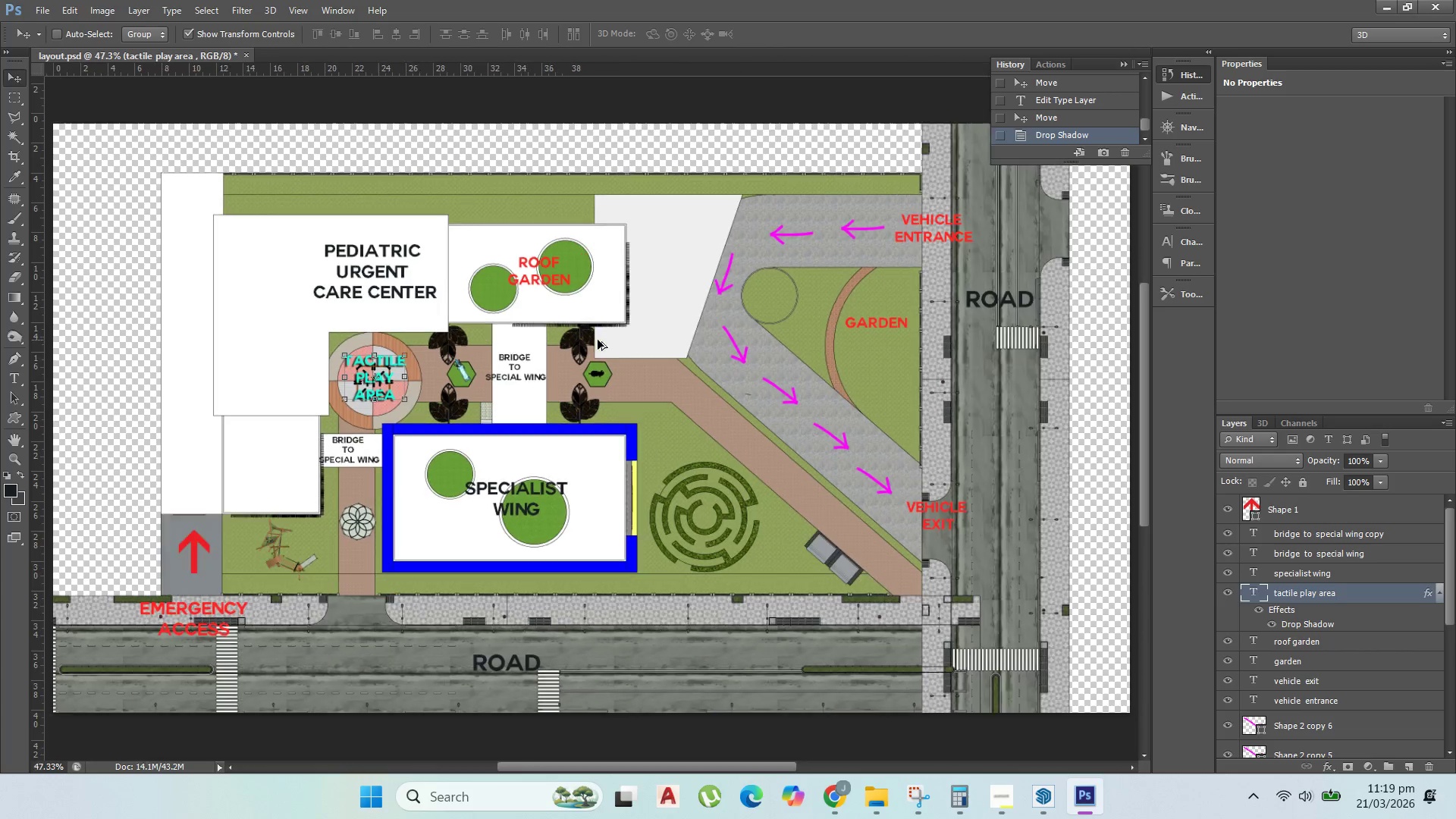 
scroll: coordinate [460, 433], scroll_direction: none, amount: 0.0
 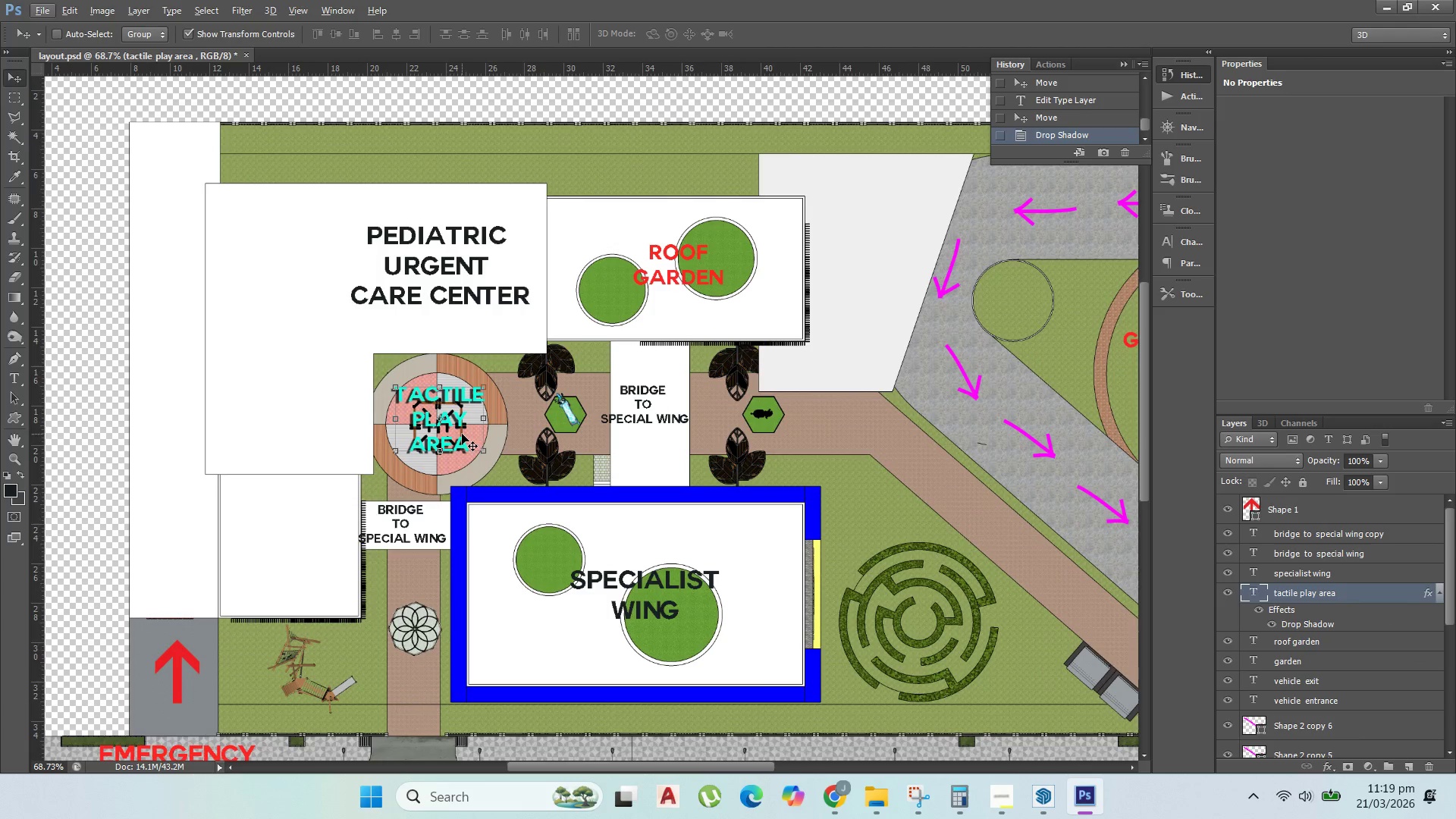 
hold_key(key=AltLeft, duration=1.5)
scroll: coordinate [598, 340], scroll_direction: down, amount: 7.0
 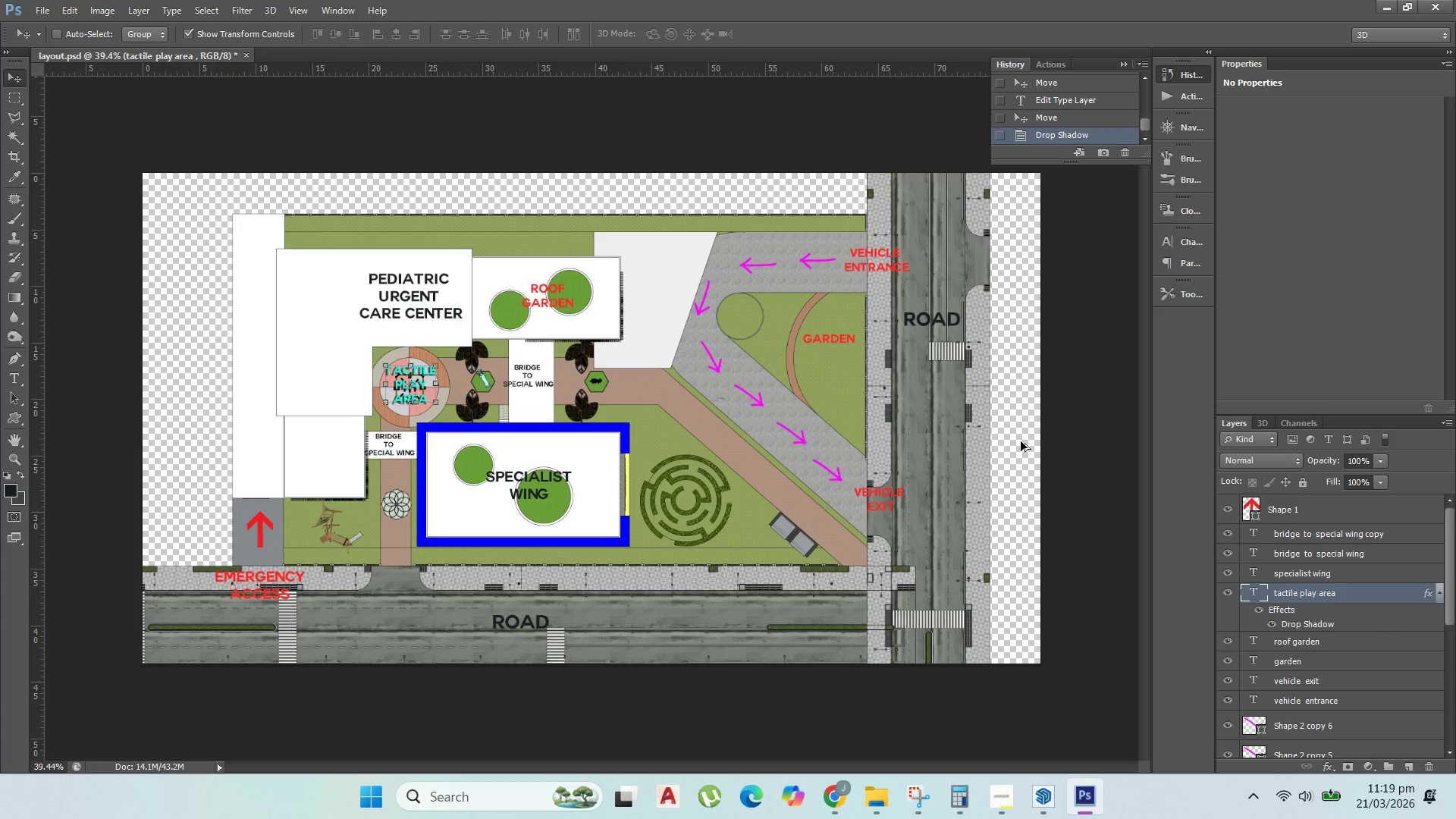 
hold_key(key=AltLeft, duration=1.26)
scroll: coordinate [740, 455], scroll_direction: up, amount: 3.0
 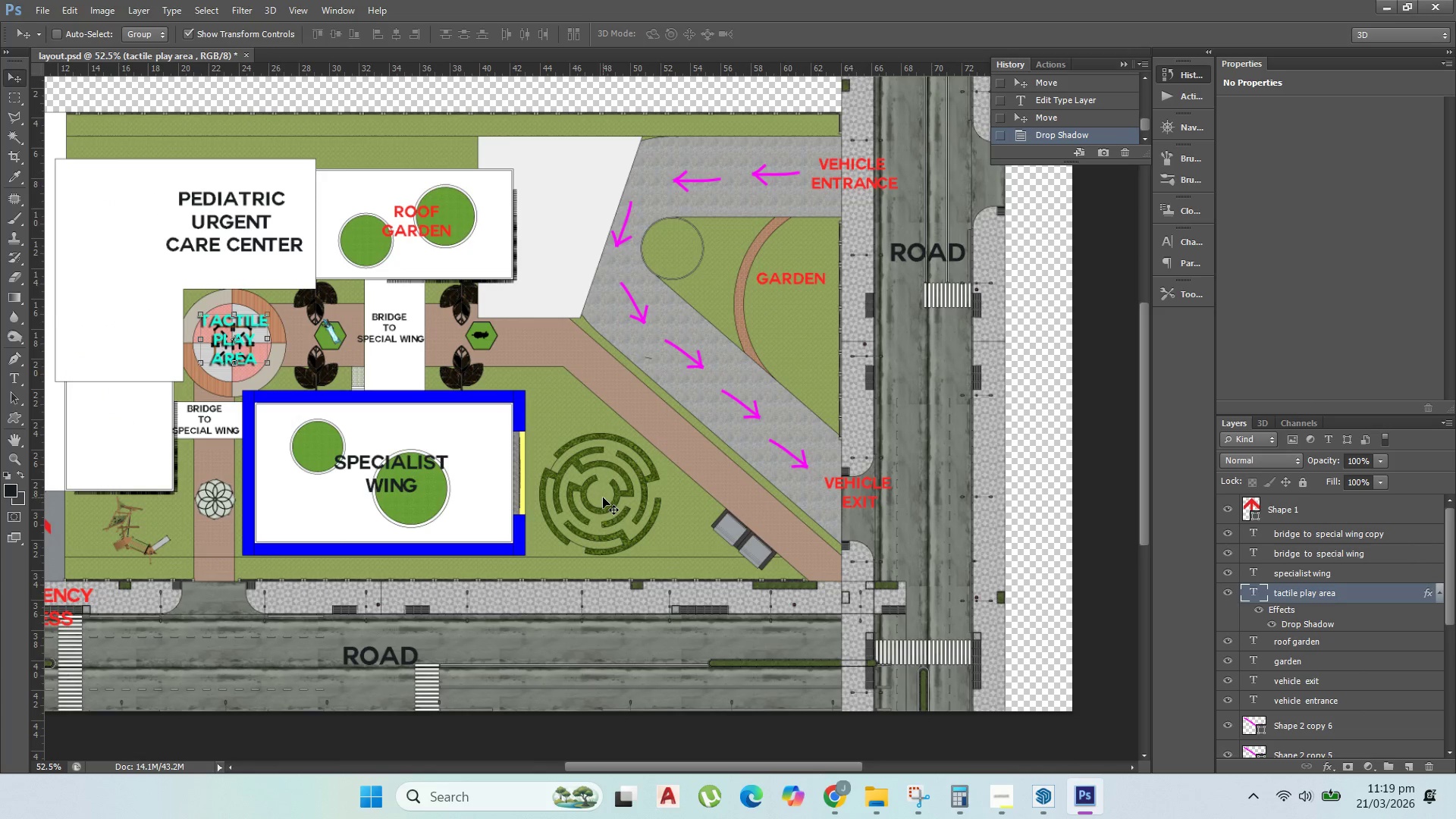 
wait(11.38)
 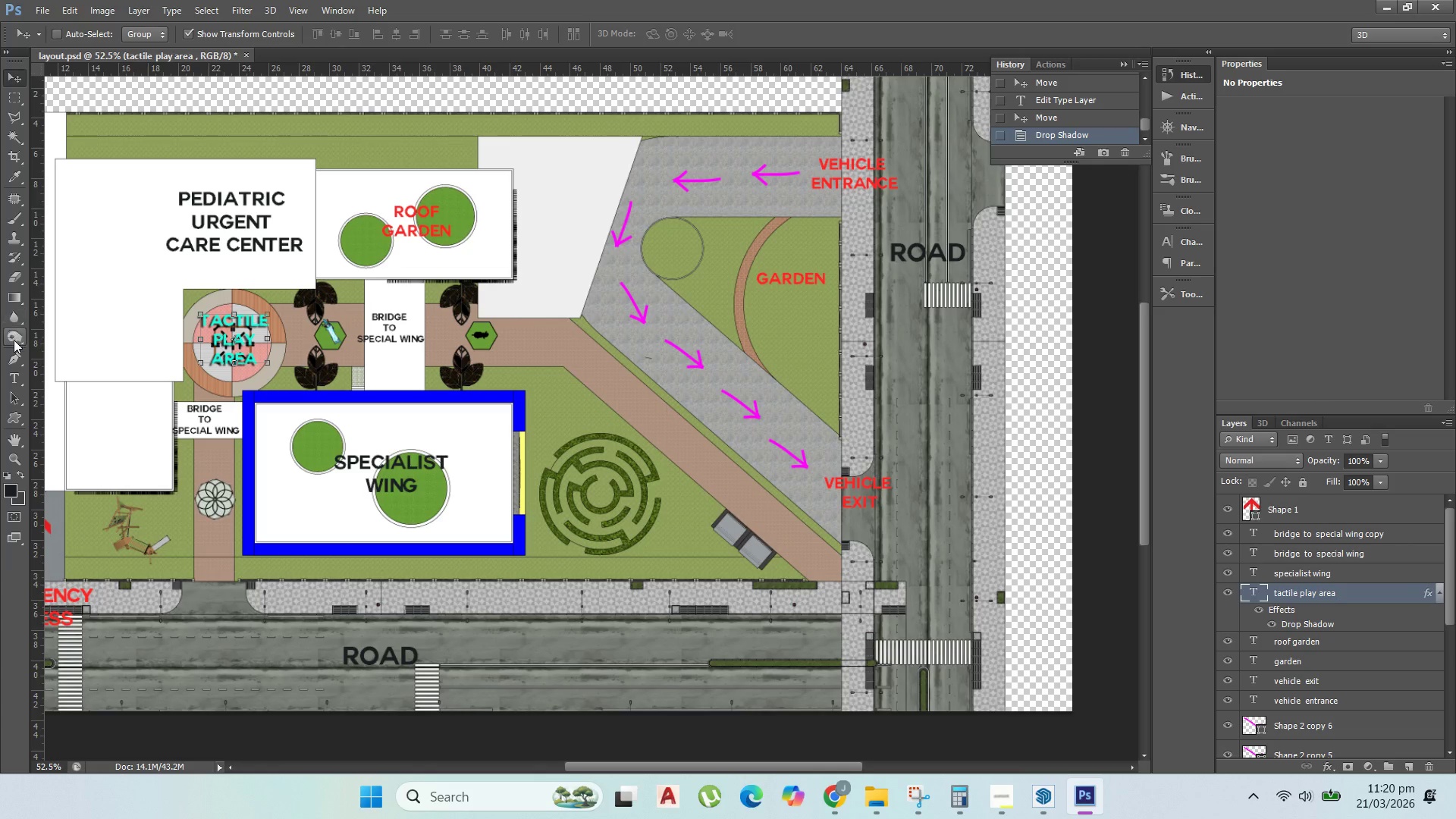 
left_click([11, 80])
 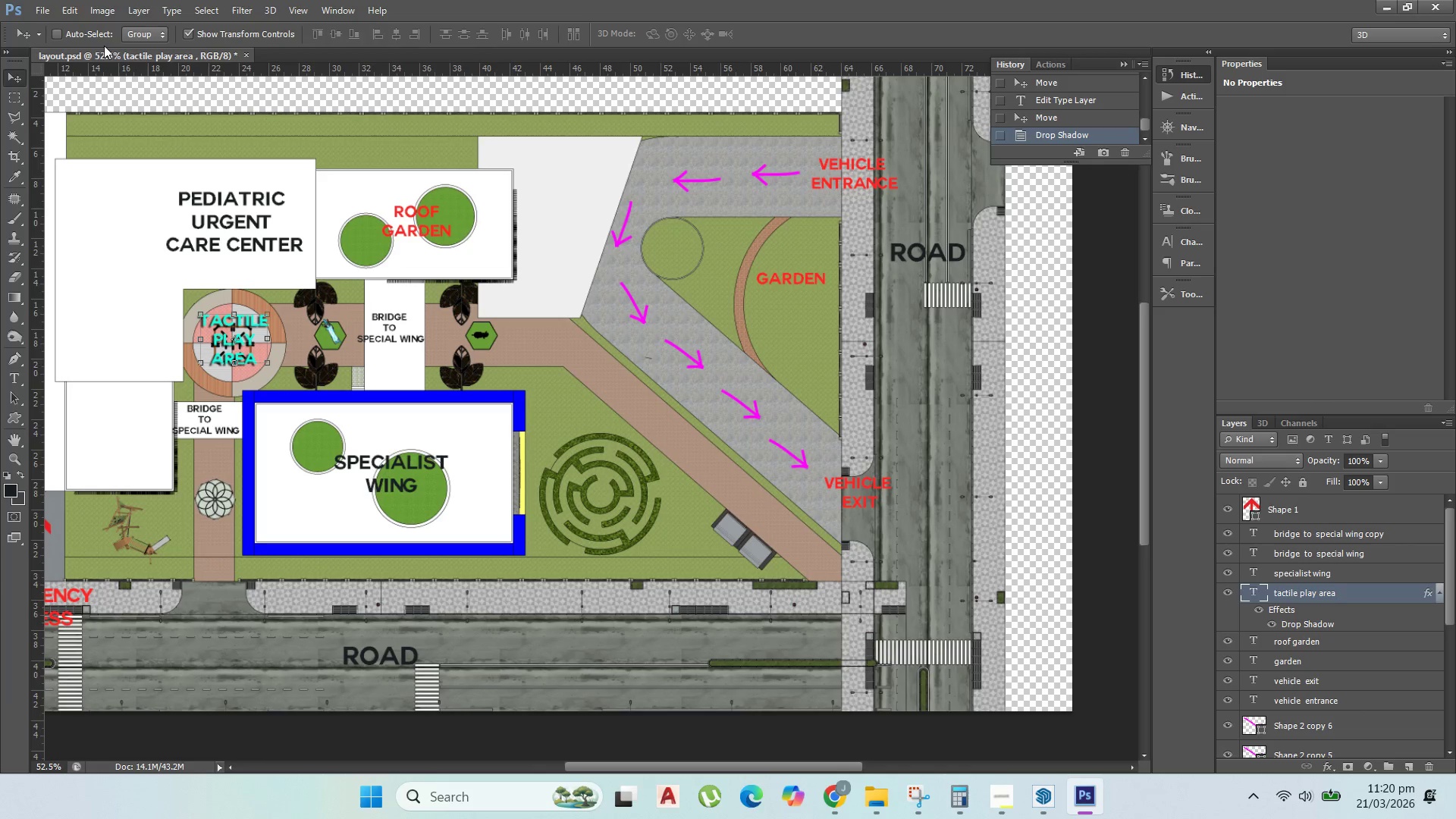 
left_click([100, 37])
 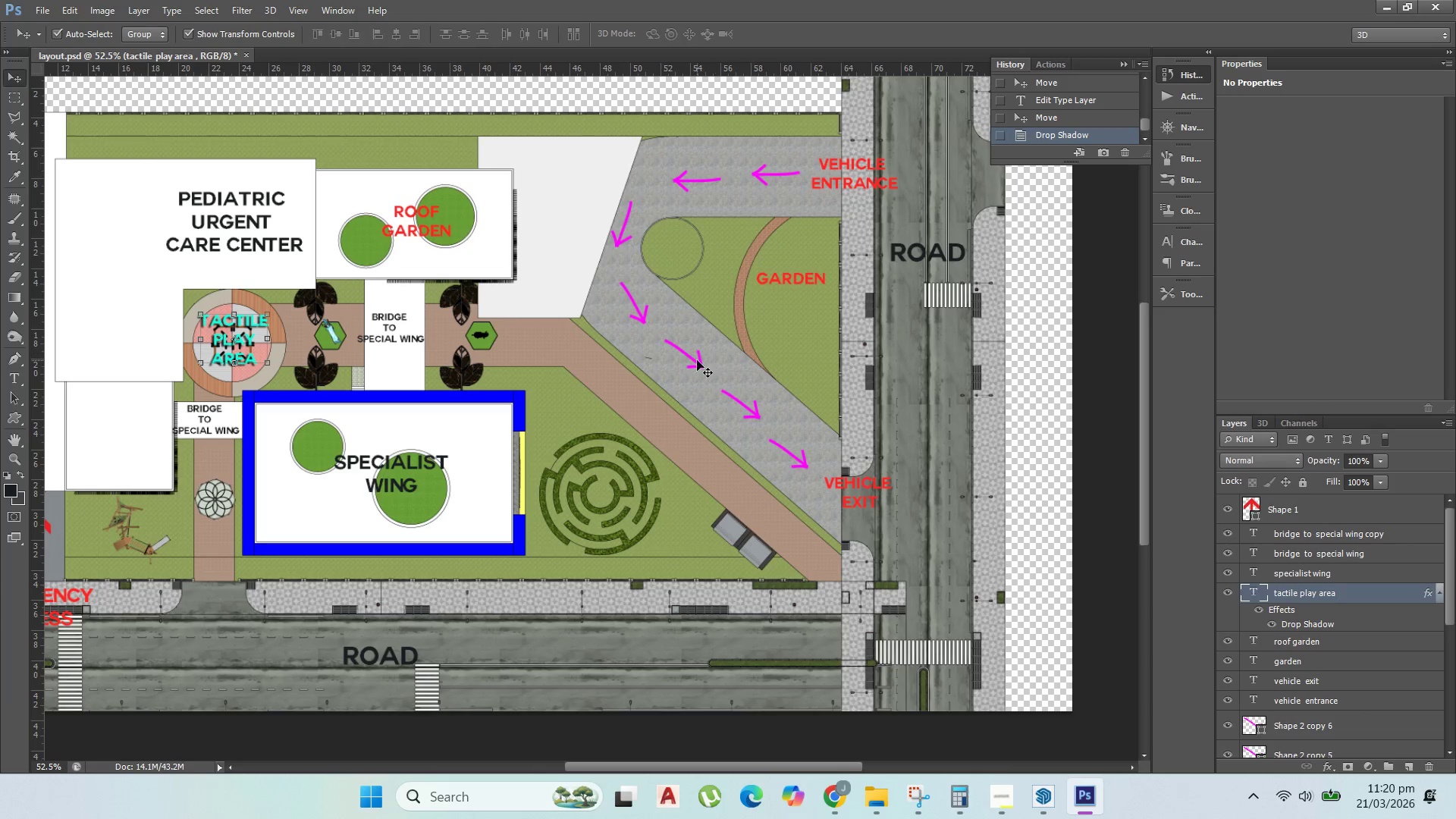 
left_click([698, 358])
 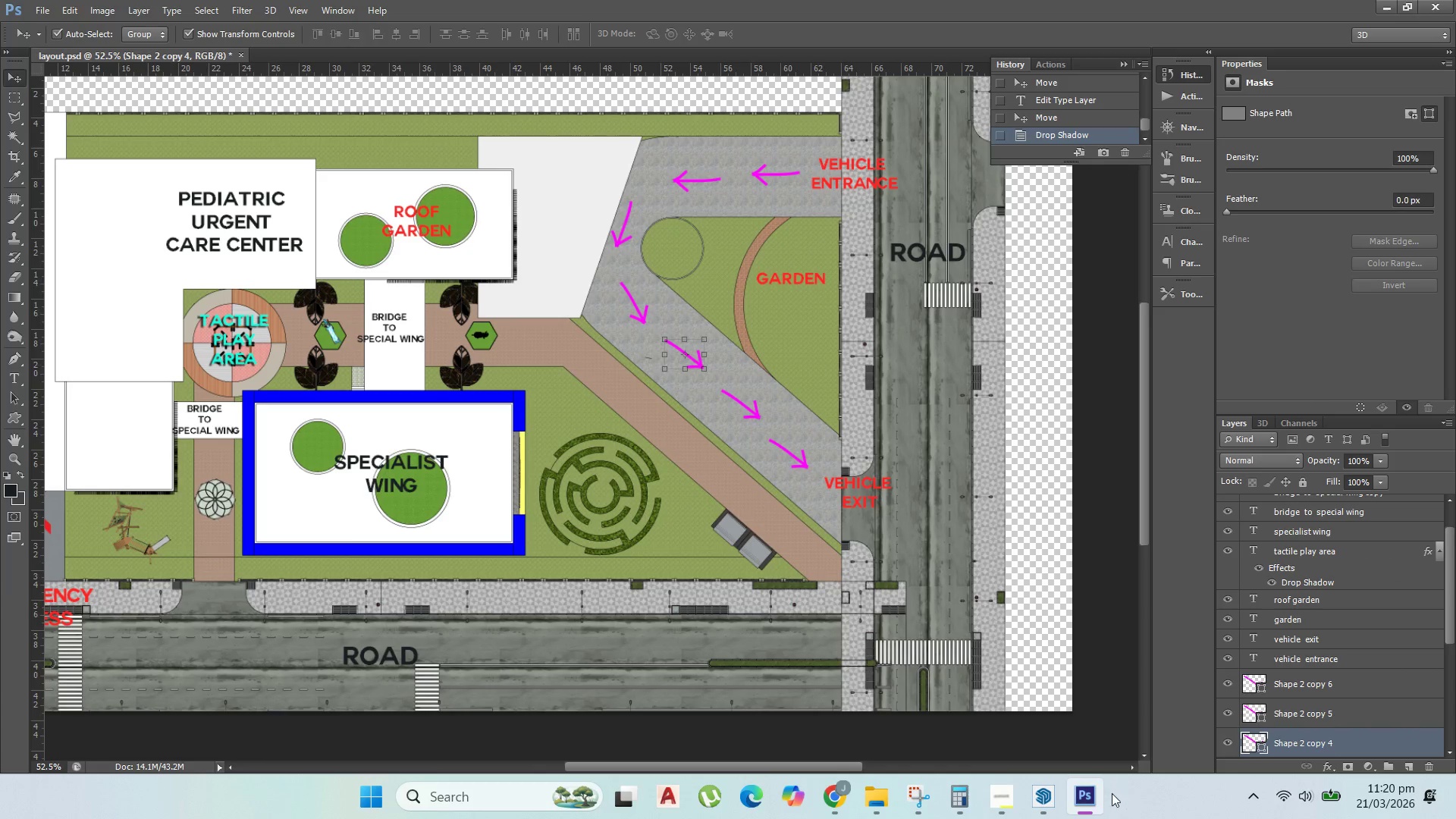 
left_click([1015, 782])
 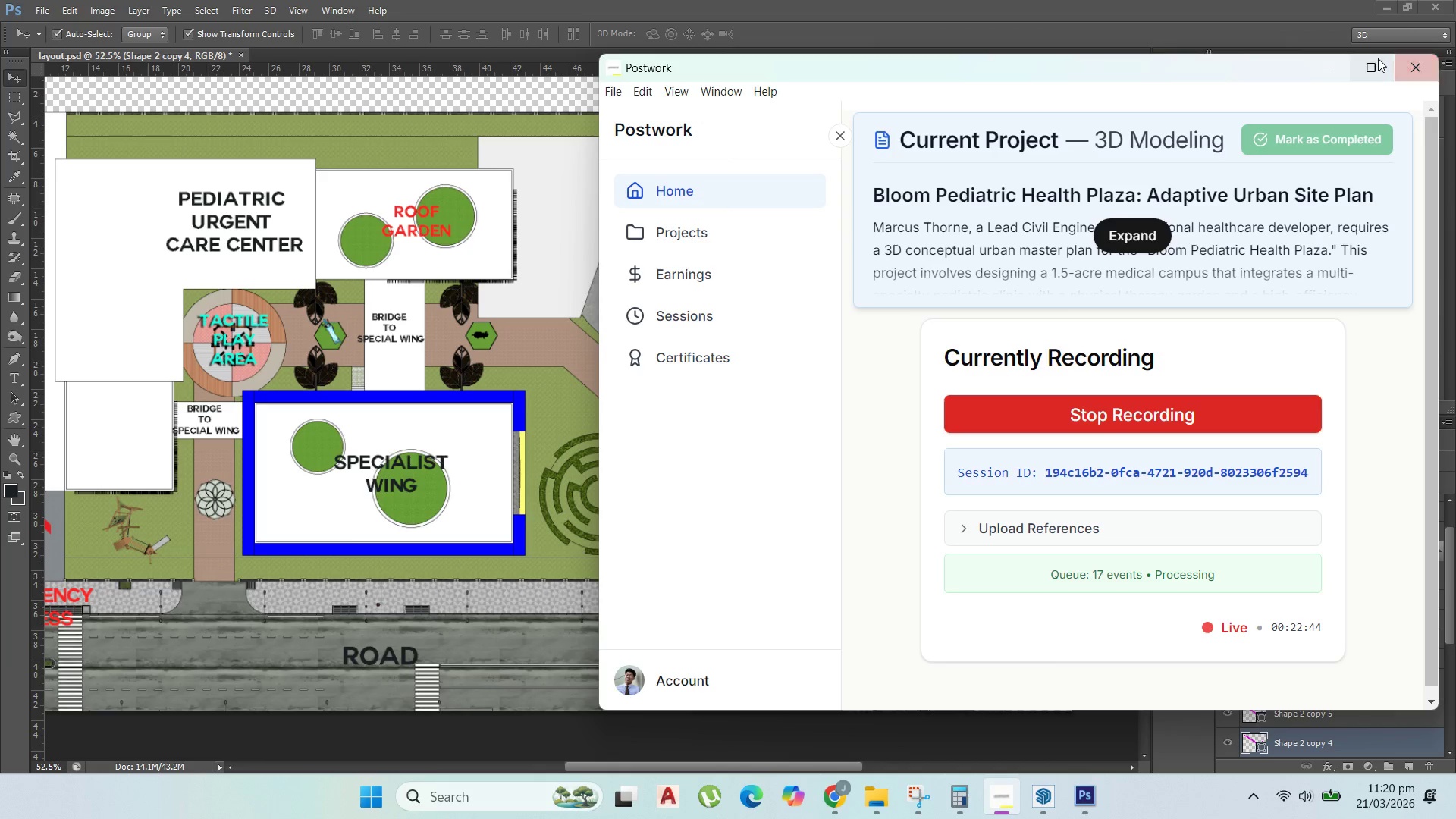 
left_click([1334, 61])
 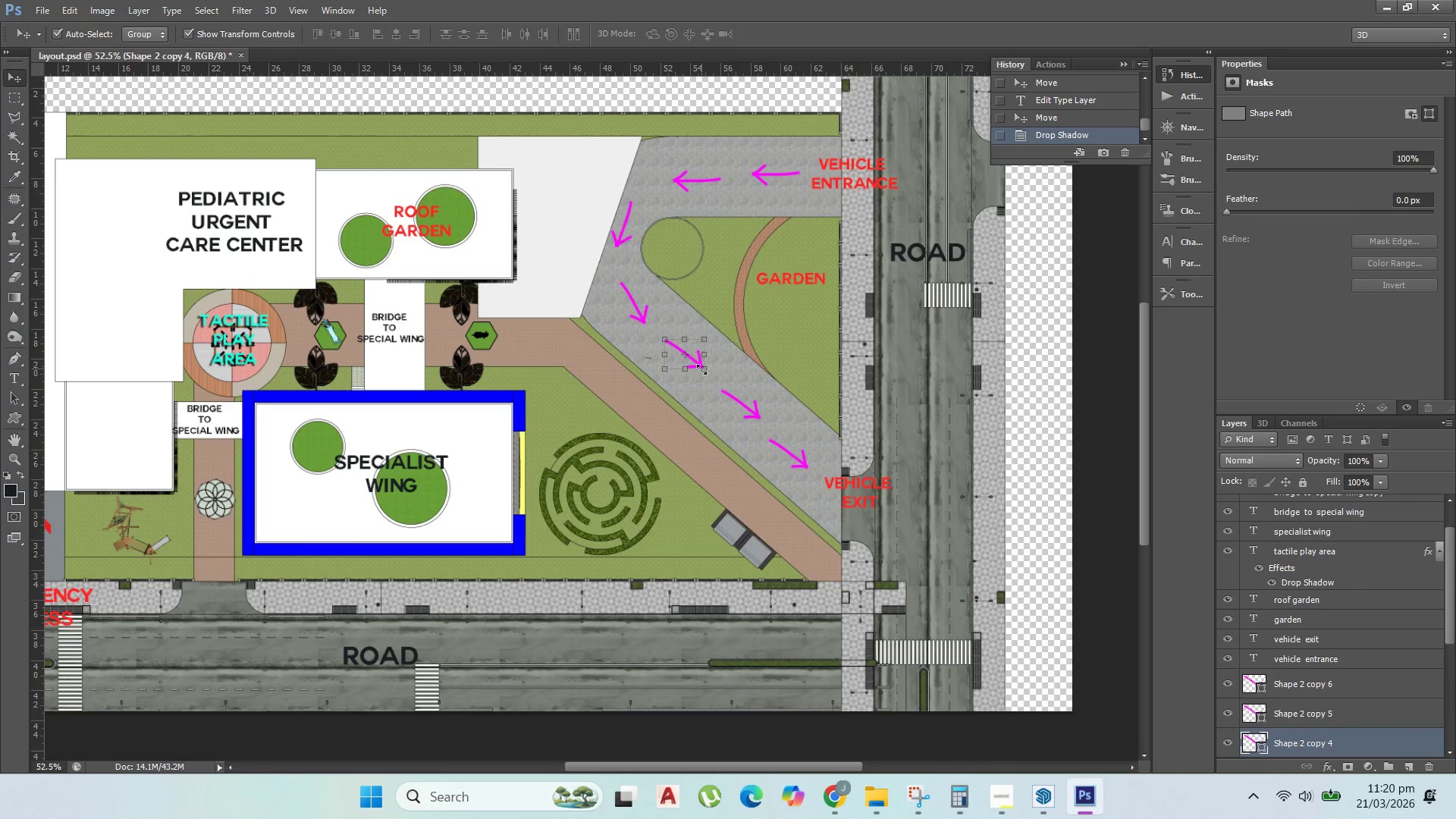 
hold_key(key=AltLeft, duration=0.91)
left_click_drag(start_coordinate=[694, 362], to_coordinate=[803, 547])
 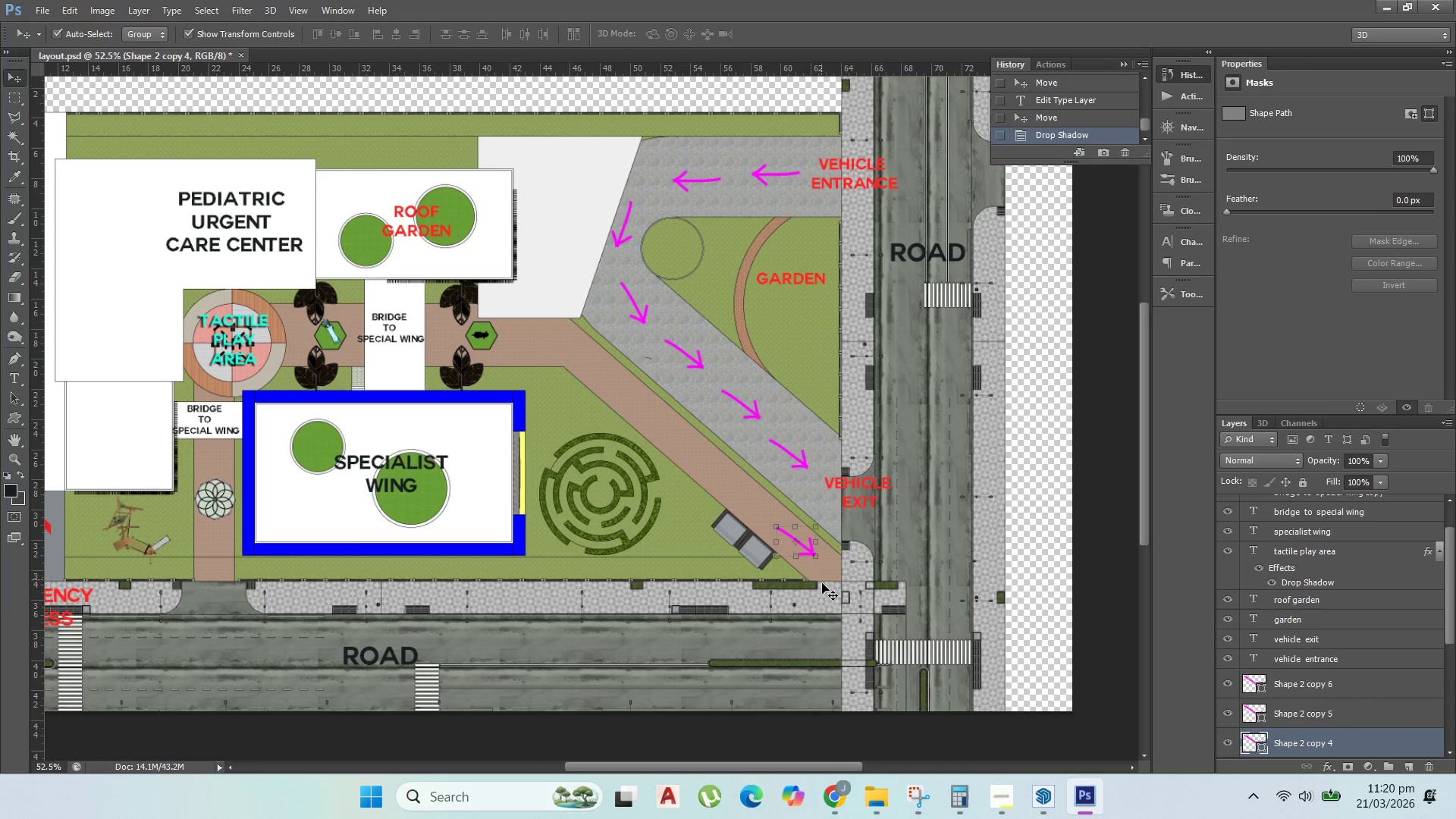 
hold_key(key=AltLeft, duration=1.33)
scroll: coordinate [822, 554], scroll_direction: up, amount: 8.0
 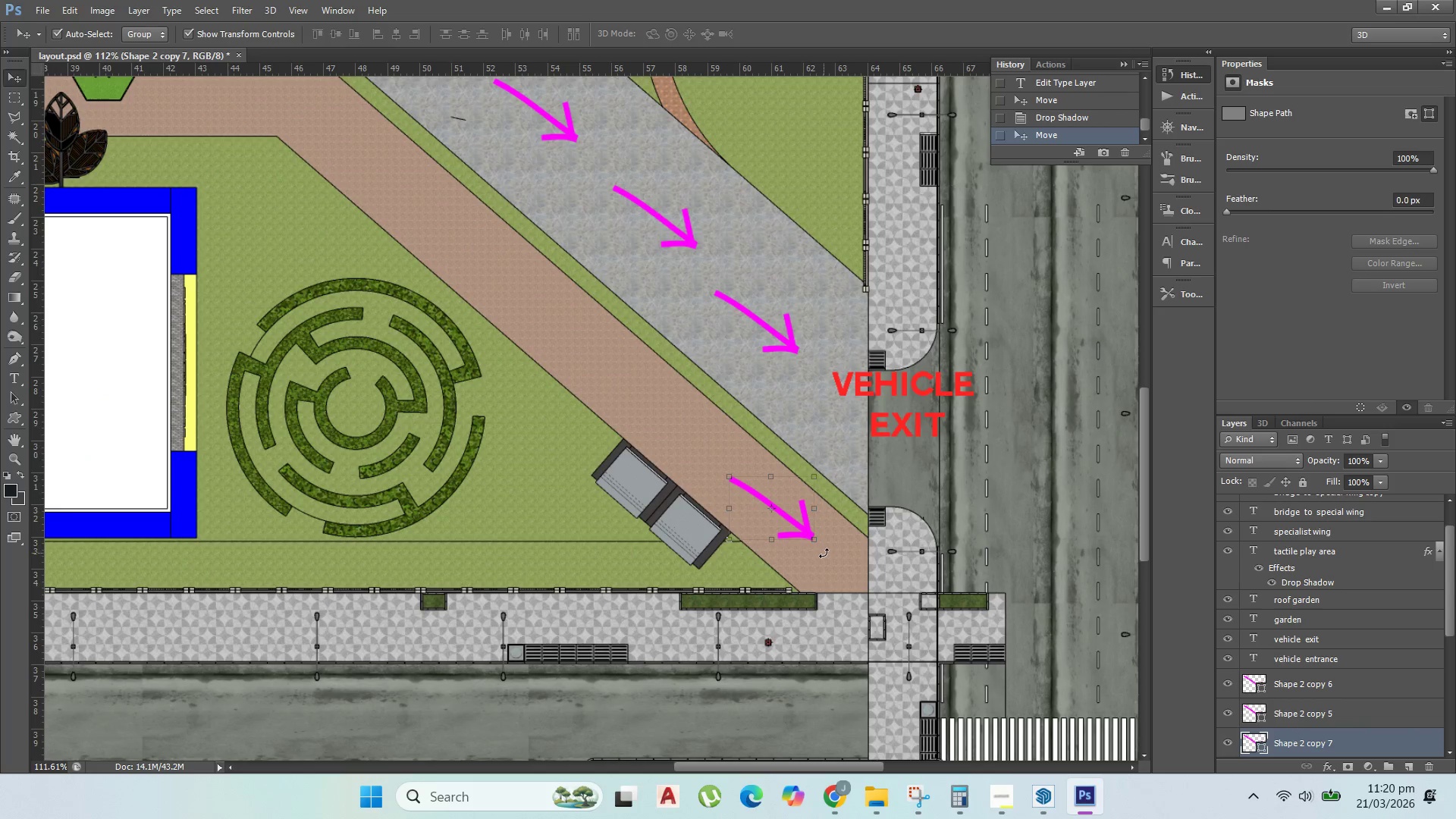 
left_click_drag(start_coordinate=[824, 553], to_coordinate=[657, 395])
 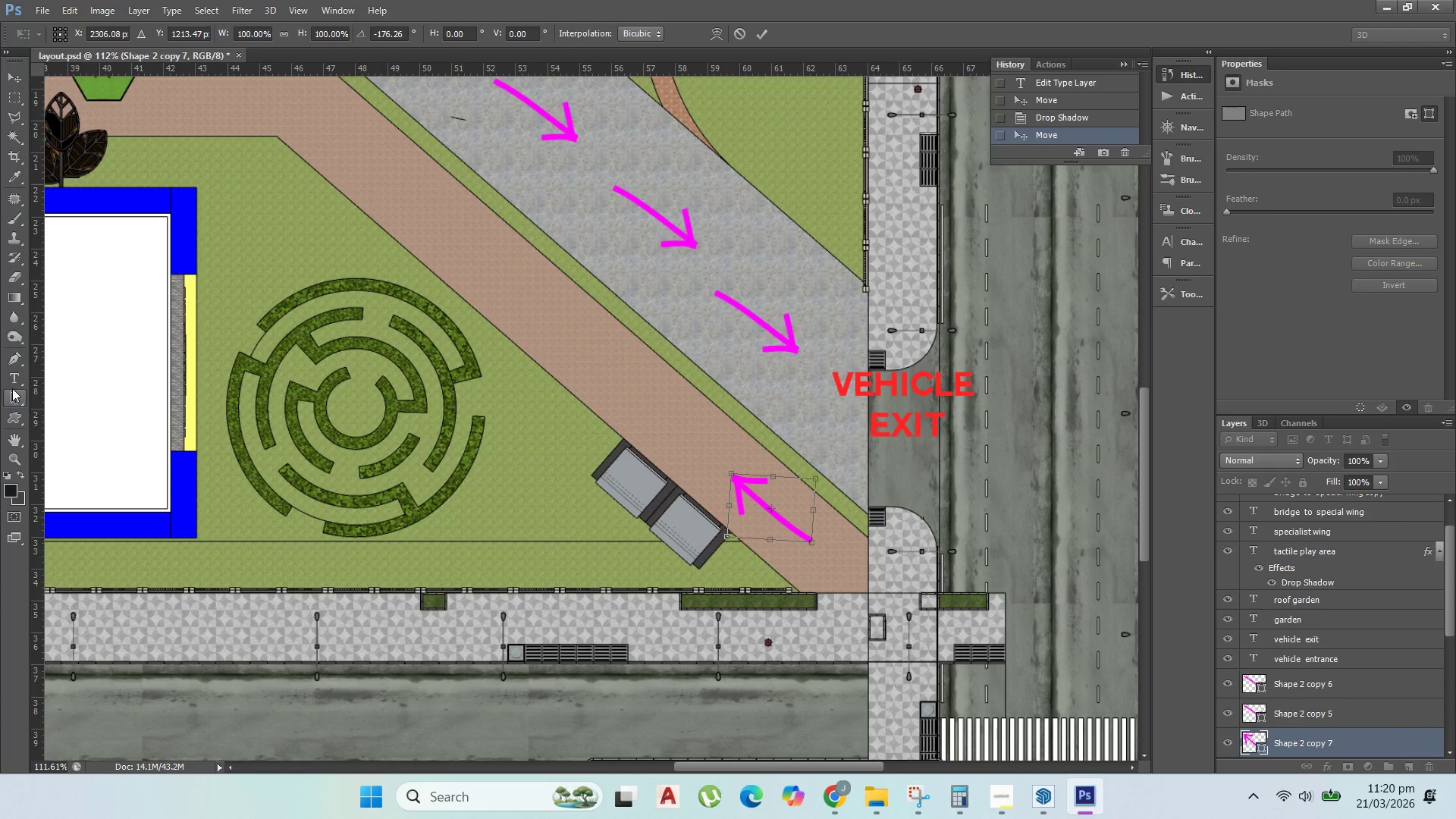 
left_click([13, 415])
 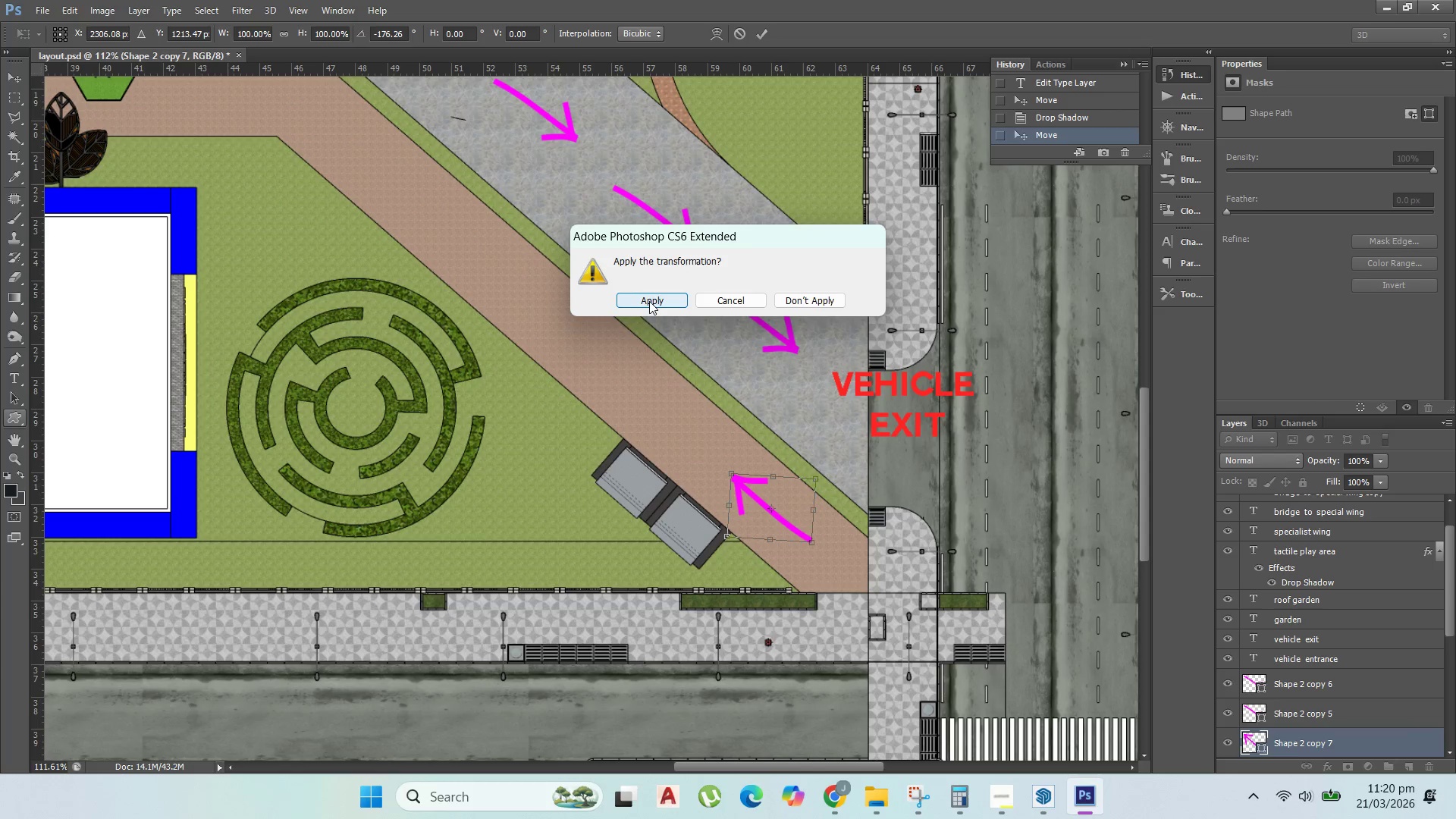 
left_click([654, 305])
 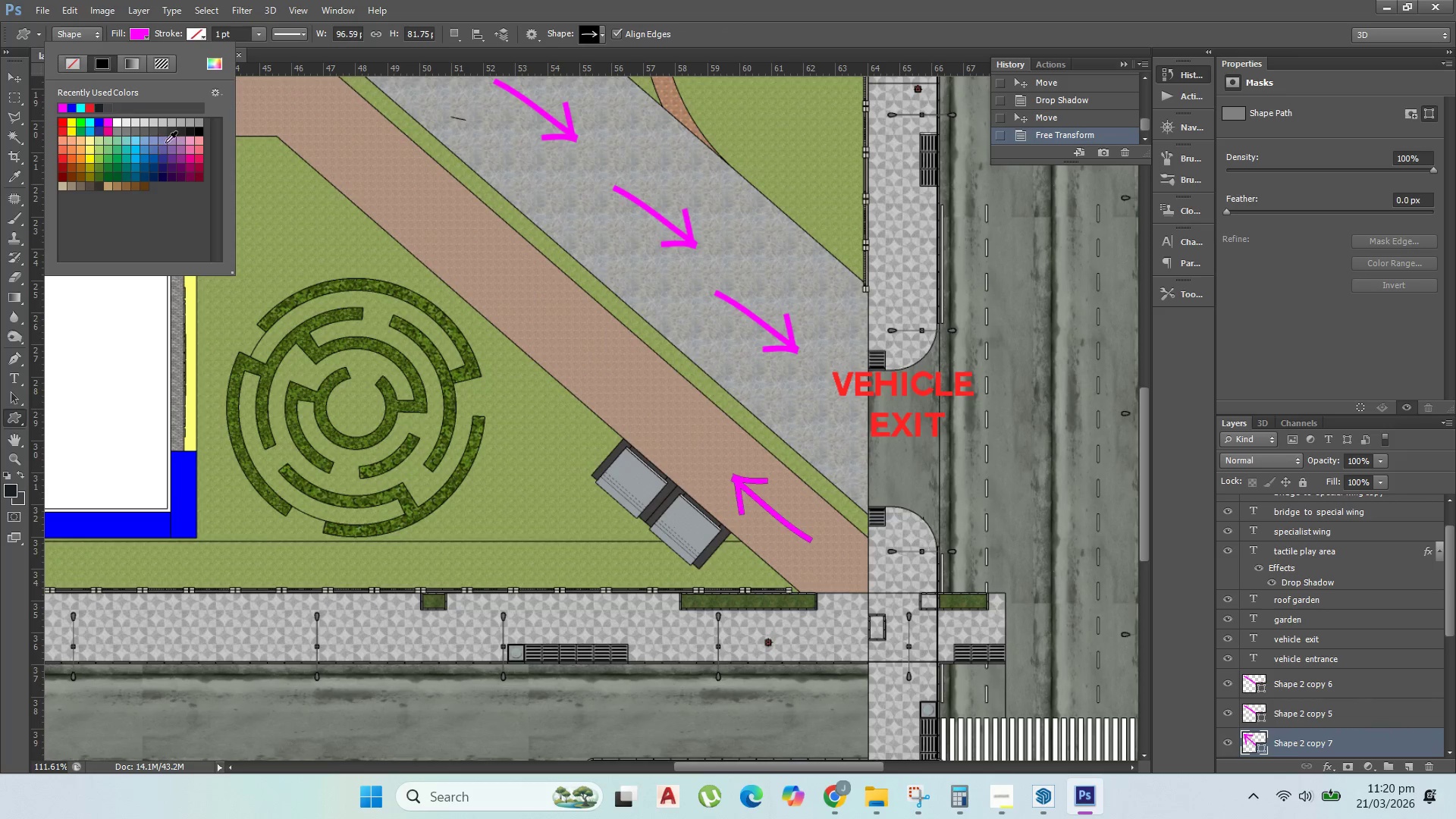 
left_click([190, 158])
 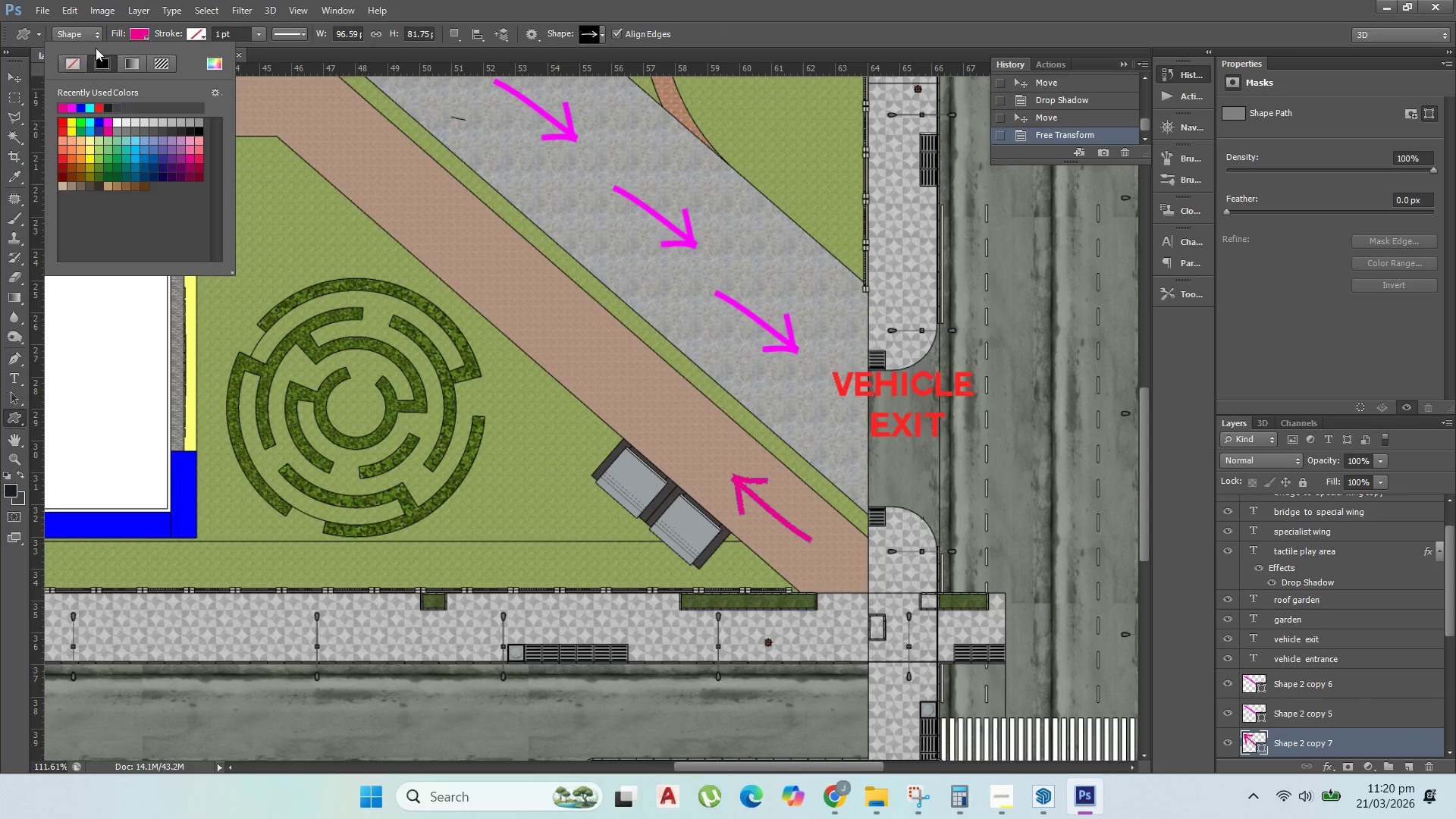 
left_click([149, 27])
 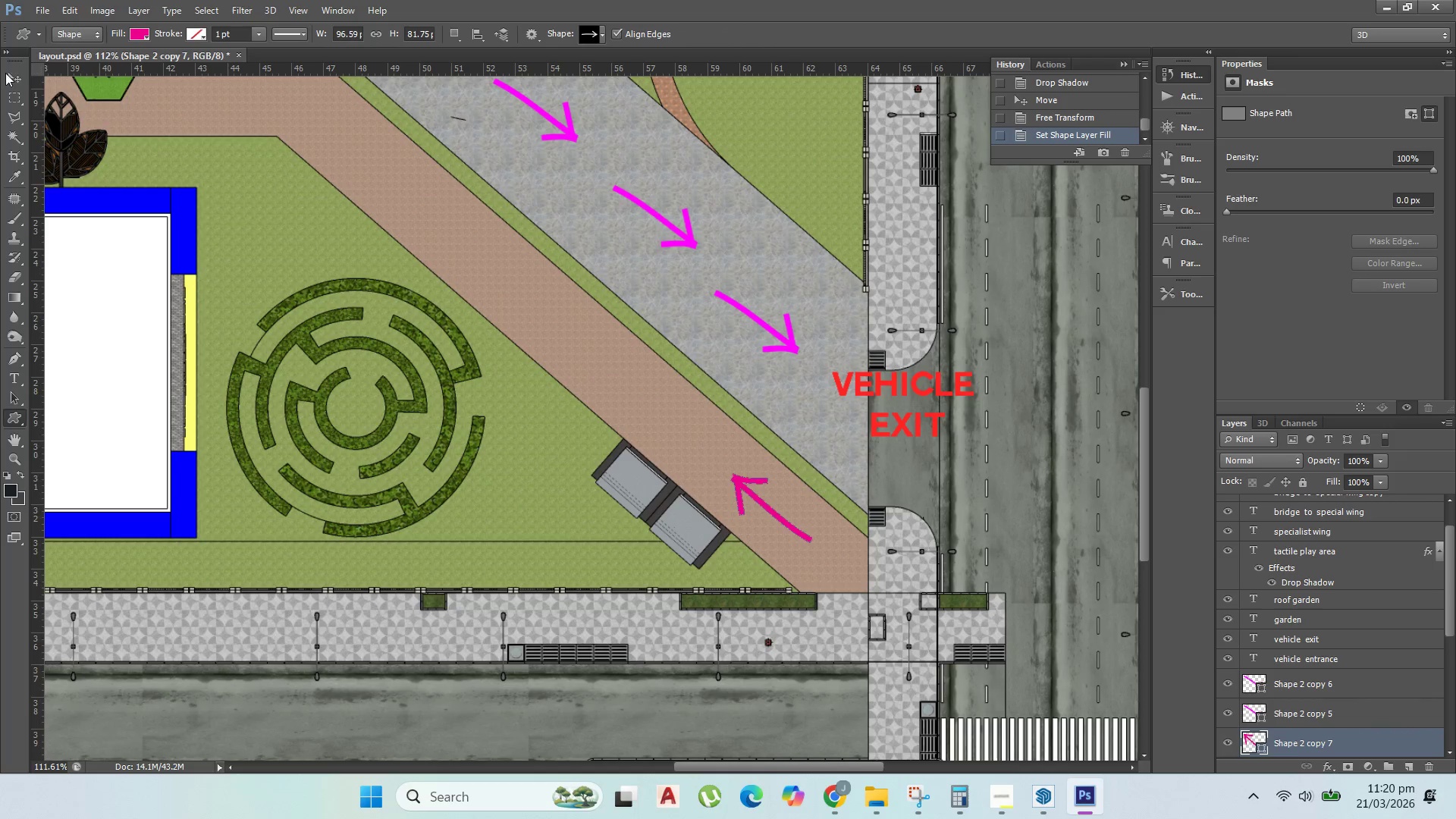 
left_click([14, 77])
 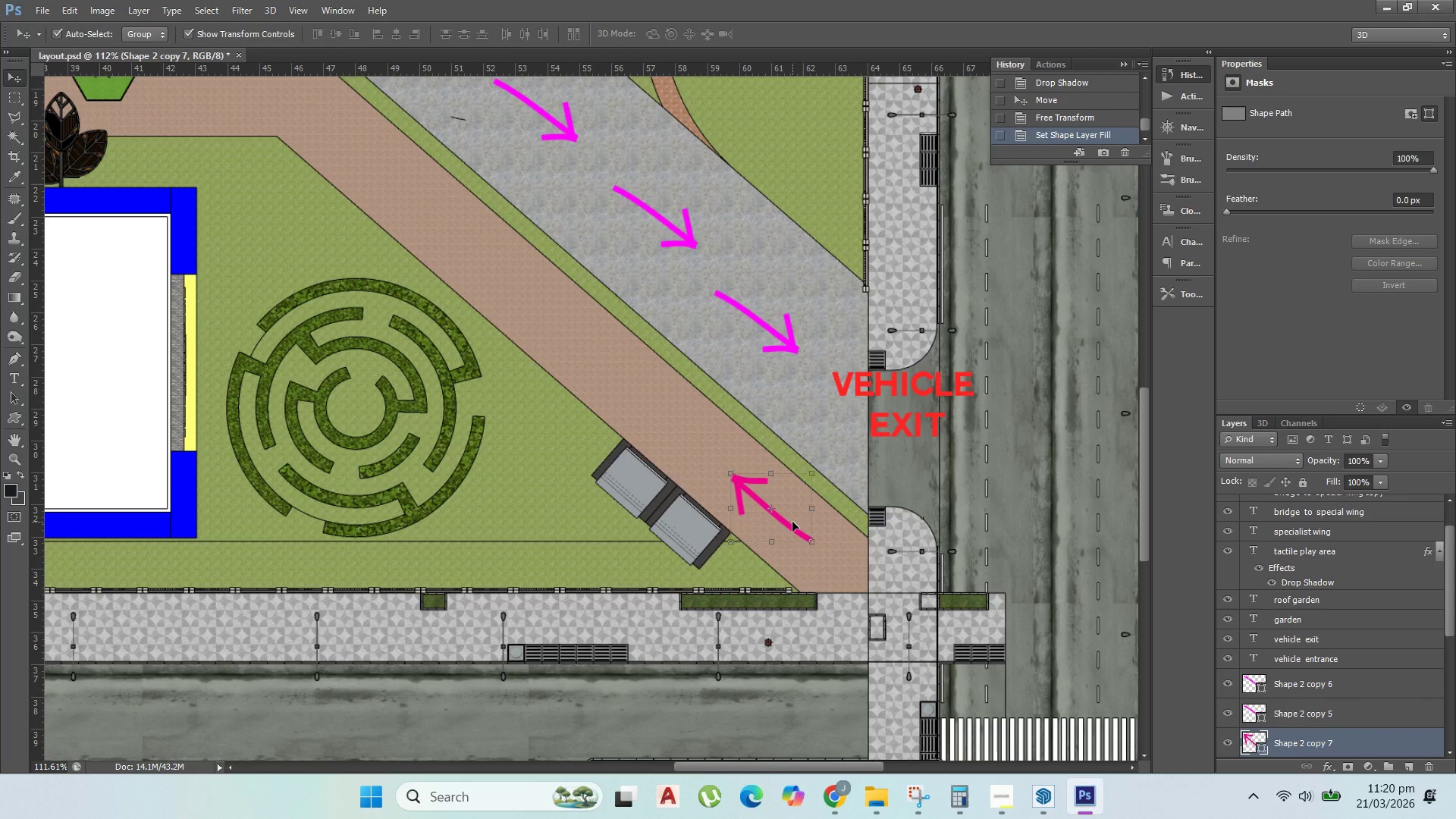 
hold_key(key=AltLeft, duration=0.8)
left_click_drag(start_coordinate=[793, 528], to_coordinate=[670, 425])
 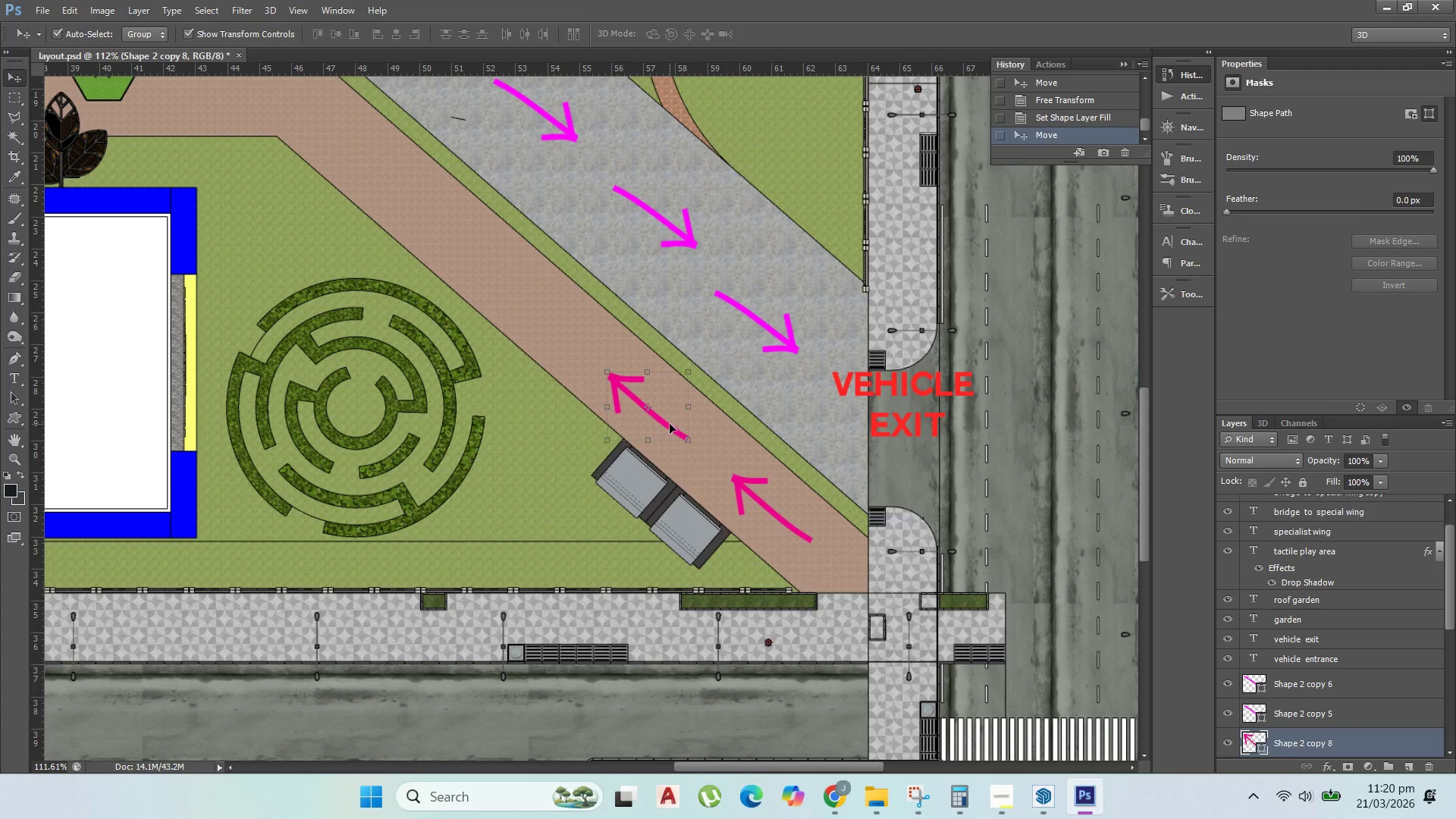 
hold_key(key=AltLeft, duration=0.98)
left_click_drag(start_coordinate=[667, 424], to_coordinate=[556, 320])
 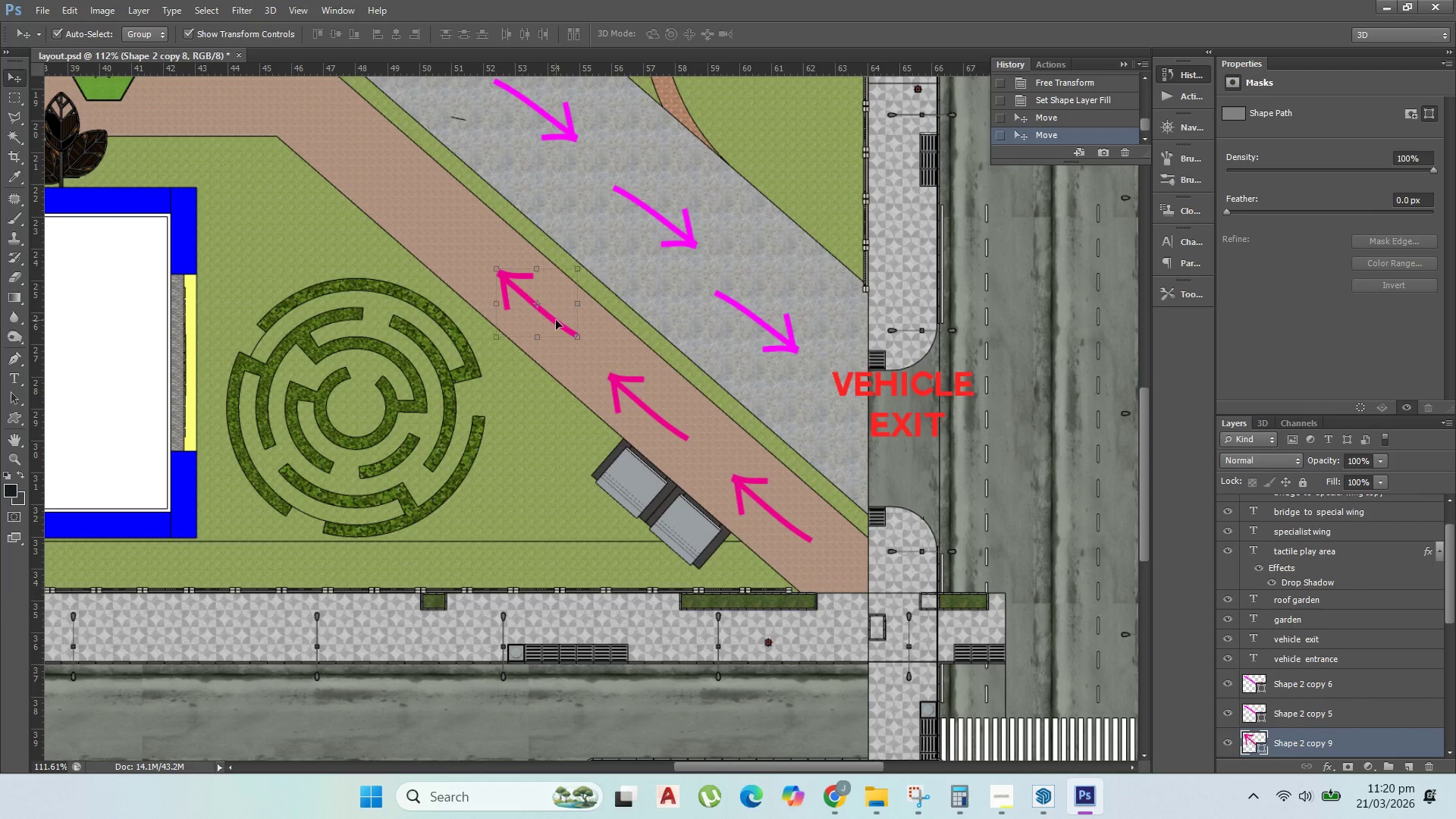 
hold_key(key=AltLeft, duration=1.5)
left_click_drag(start_coordinate=[559, 325], to_coordinate=[450, 240])
 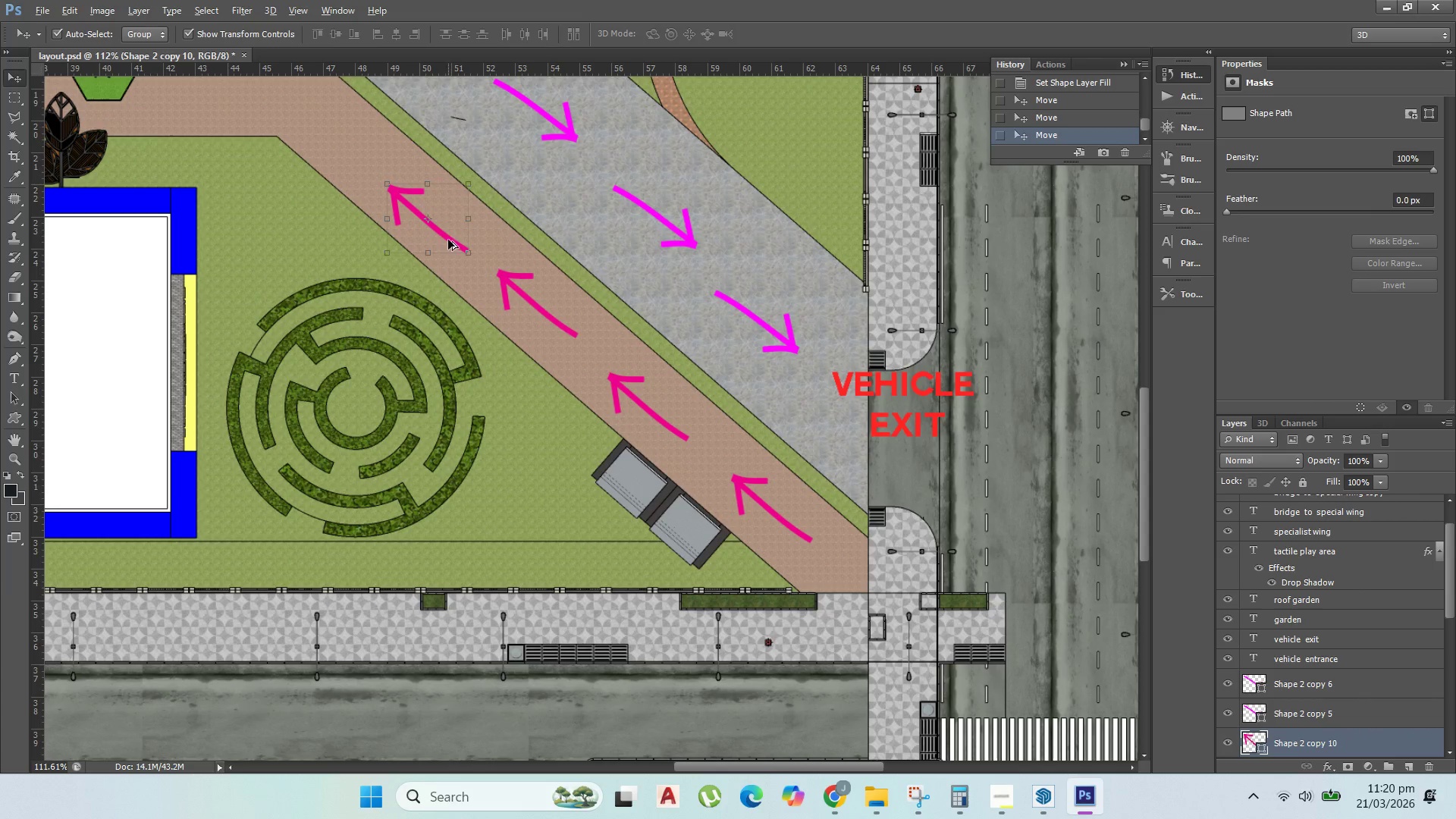 
hold_key(key=AltLeft, duration=1.26)
 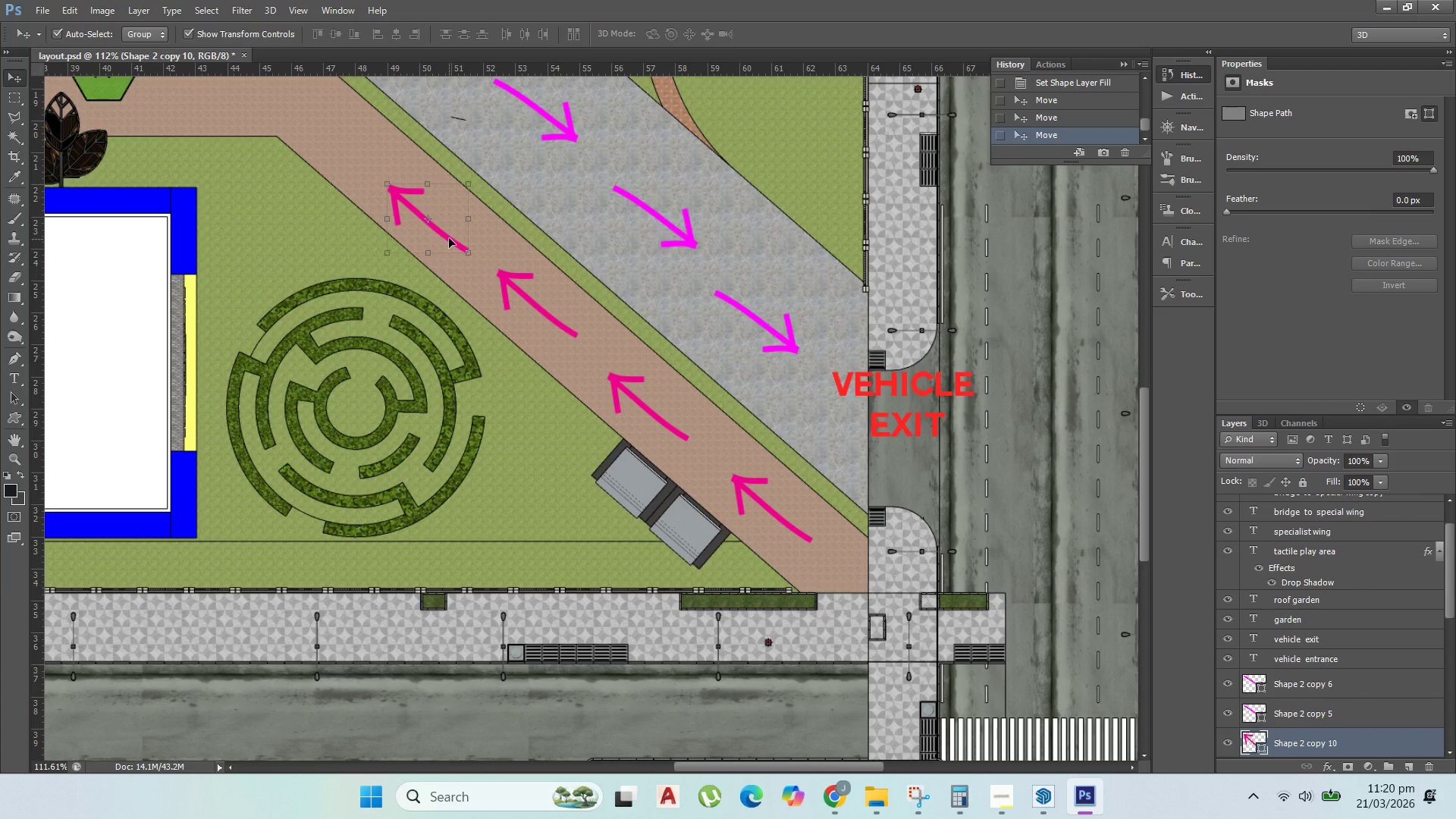 
hold_key(key=AltLeft, duration=0.72)
left_click_drag(start_coordinate=[452, 243], to_coordinate=[340, 155])
 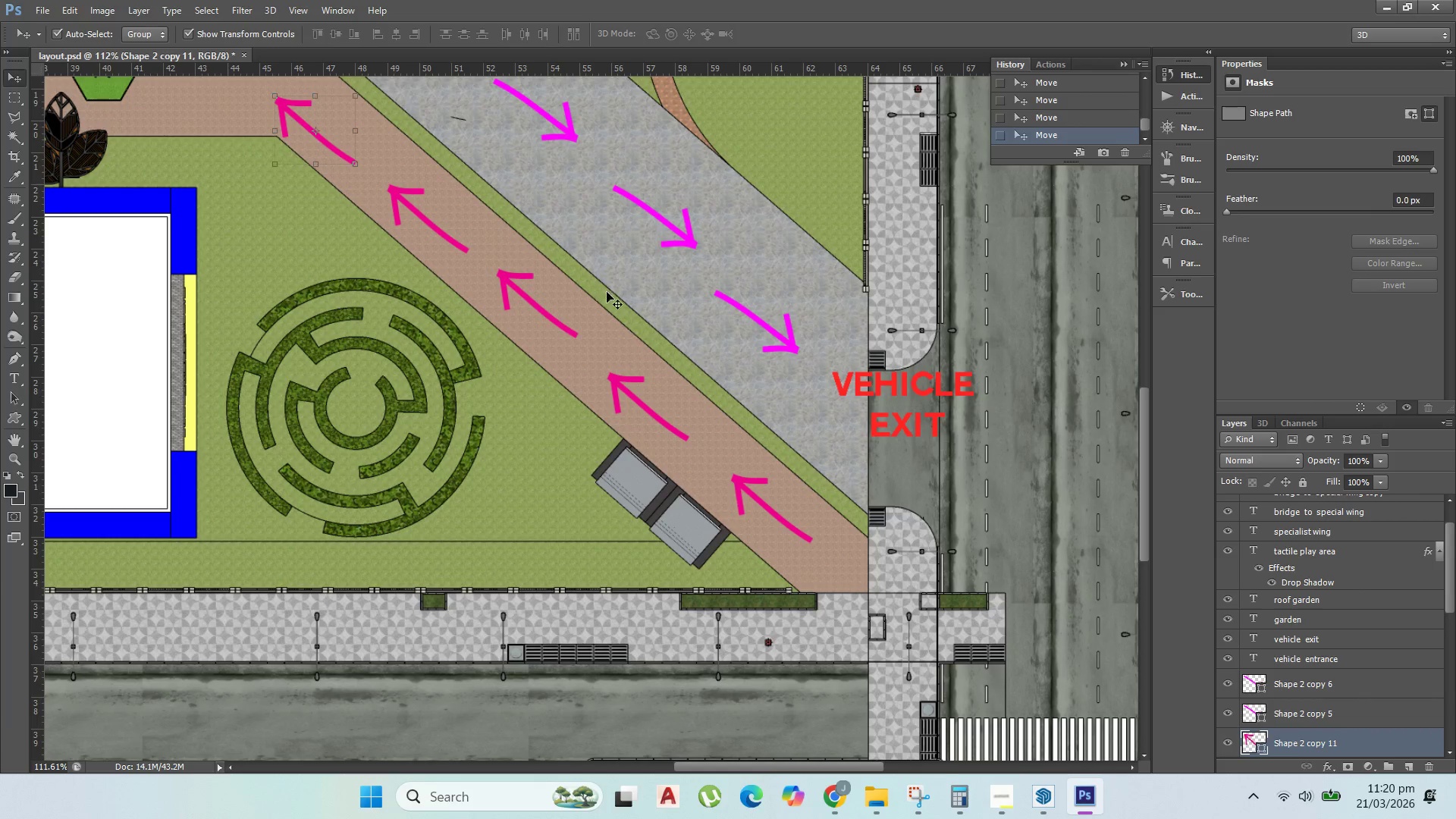 
hold_key(key=AltLeft, duration=1.52)
 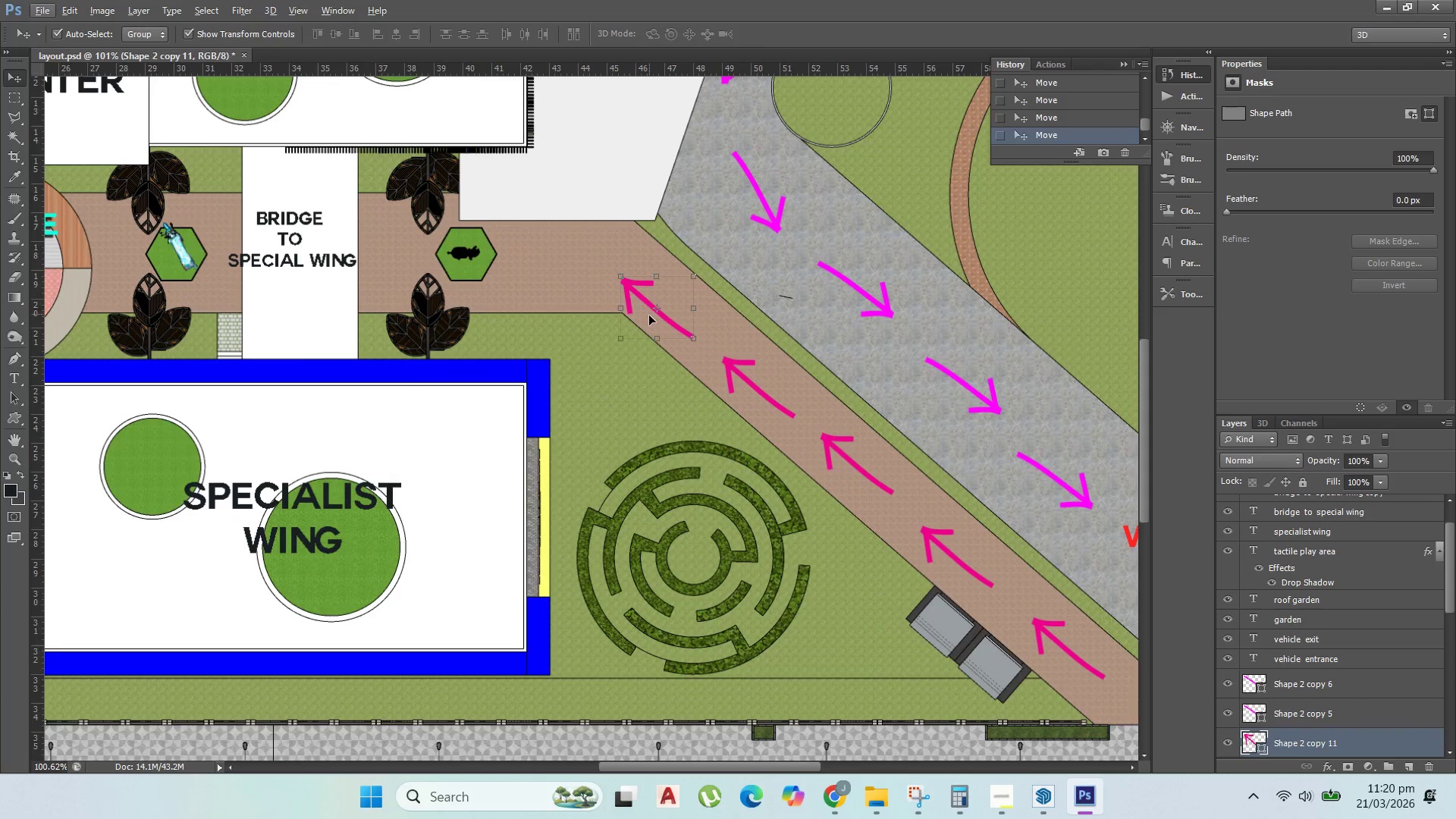 
hold_key(key=AltLeft, duration=0.33)
 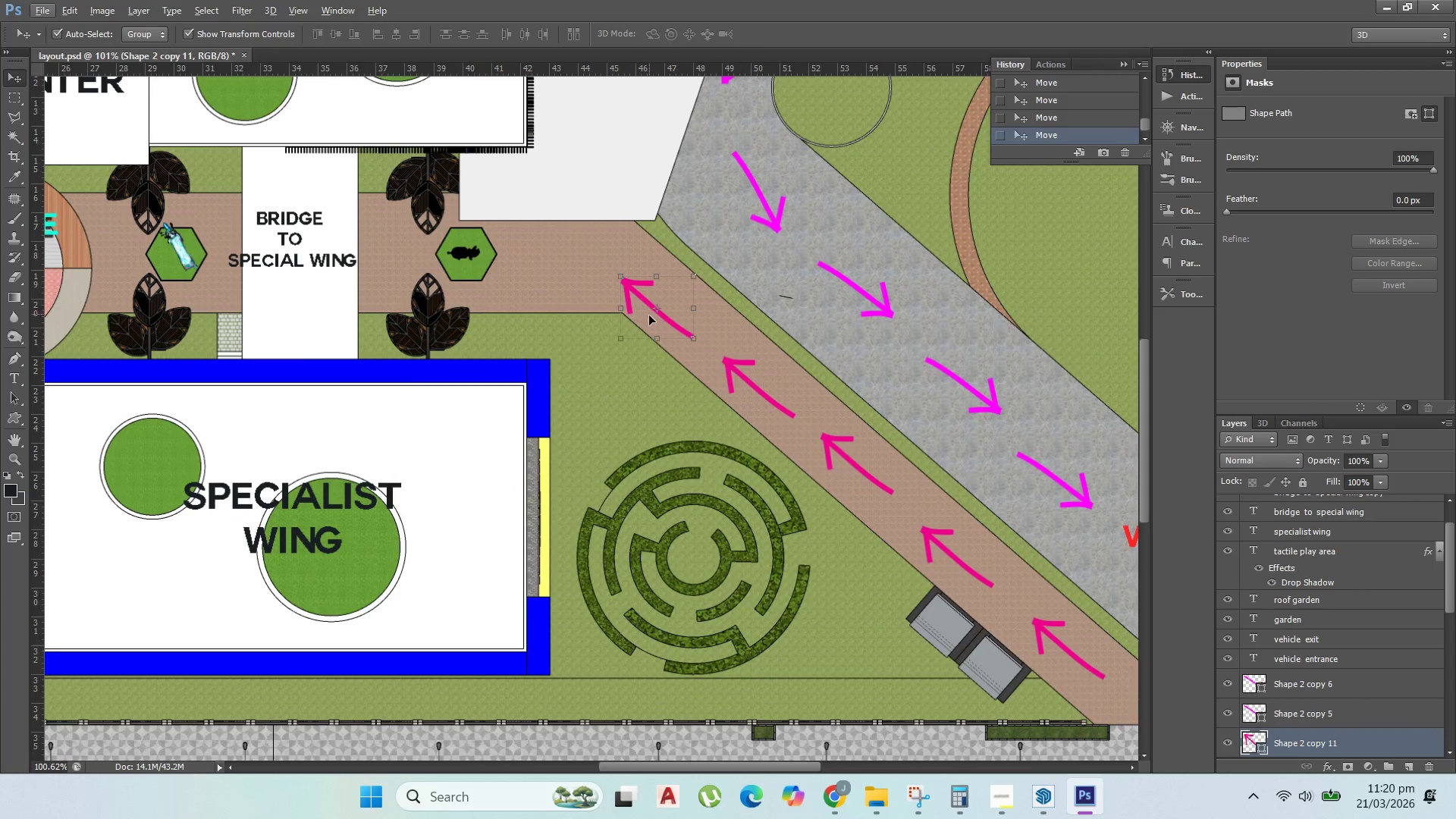 
scroll: coordinate [513, 301], scroll_direction: down, amount: 2.0
 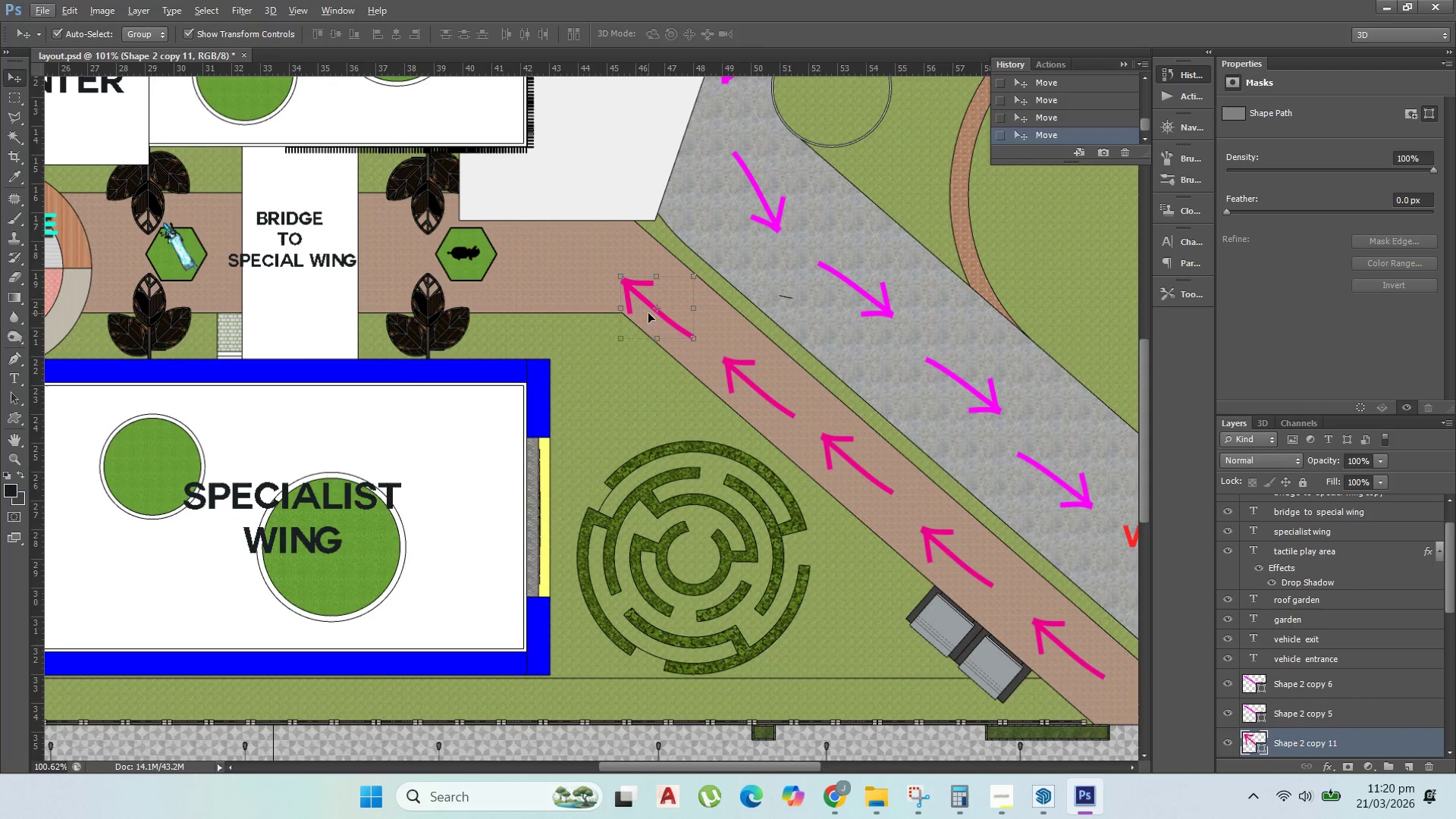 
hold_key(key=AltLeft, duration=0.75)
left_click_drag(start_coordinate=[672, 325], to_coordinate=[588, 287])
 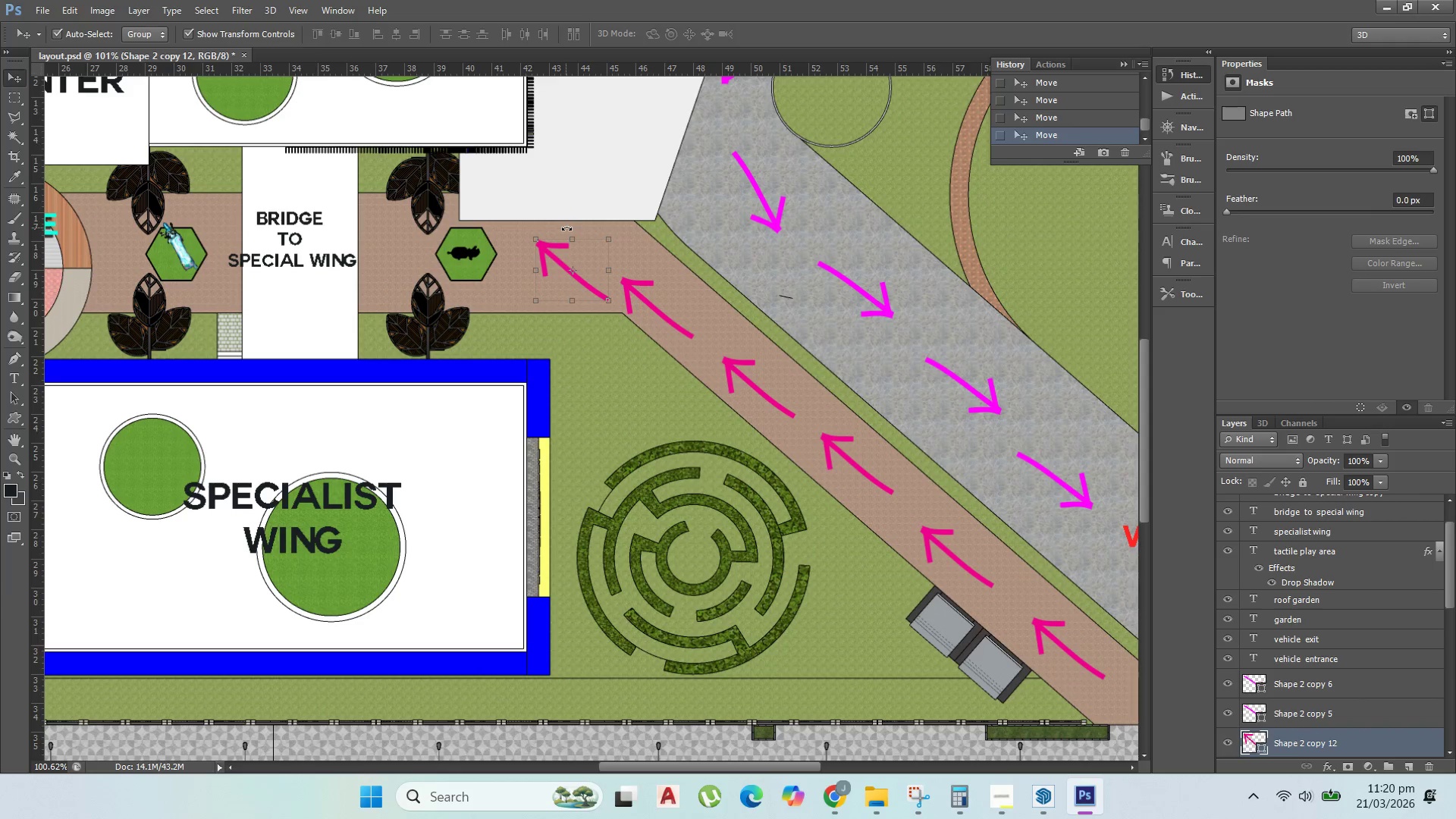 
left_click_drag(start_coordinate=[567, 228], to_coordinate=[530, 223])
 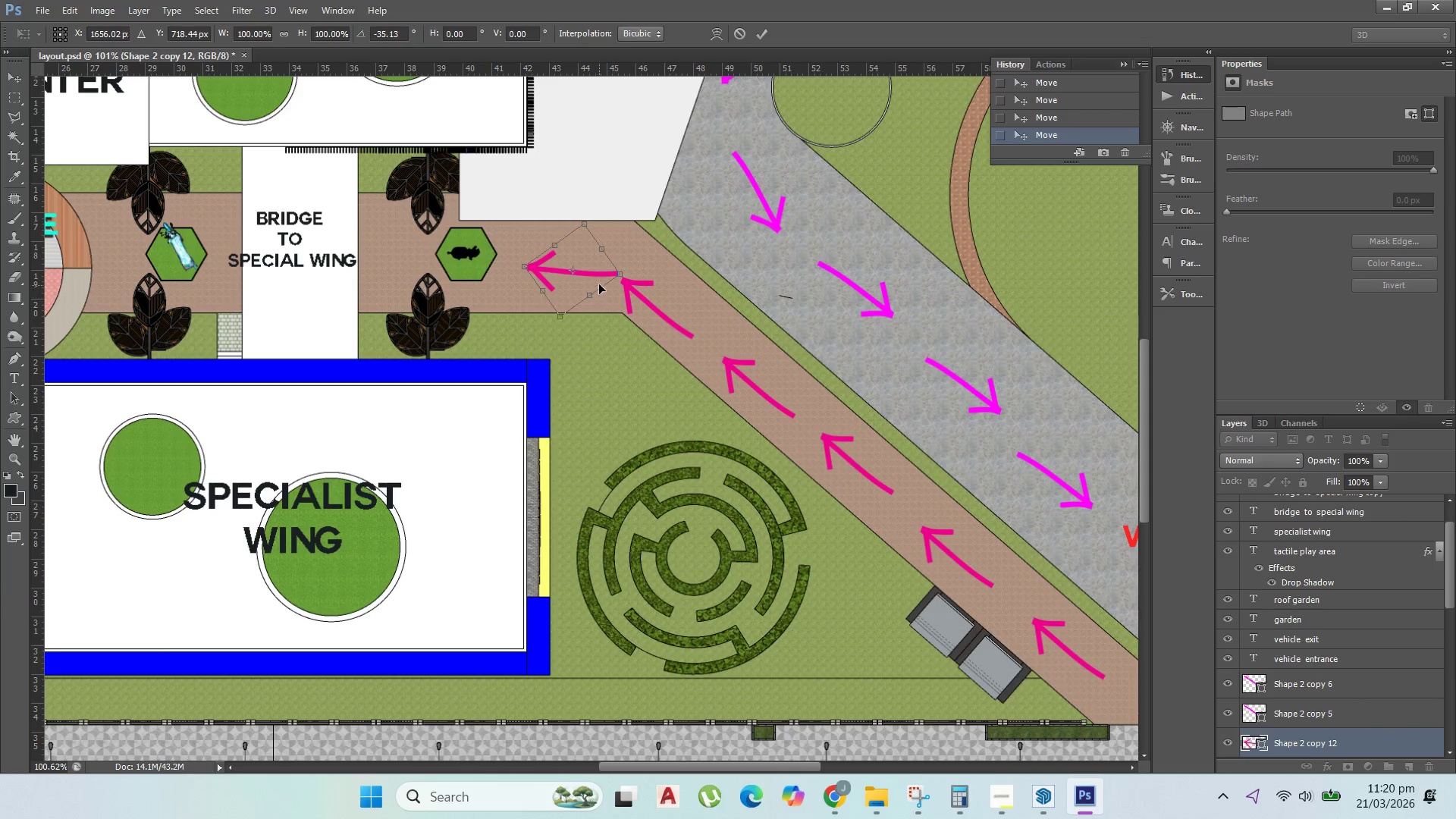 
left_click_drag(start_coordinate=[599, 281], to_coordinate=[586, 271])
 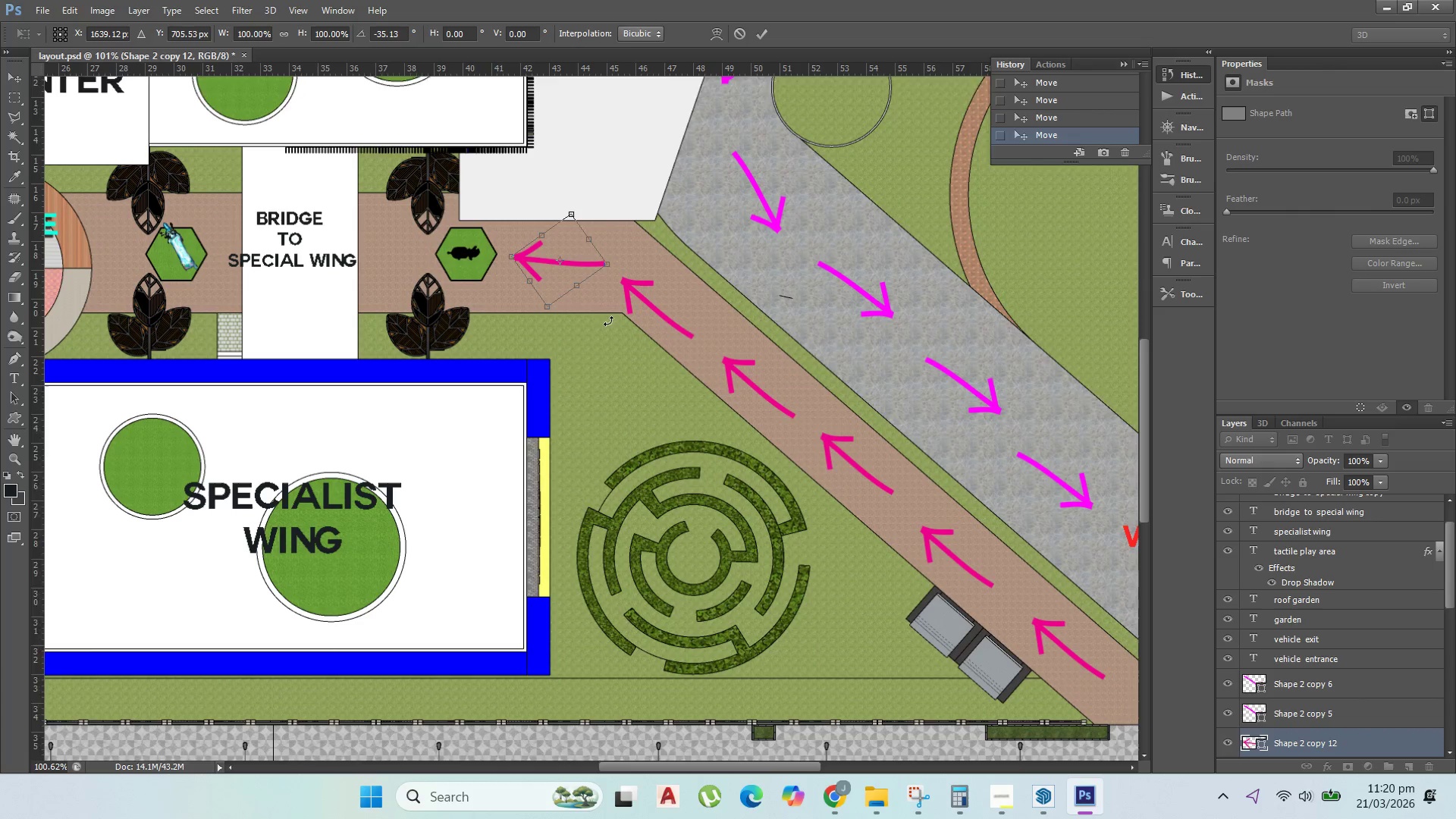 
scroll: coordinate [628, 411], scroll_direction: down, amount: 5.0
 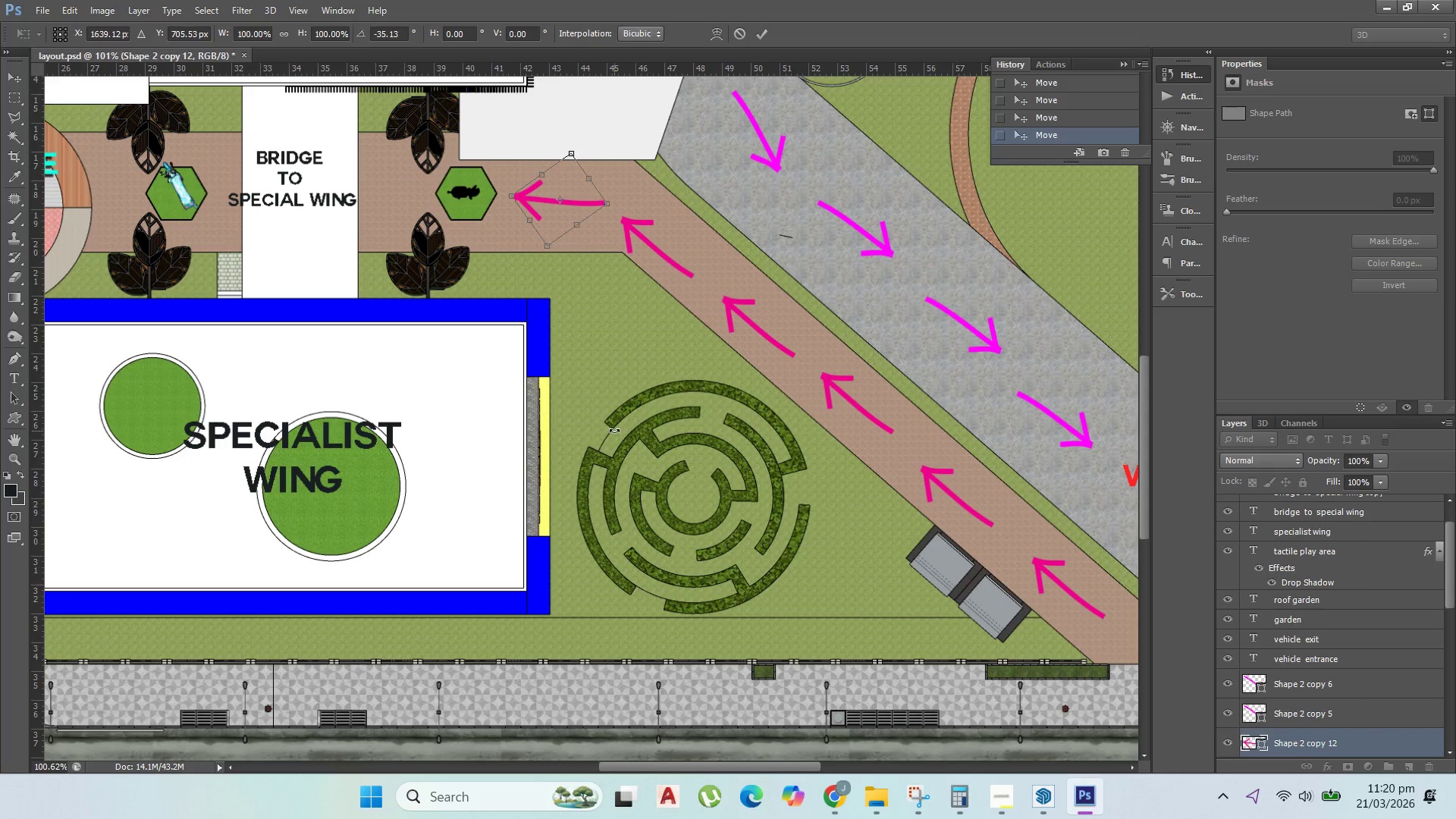 
hold_key(key=AltLeft, duration=1.53)
scroll: coordinate [616, 429], scroll_direction: down, amount: 5.0
 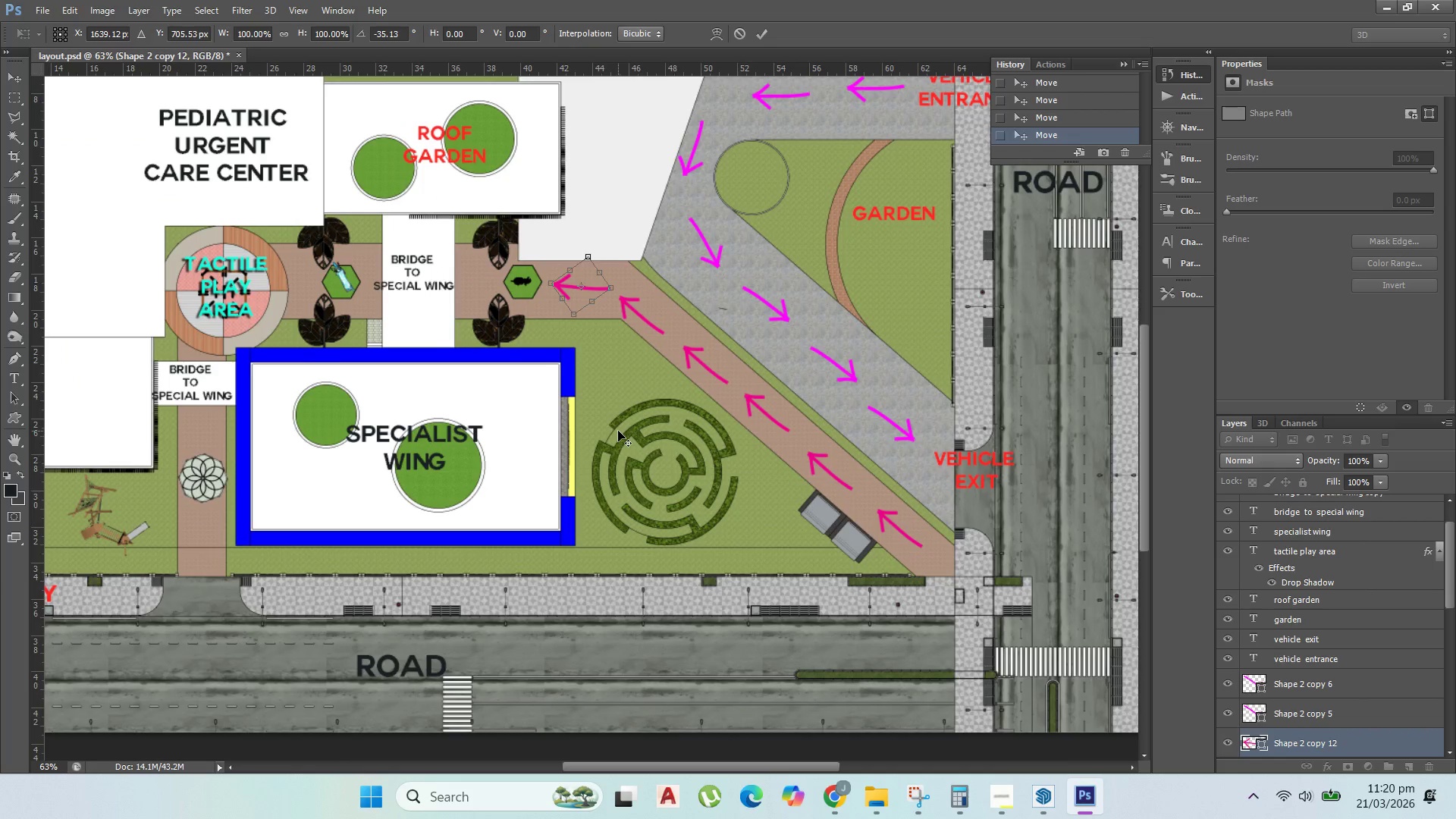 
hold_key(key=AltLeft, duration=1.5)
scroll: coordinate [620, 433], scroll_direction: down, amount: 2.0
 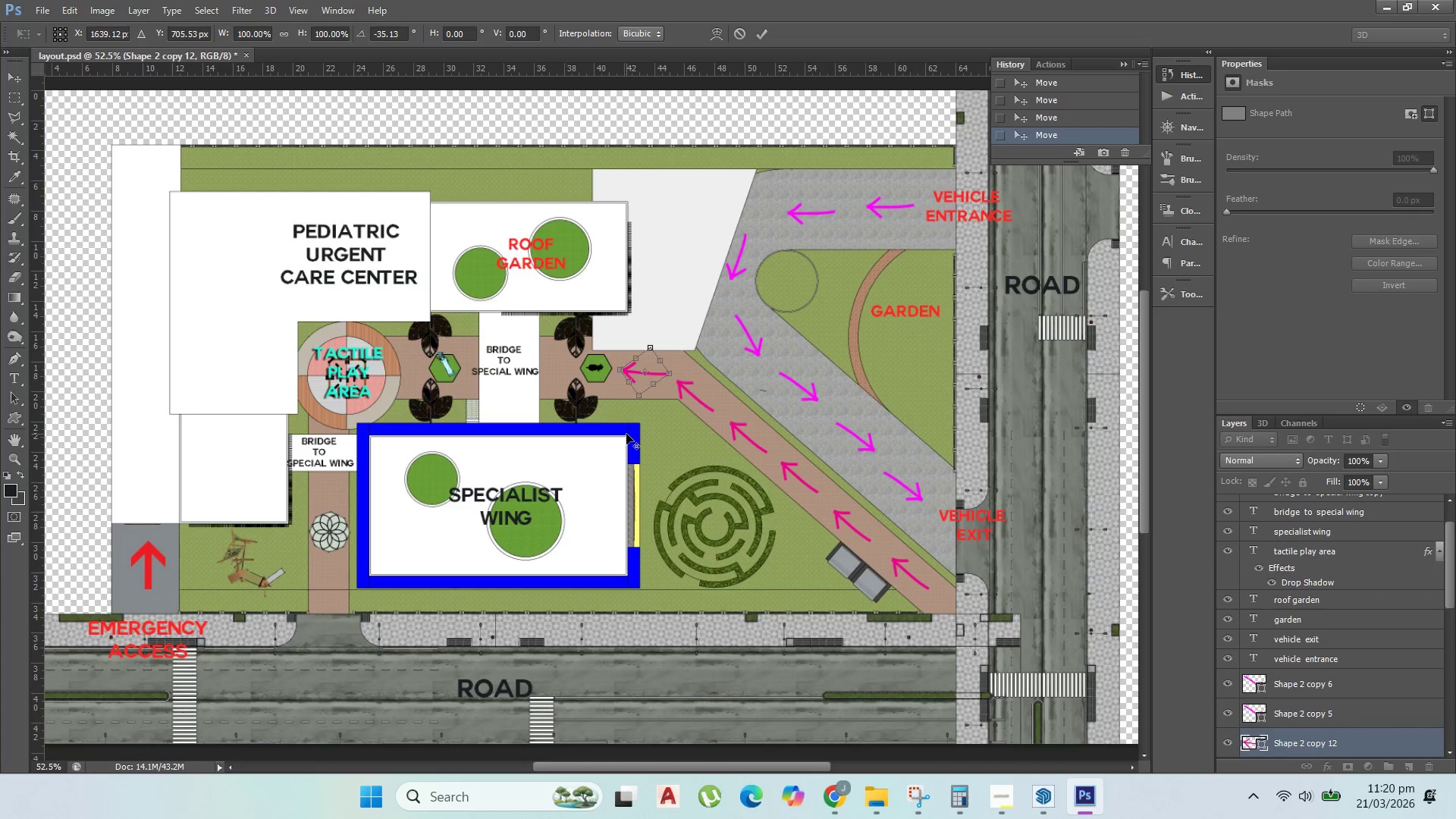 
hold_key(key=AltLeft, duration=1.5)
 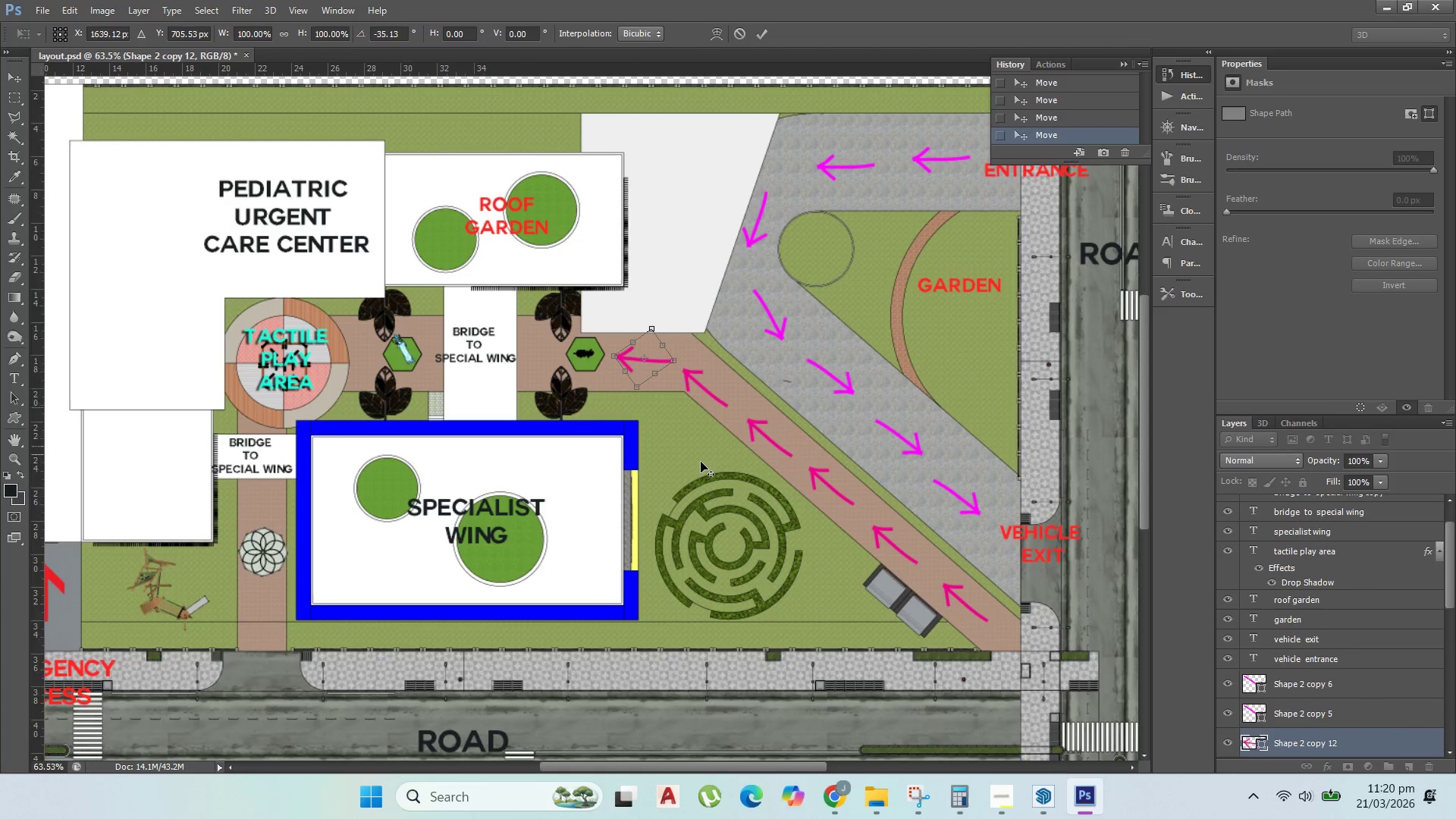 
hold_key(key=AltLeft, duration=1.5)
scroll: coordinate [659, 415], scroll_direction: down, amount: 1.0
 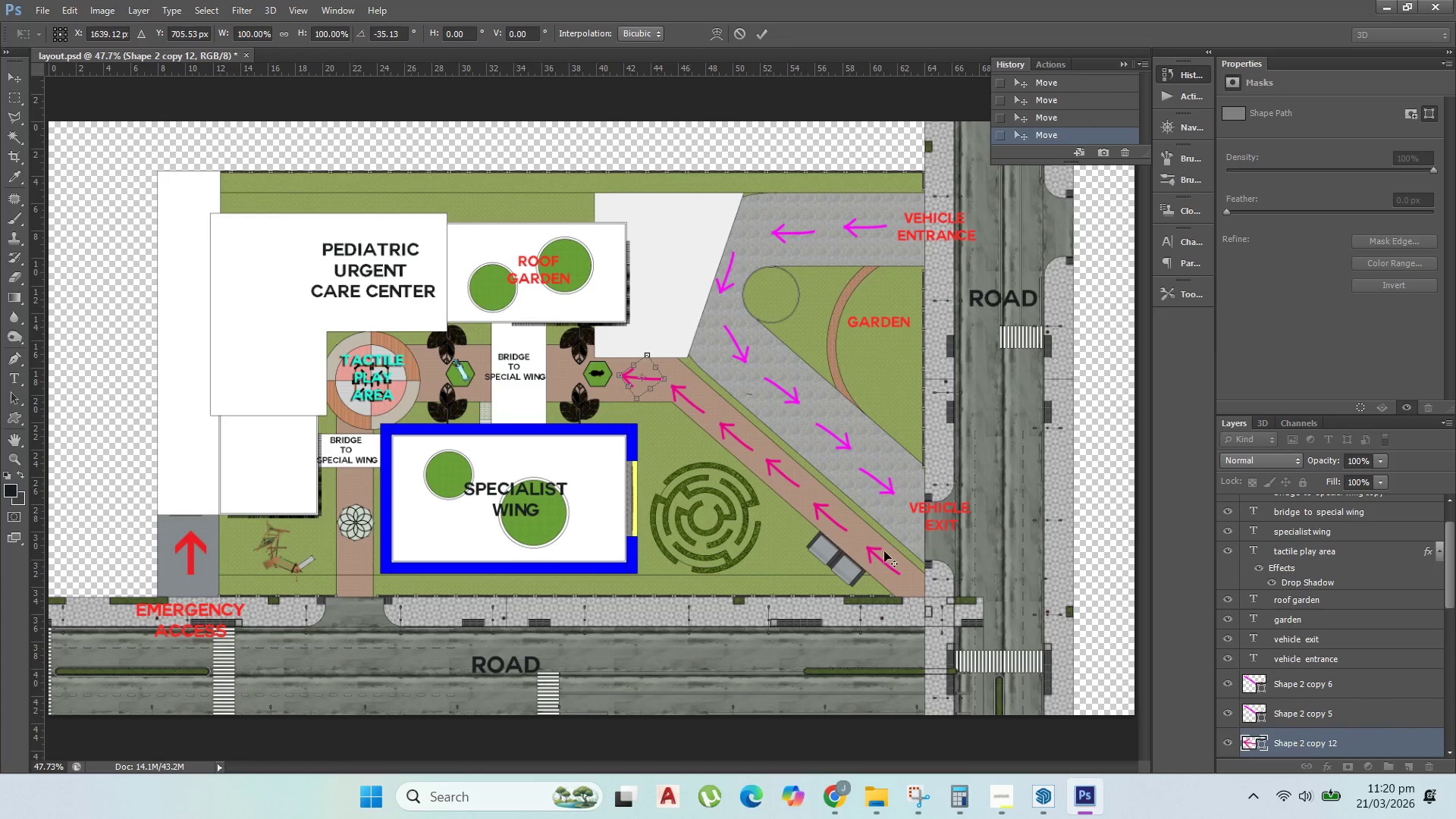 
key(Alt+AltLeft)
 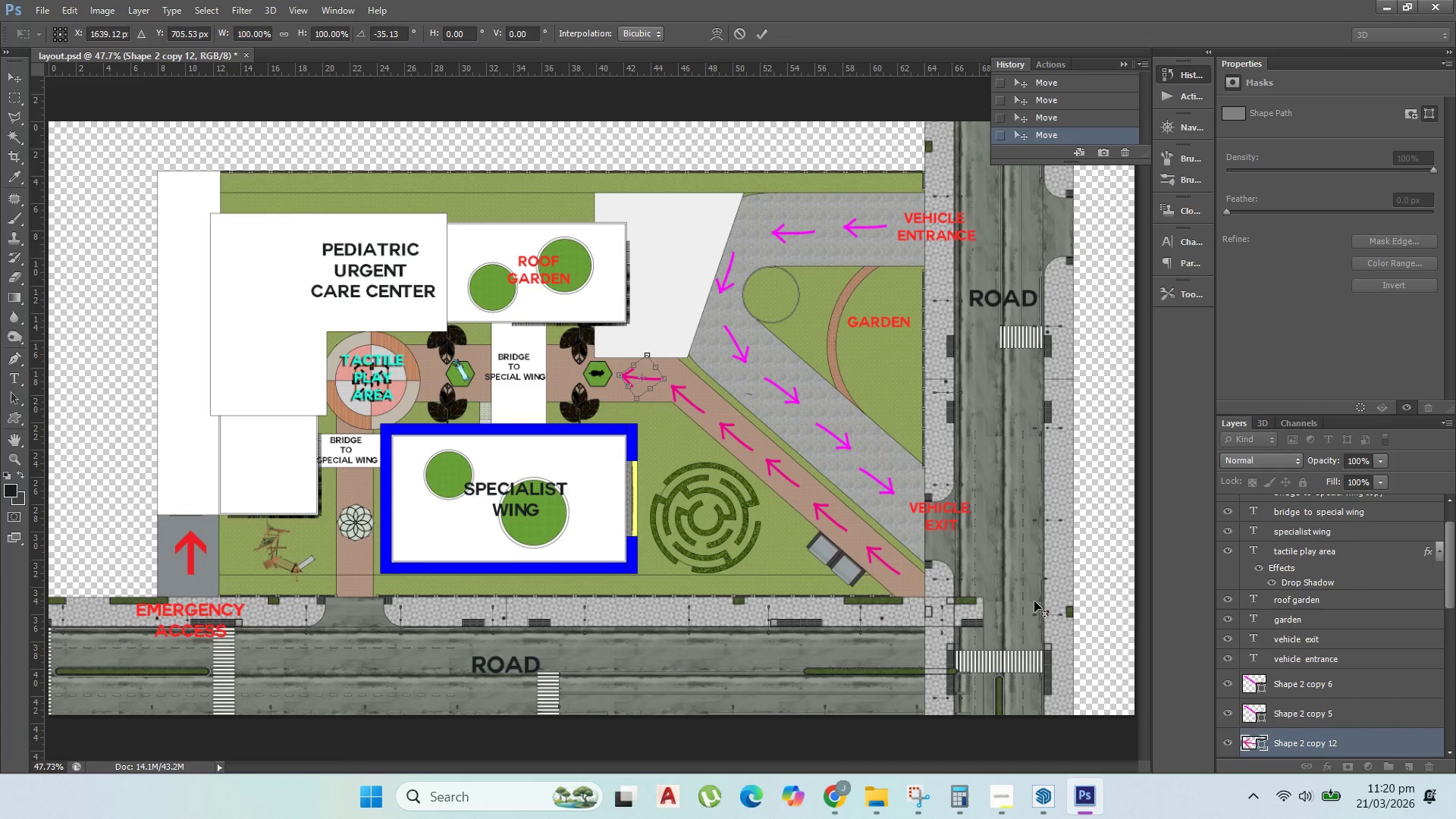 
key(Alt+AltLeft)
 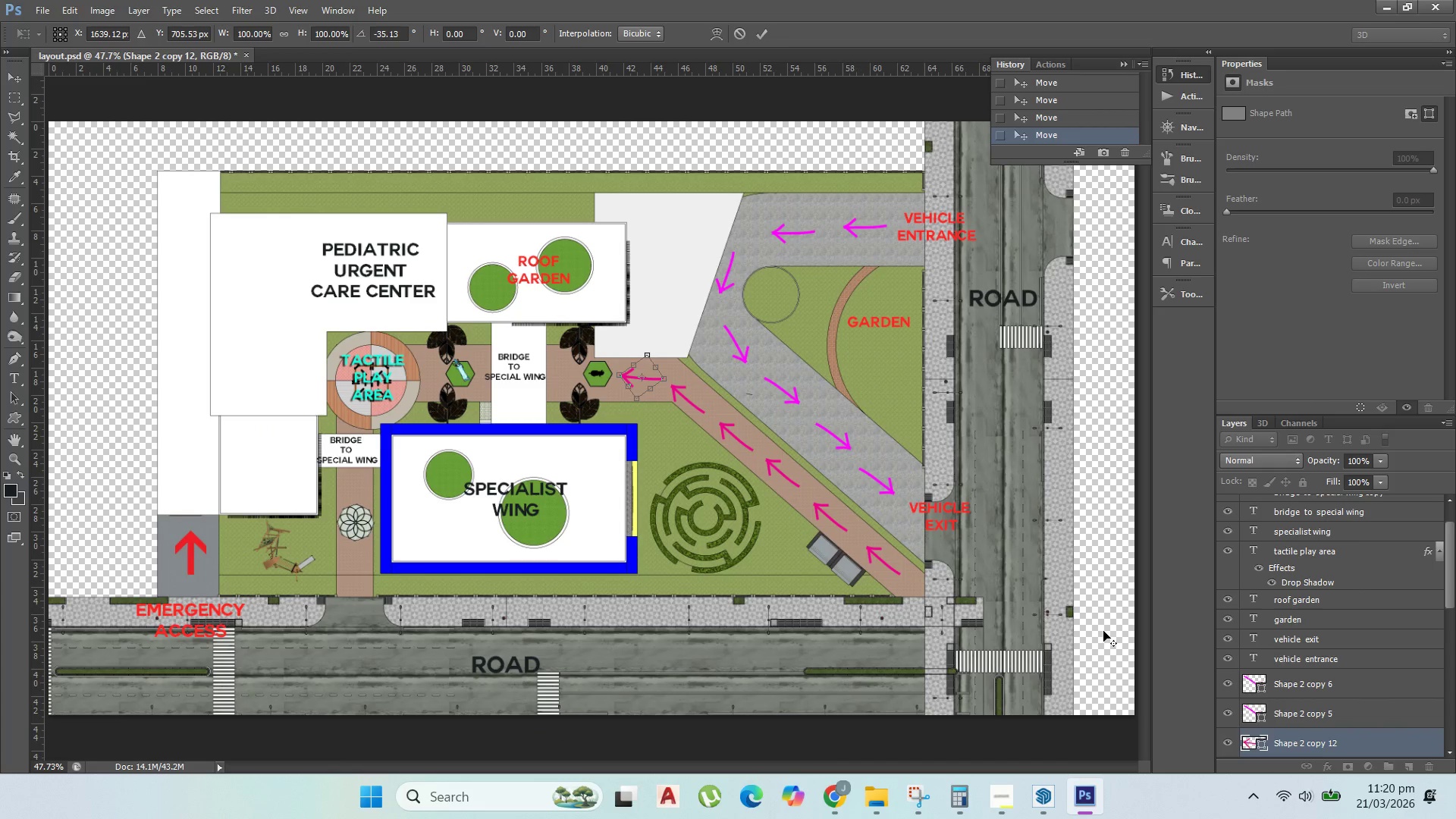 
key(Alt+AltLeft)
 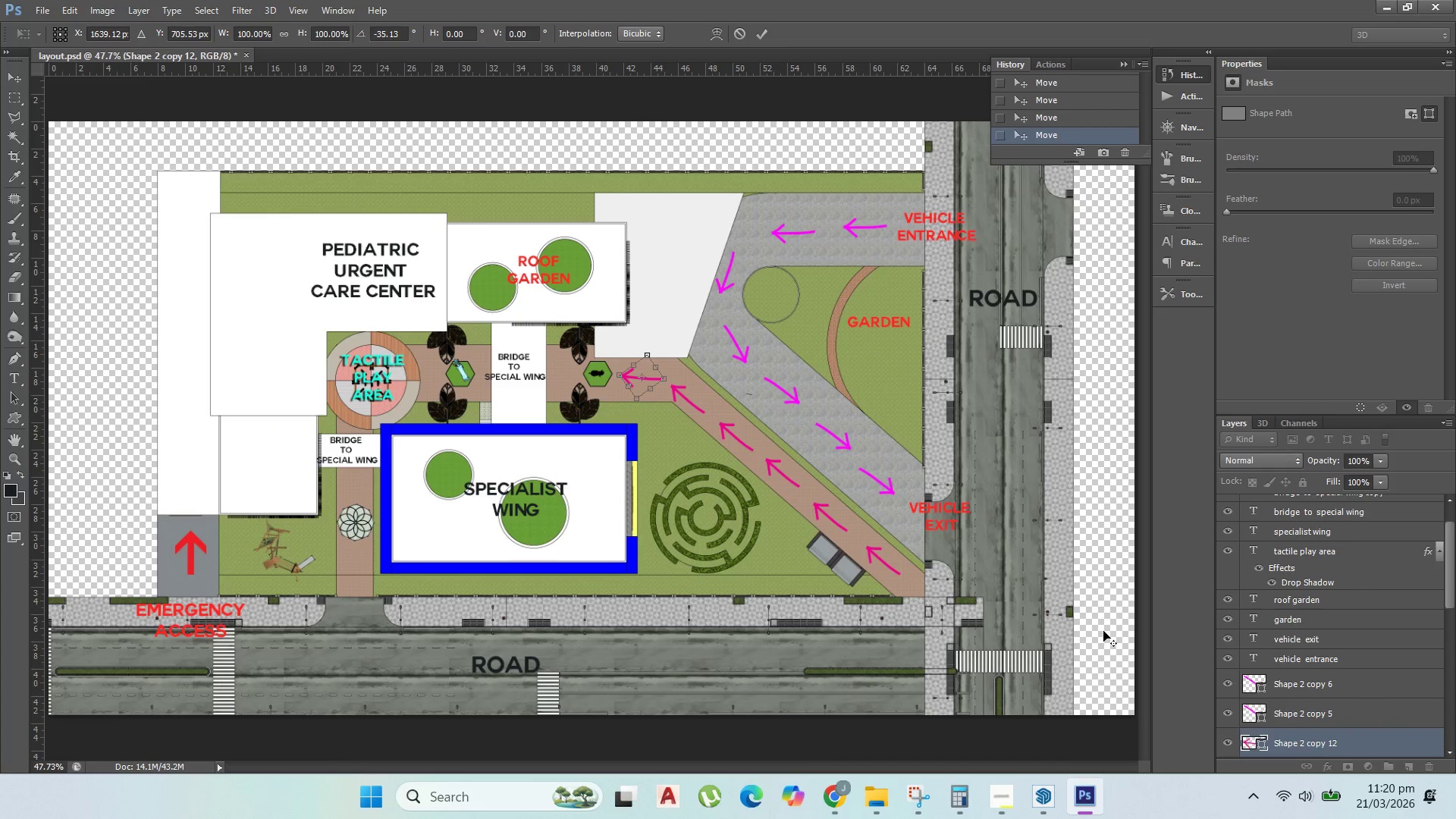 
key(Alt+AltLeft)
 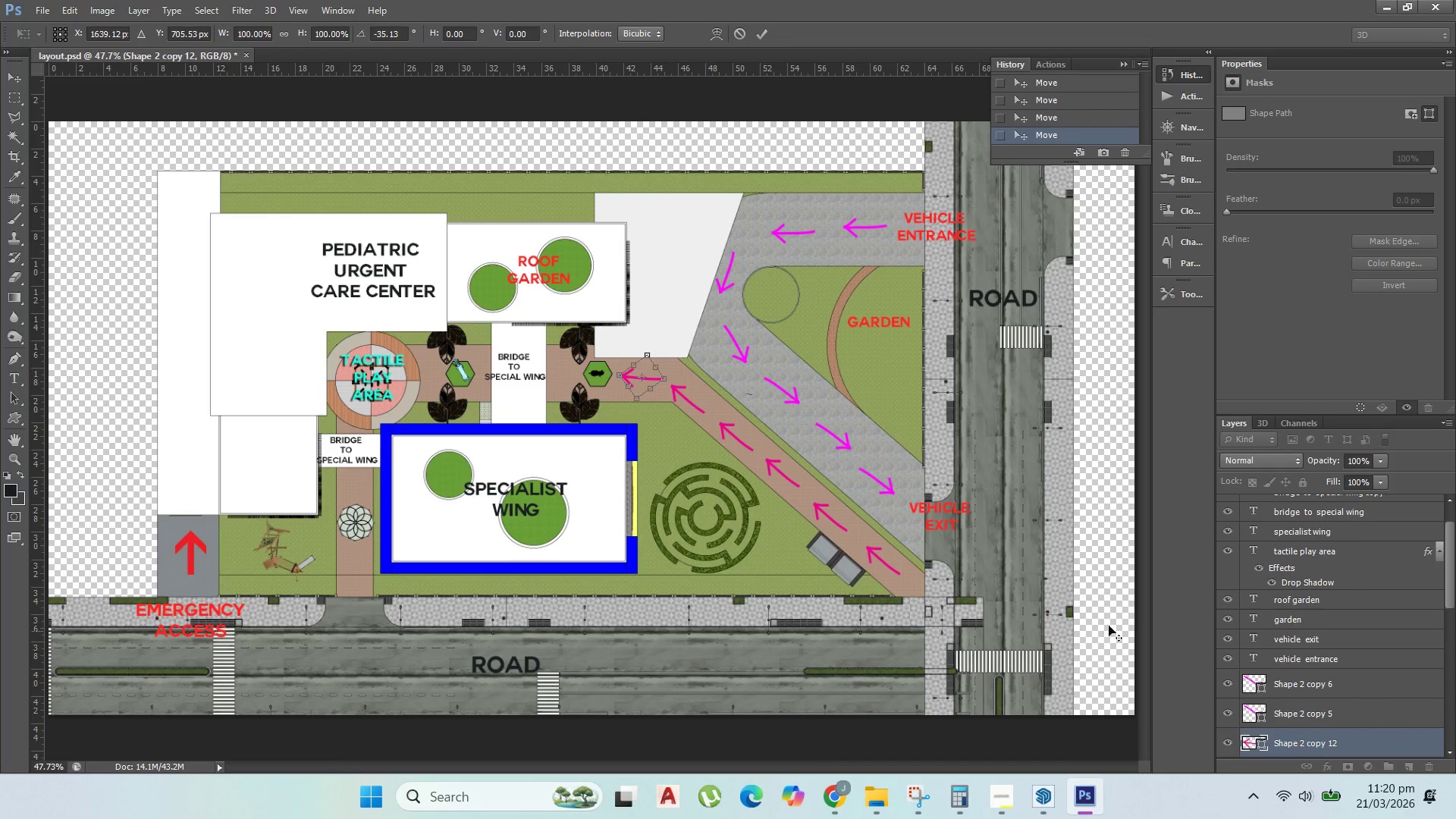 
key(Alt+AltLeft)
 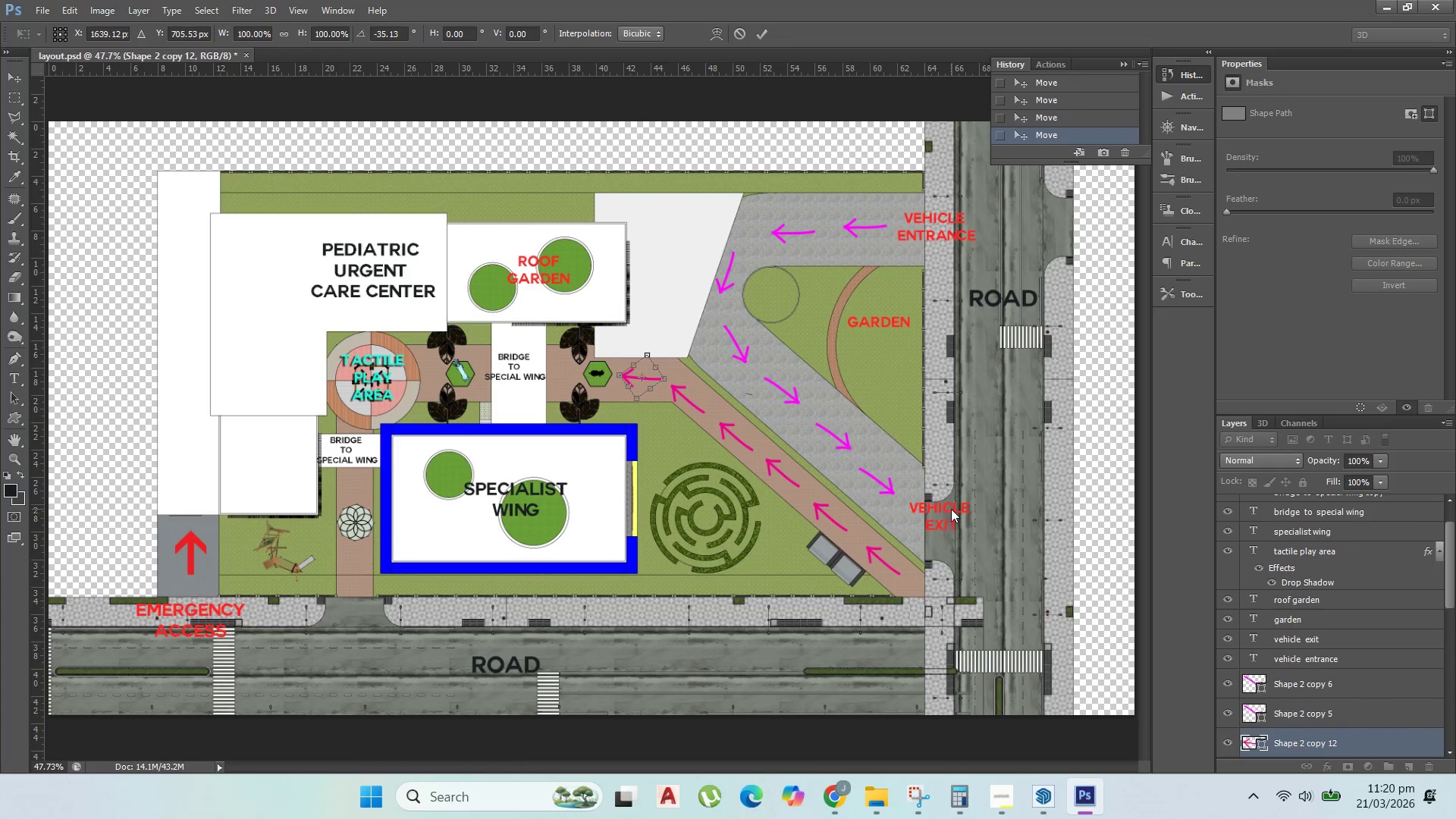 
left_click([951, 506])
 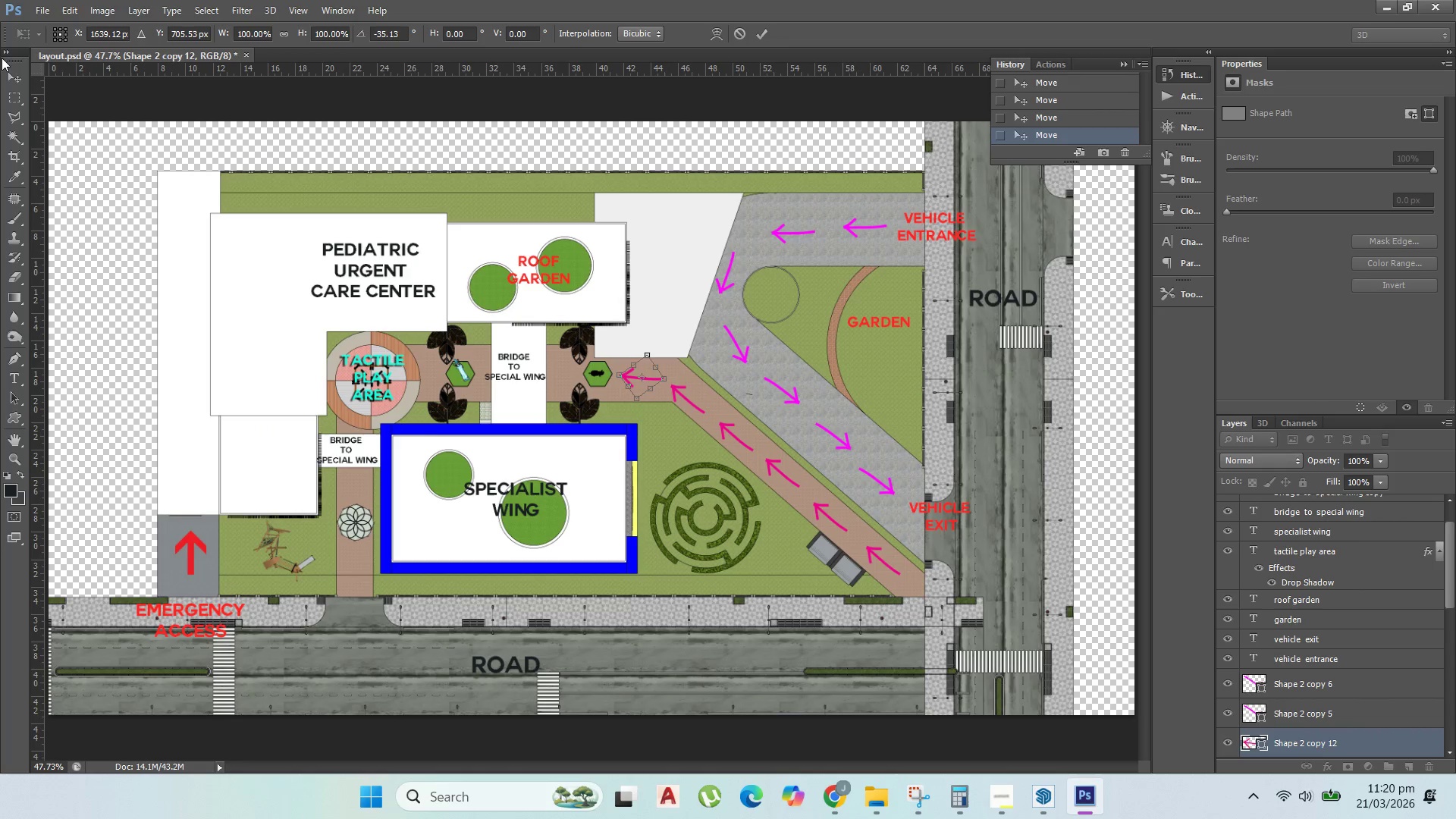 
left_click([8, 77])
 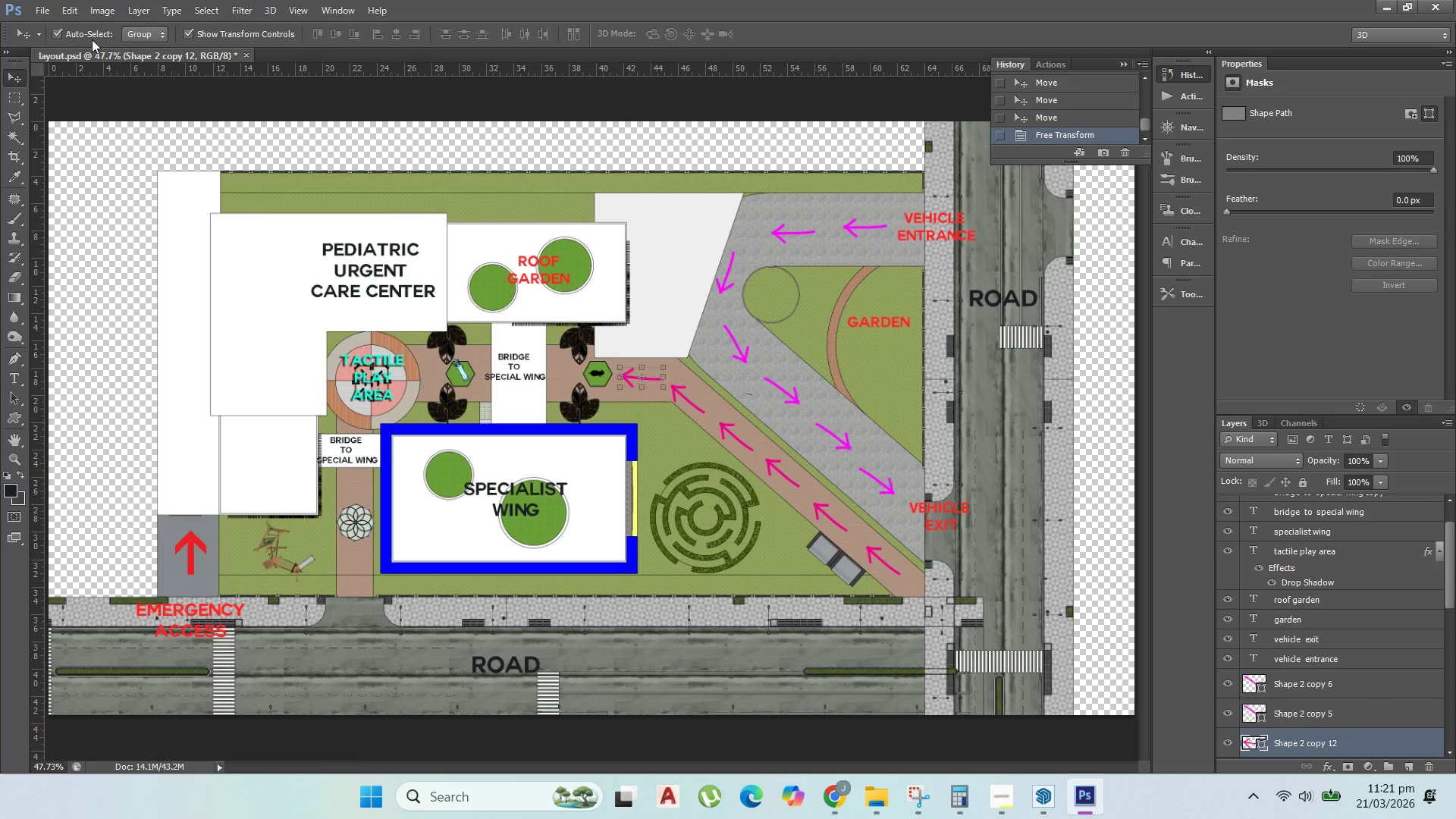 
left_click([940, 504])
 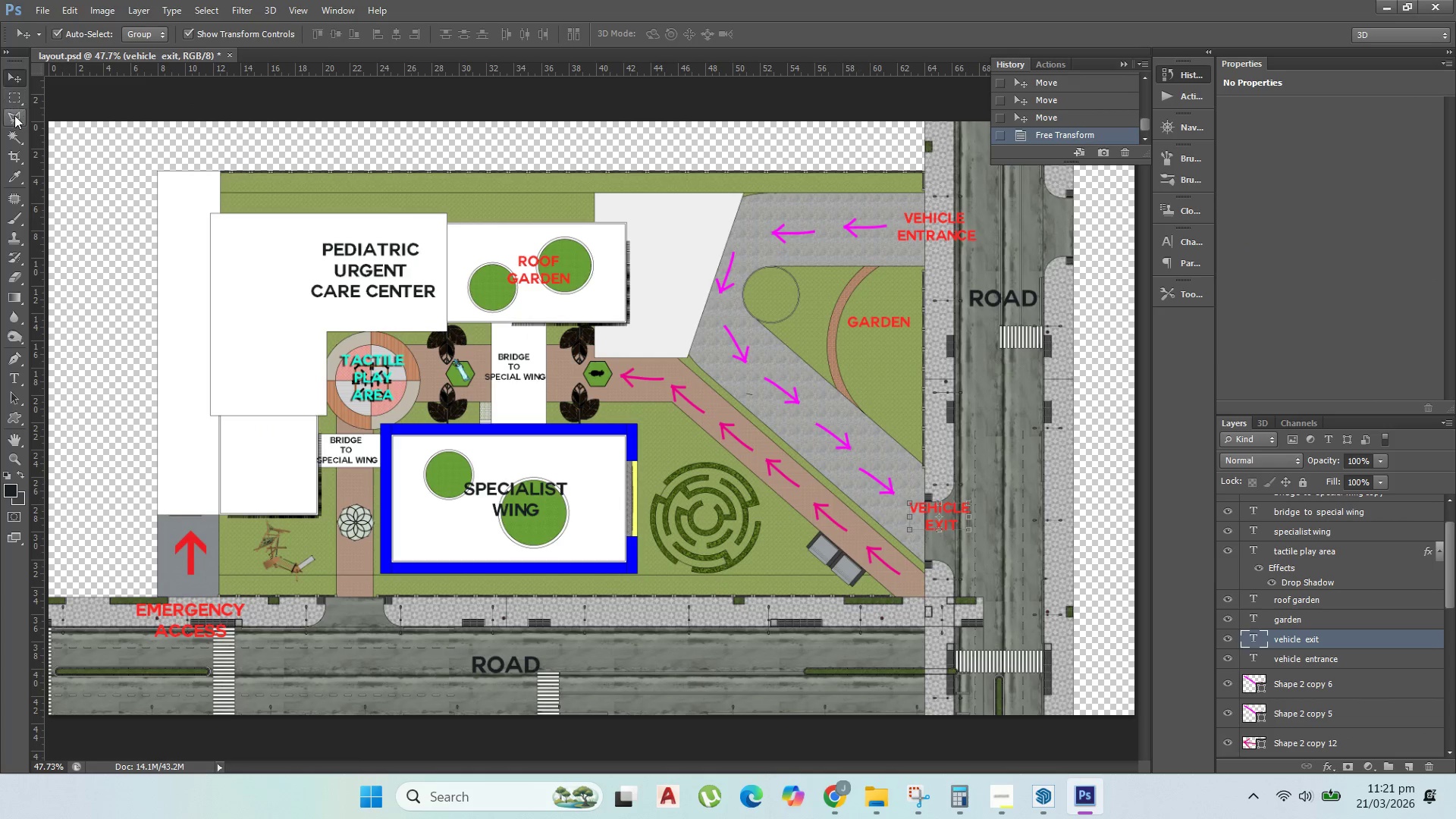 
left_click([73, 33])
 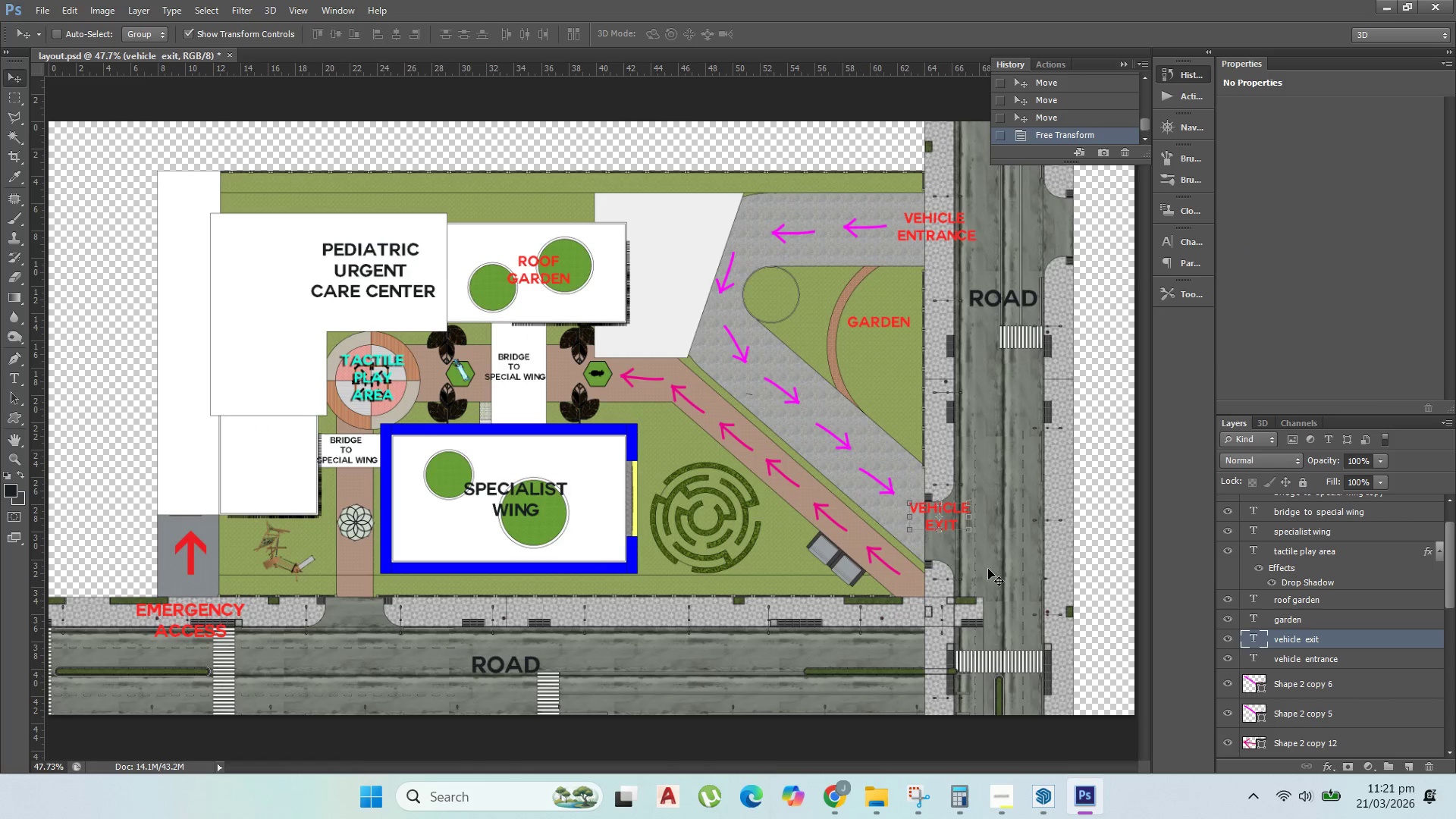 
hold_key(key=AltLeft, duration=1.22)
scroll: coordinate [957, 544], scroll_direction: up, amount: 9.0
 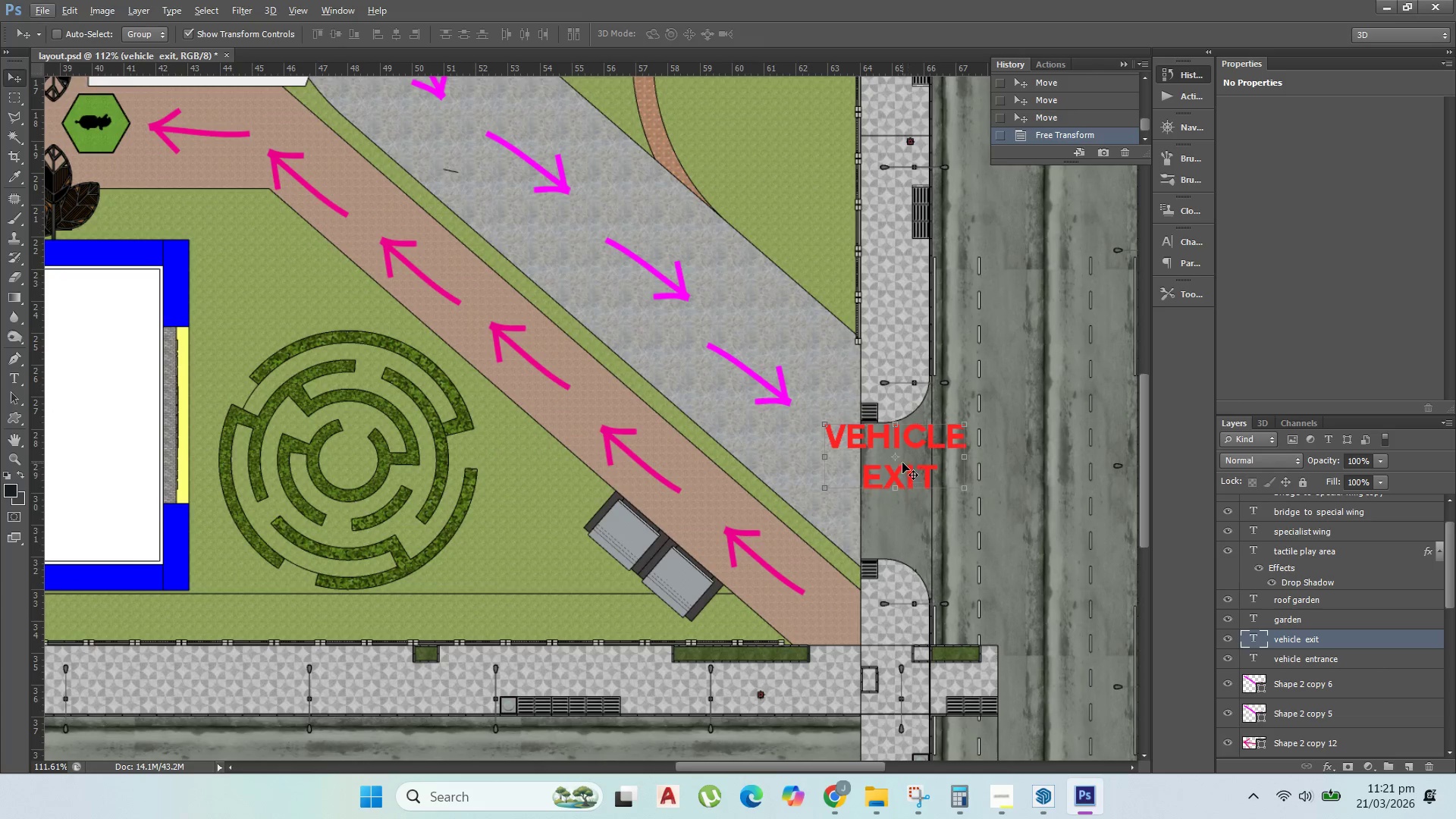 
hold_key(key=AltLeft, duration=0.62)
left_click_drag(start_coordinate=[915, 472], to_coordinate=[866, 661])
 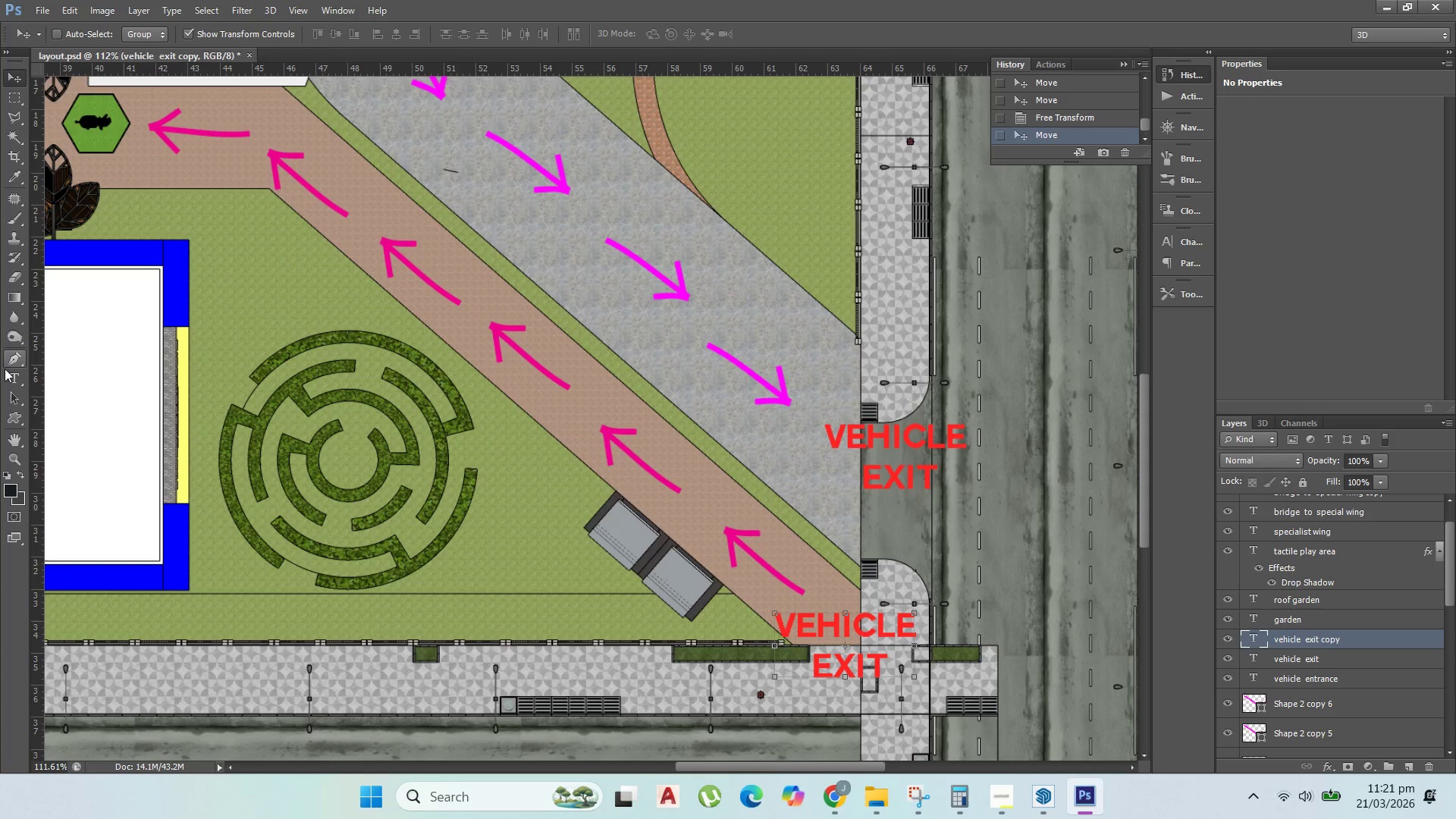 
left_click([8, 379])
 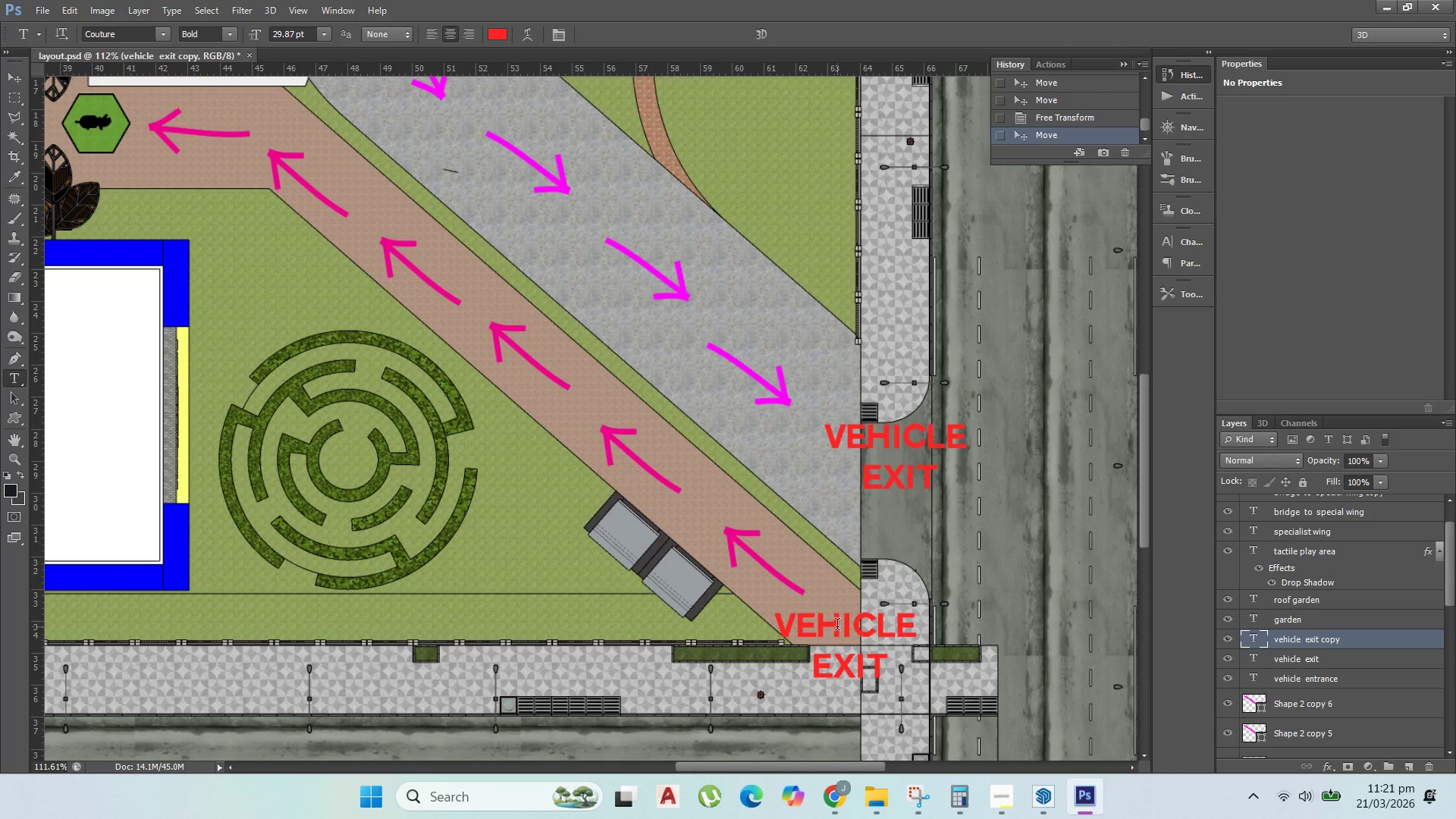 
double_click([837, 626])
 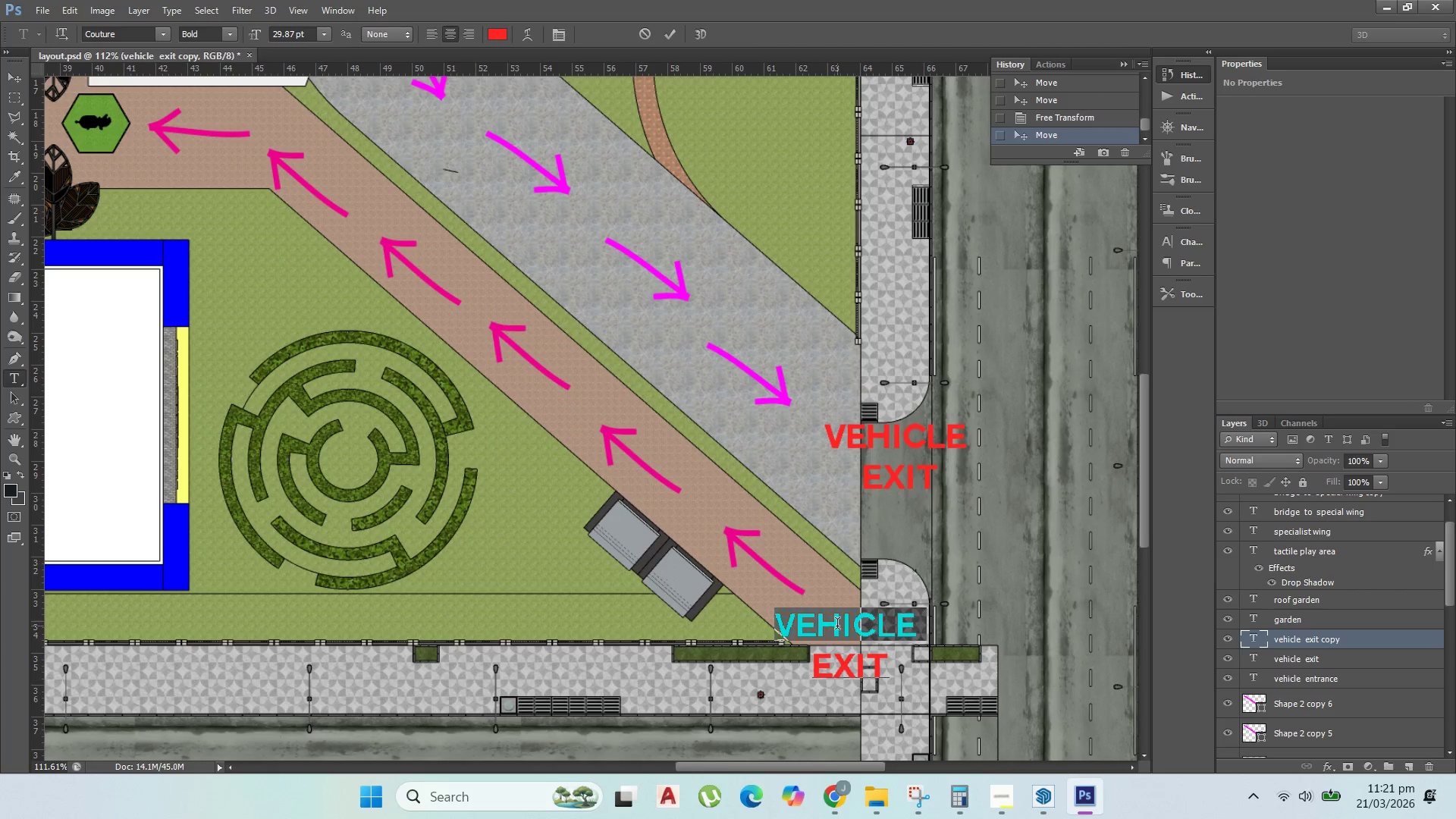 
triple_click([837, 626])
 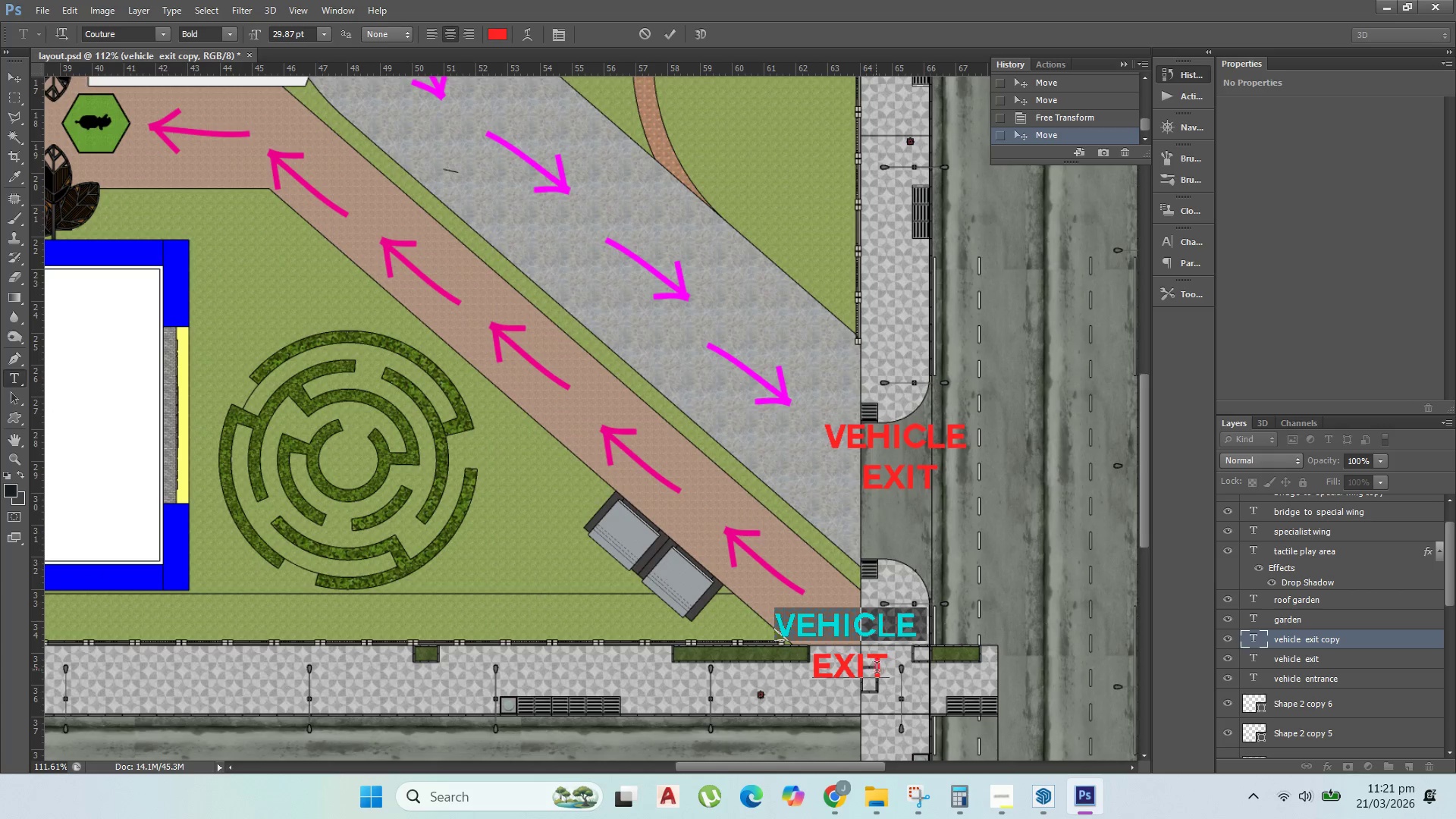 
left_click_drag(start_coordinate=[888, 671], to_coordinate=[775, 610])
 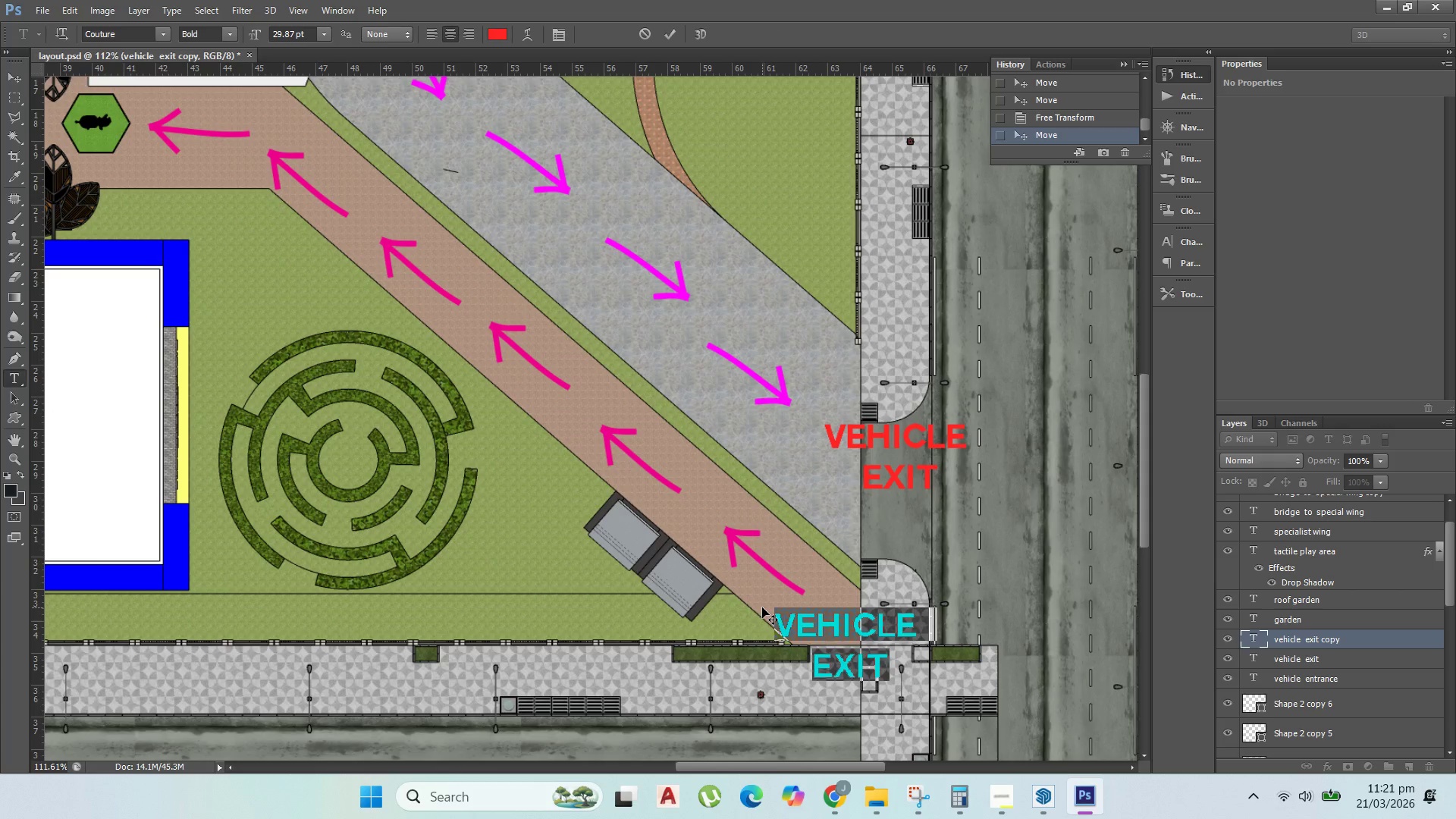 
type(pedestrian)
 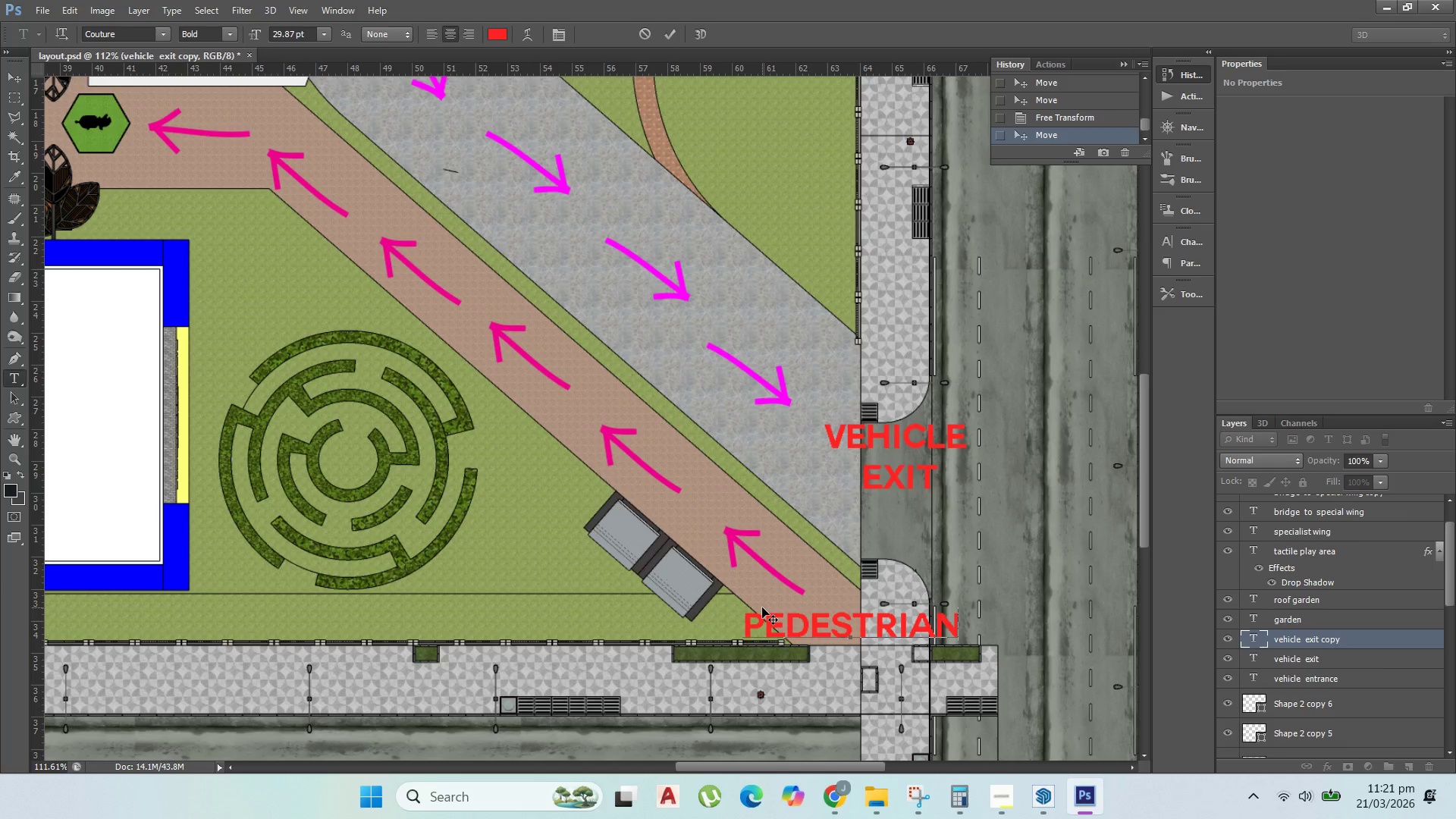 
key(Enter)
 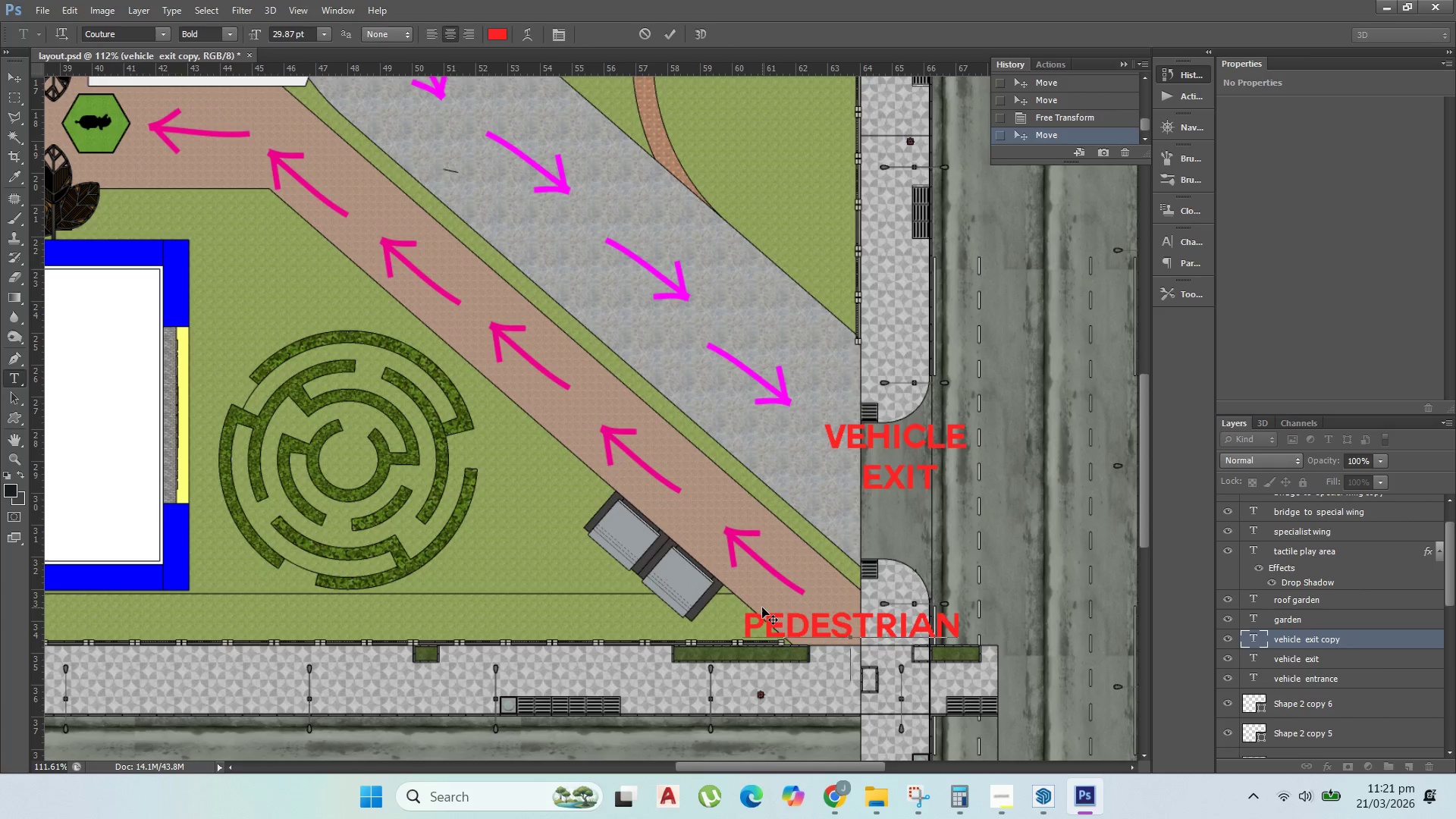 
type(entrance)
 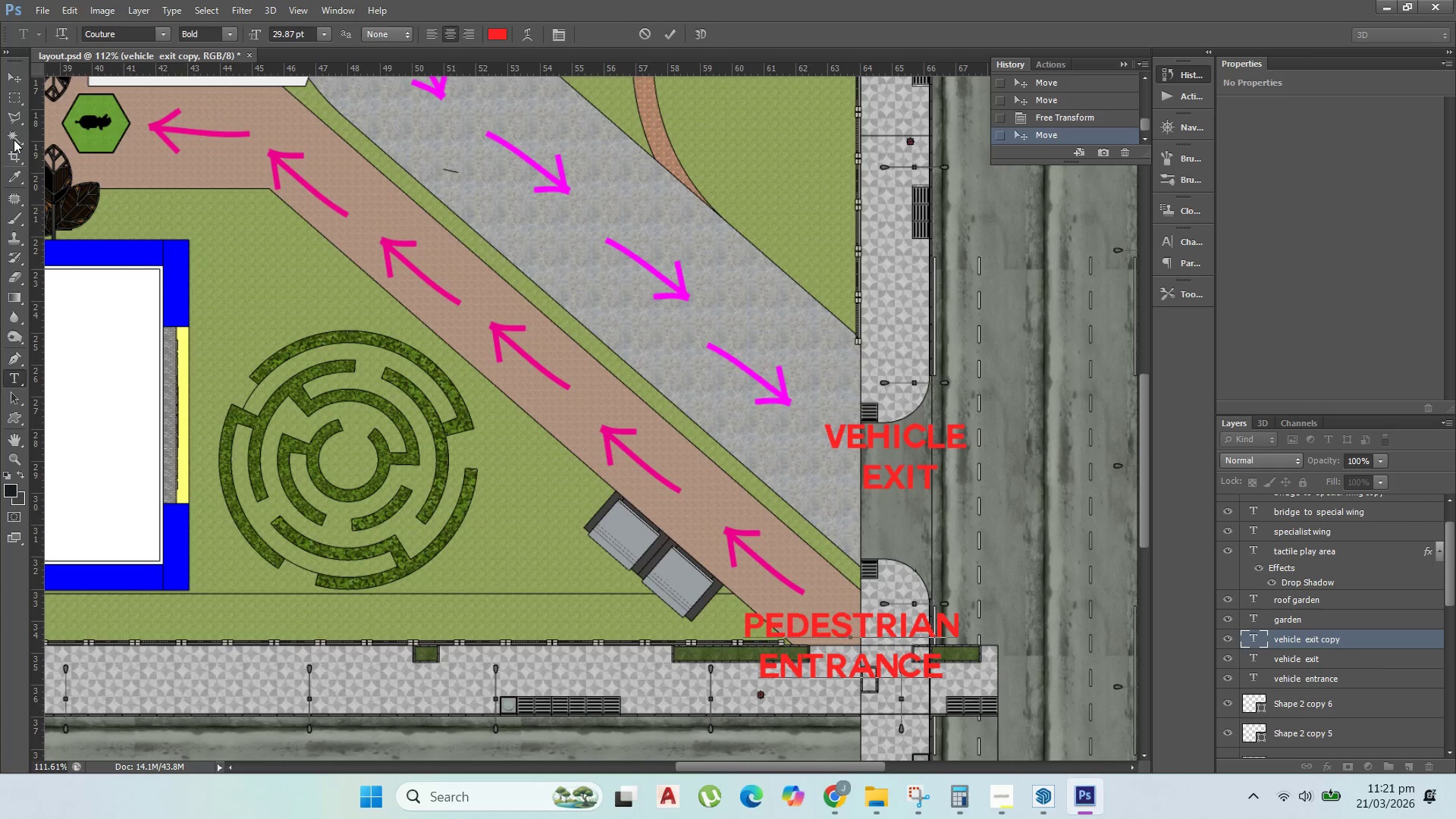 
left_click([11, 69])
 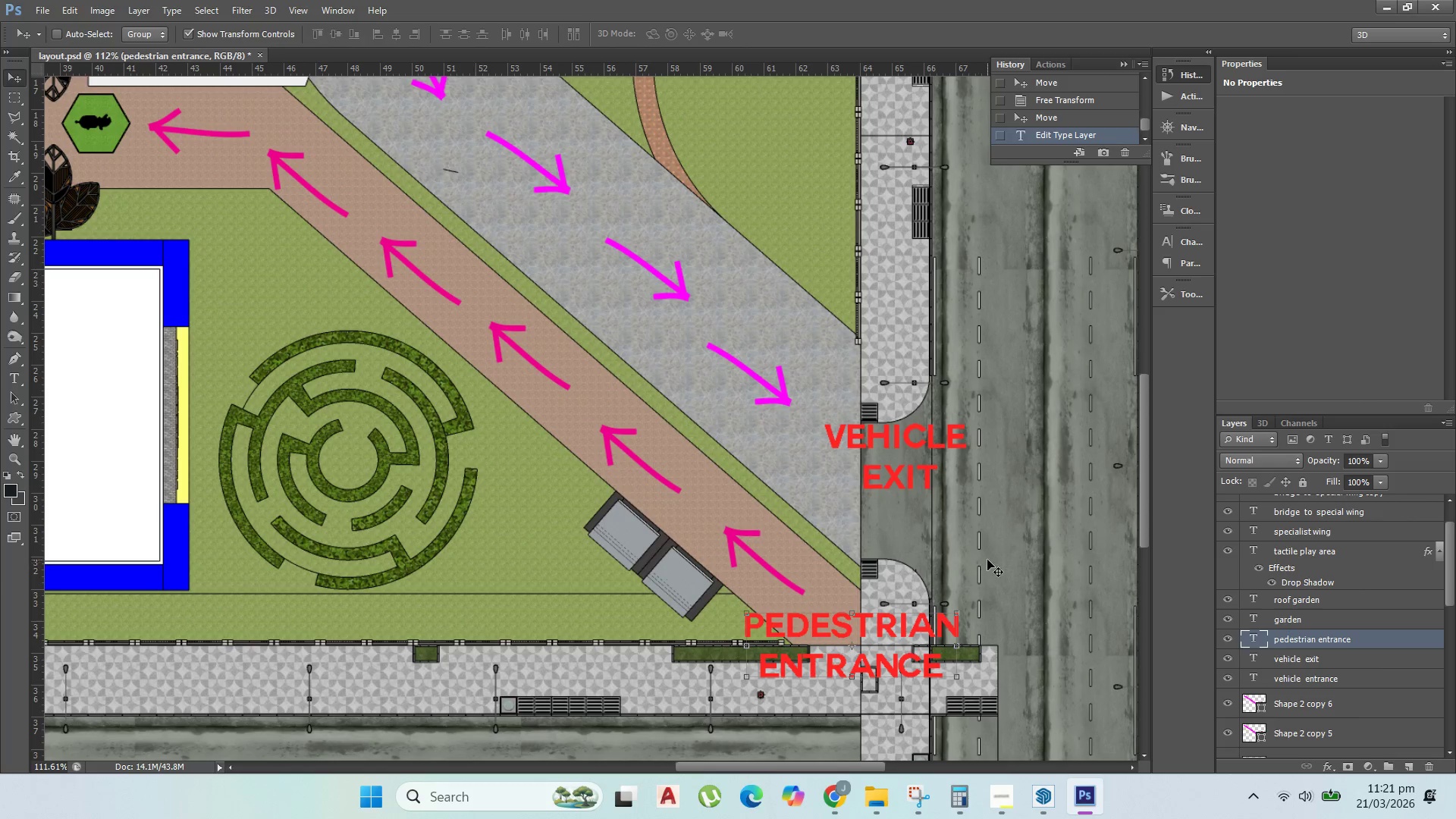 
hold_key(key=AltLeft, duration=0.86)
scroll: coordinate [944, 563], scroll_direction: down, amount: 4.0
 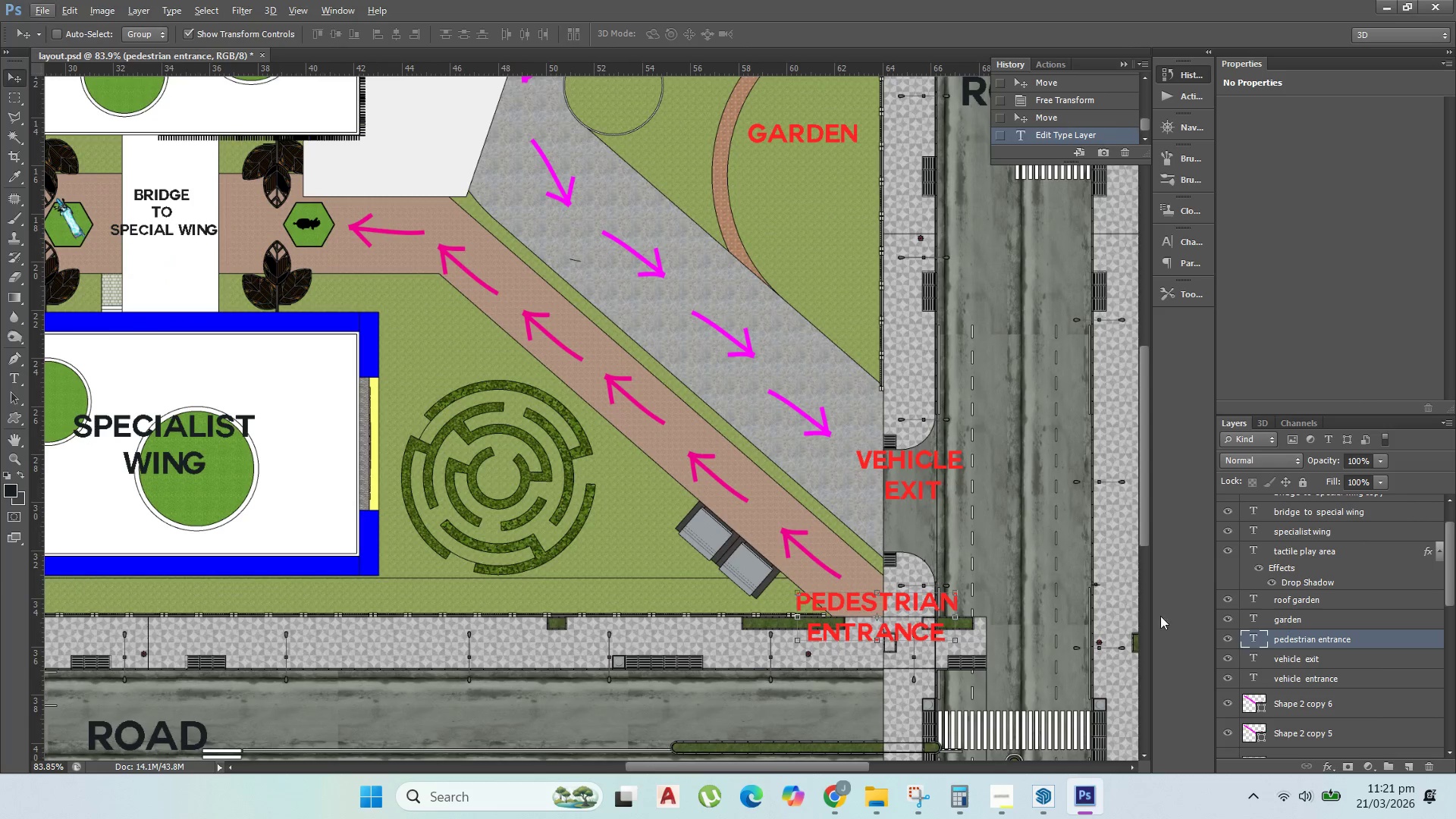 
left_click([1315, 553])
 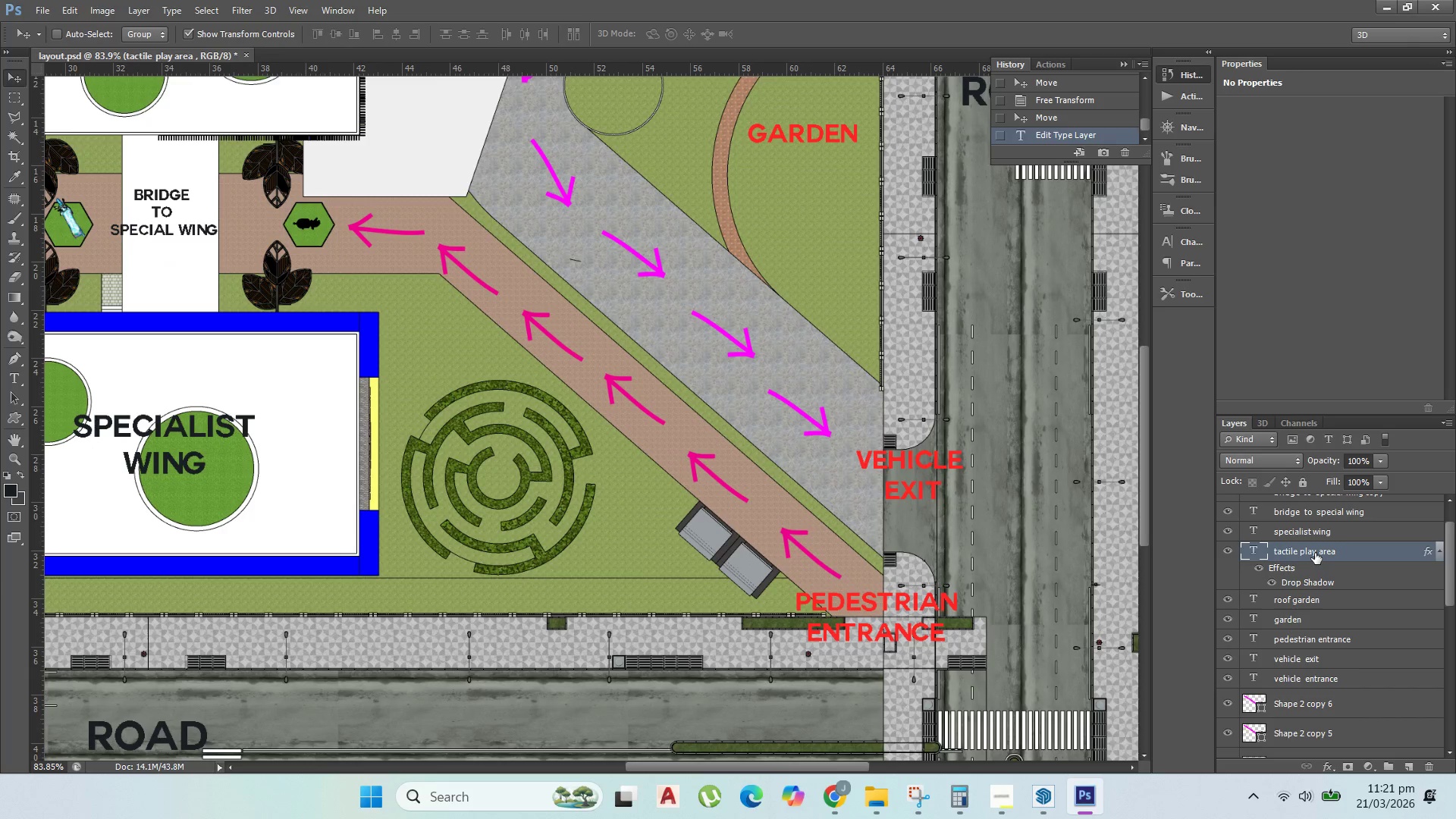 
right_click([1315, 553])
 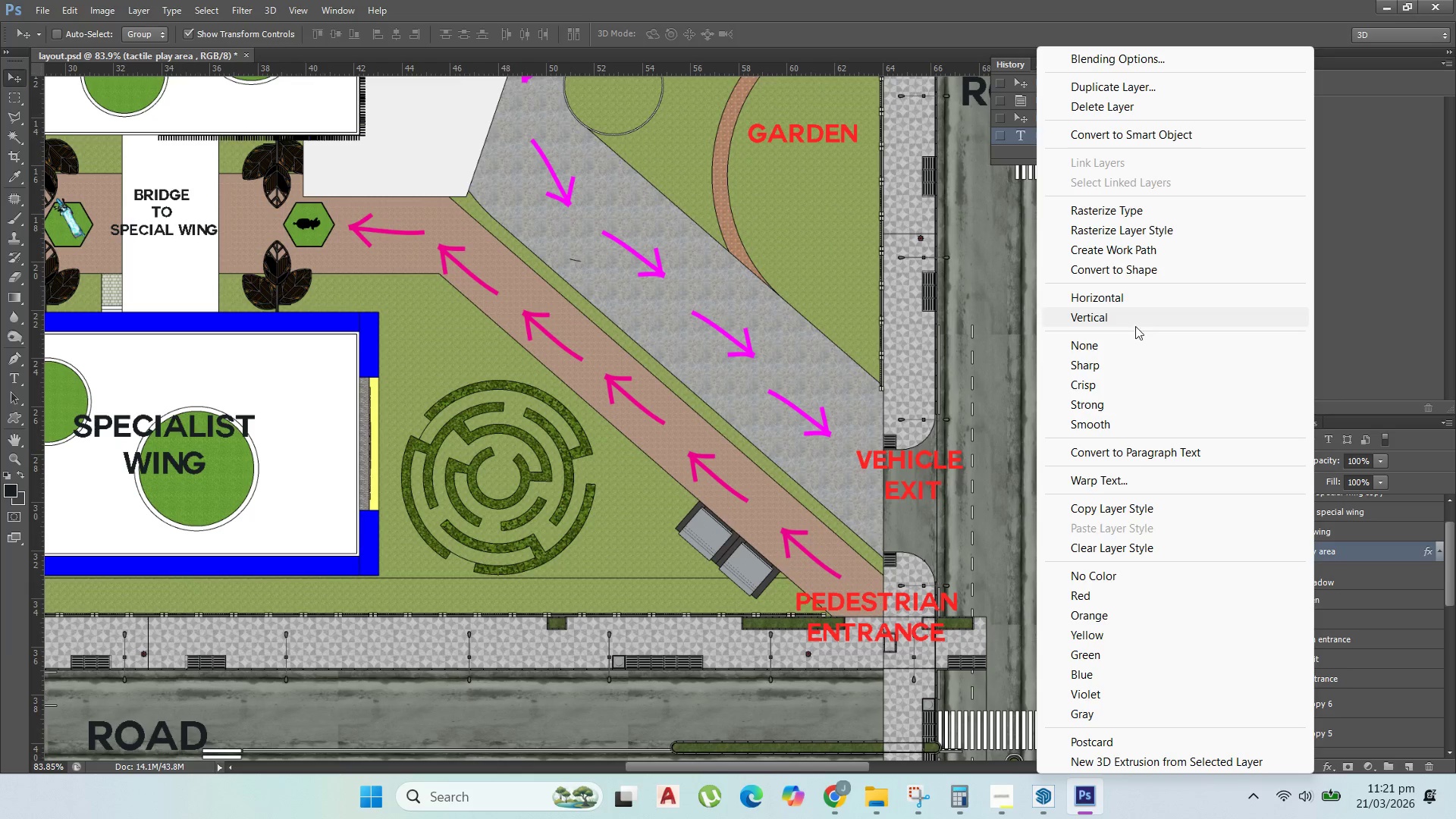 
wait(6.0)
 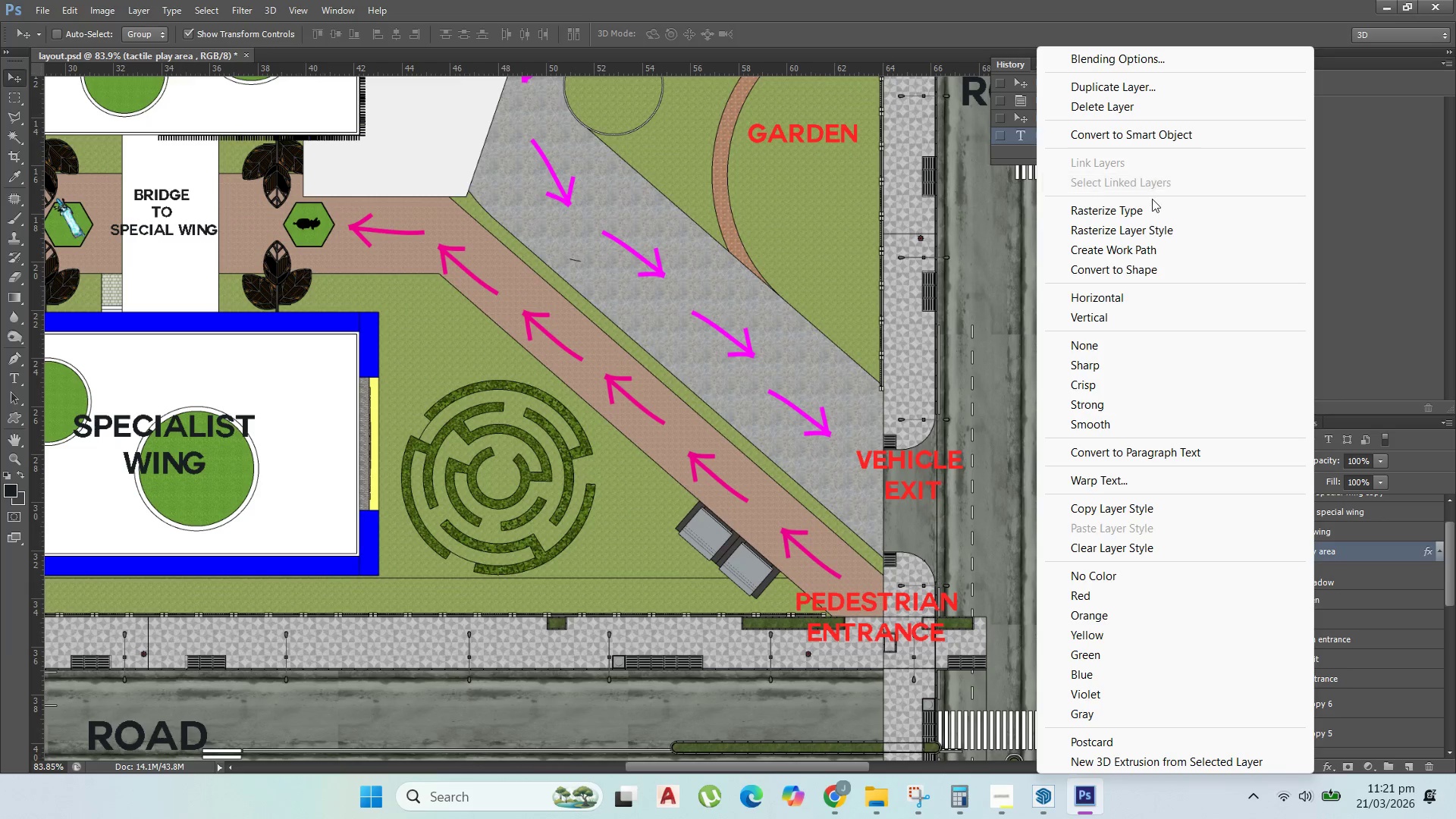 
left_click([1144, 509])
 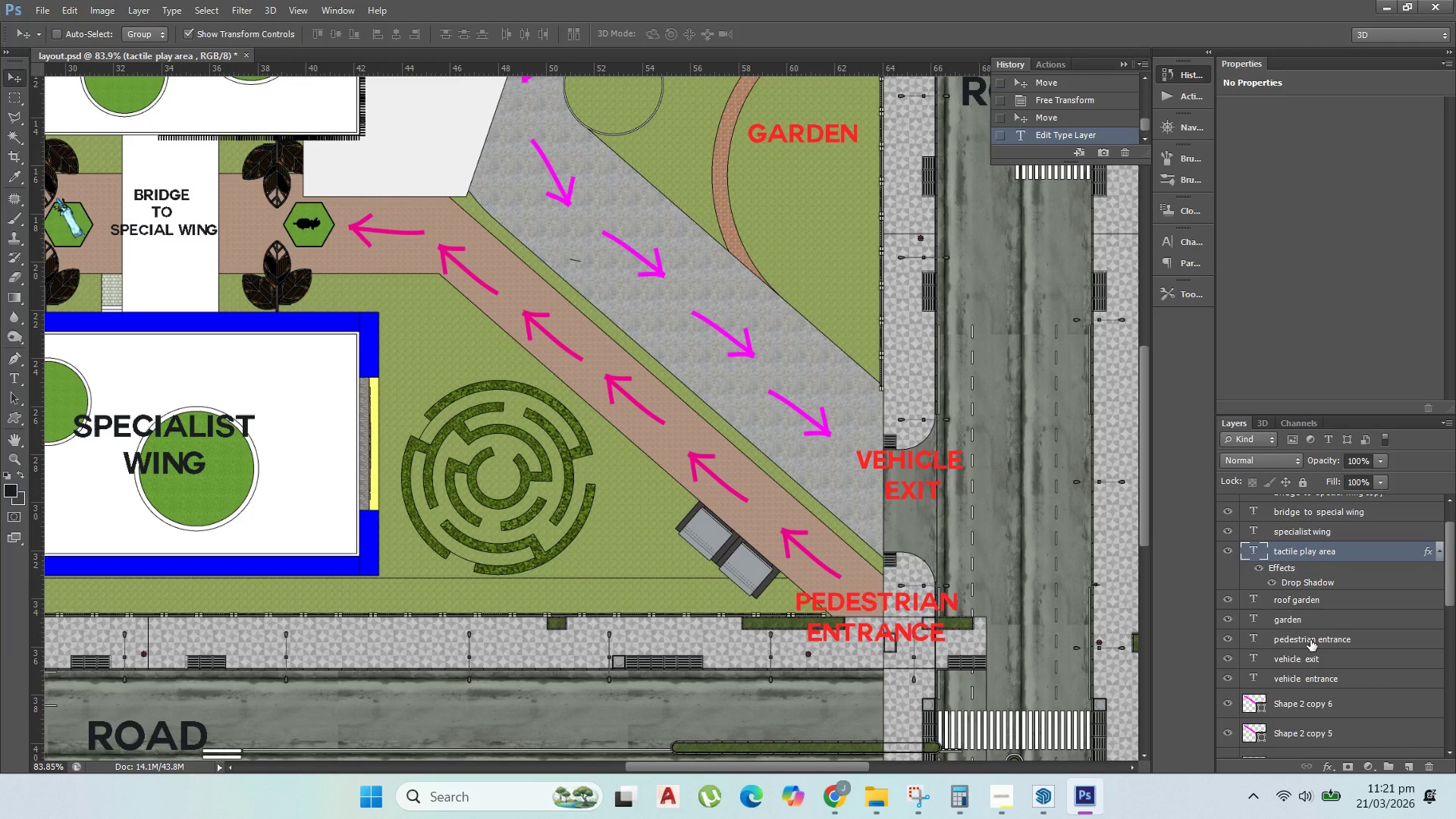 
left_click([1310, 640])
 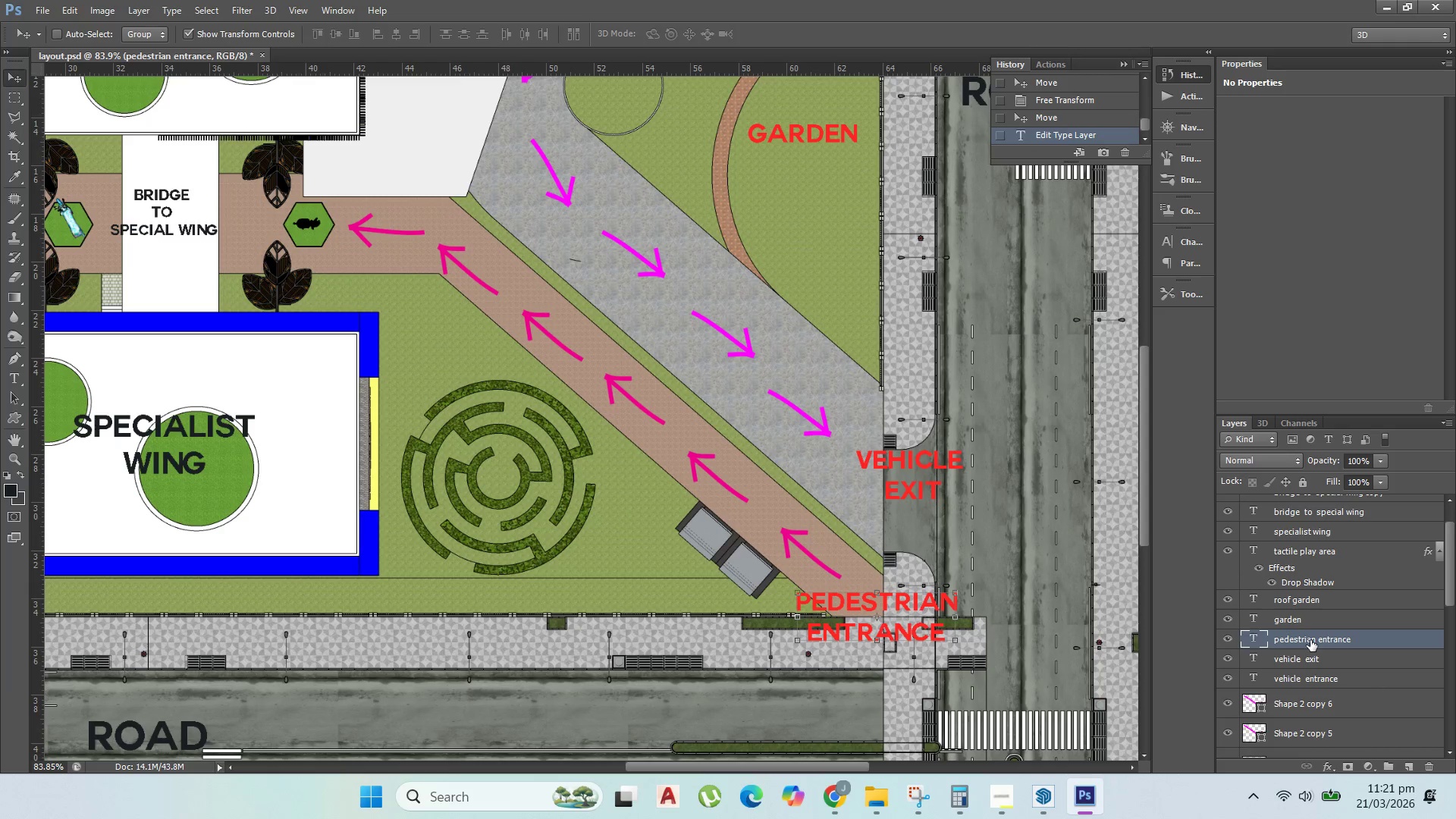 
right_click([1310, 640])
 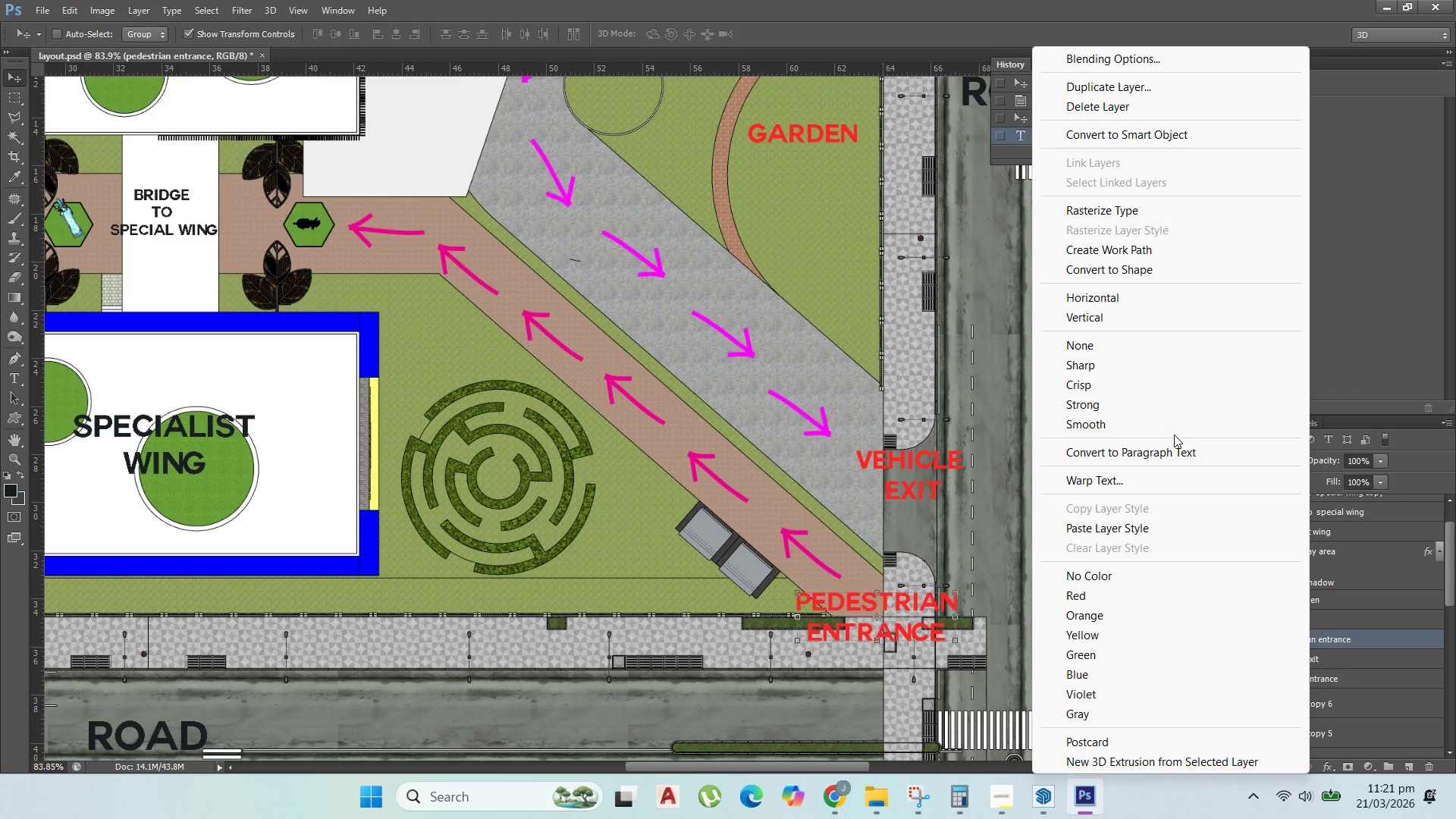 
left_click([1153, 523])
 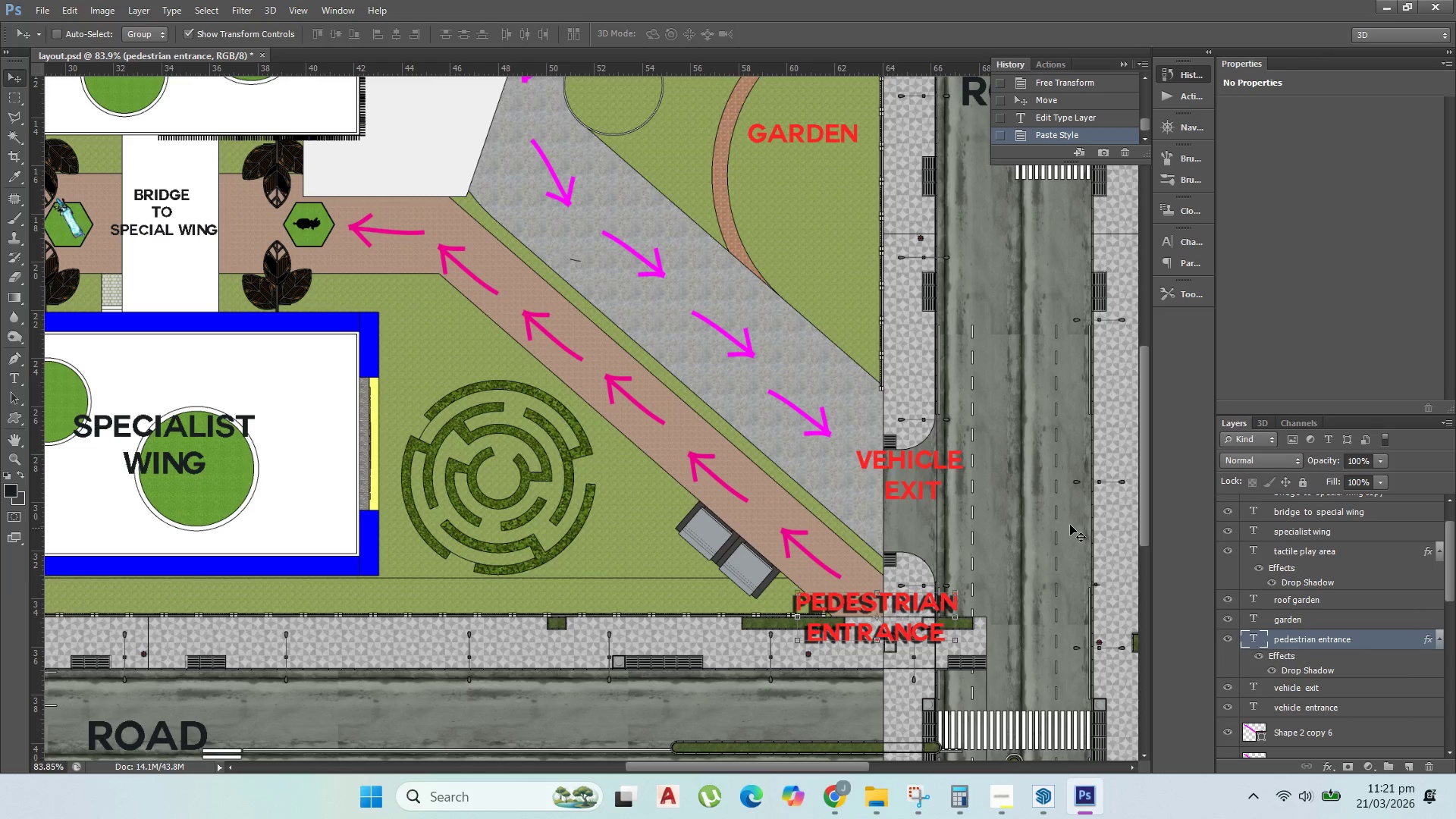 
scroll: coordinate [1085, 494], scroll_direction: down, amount: 1.0
 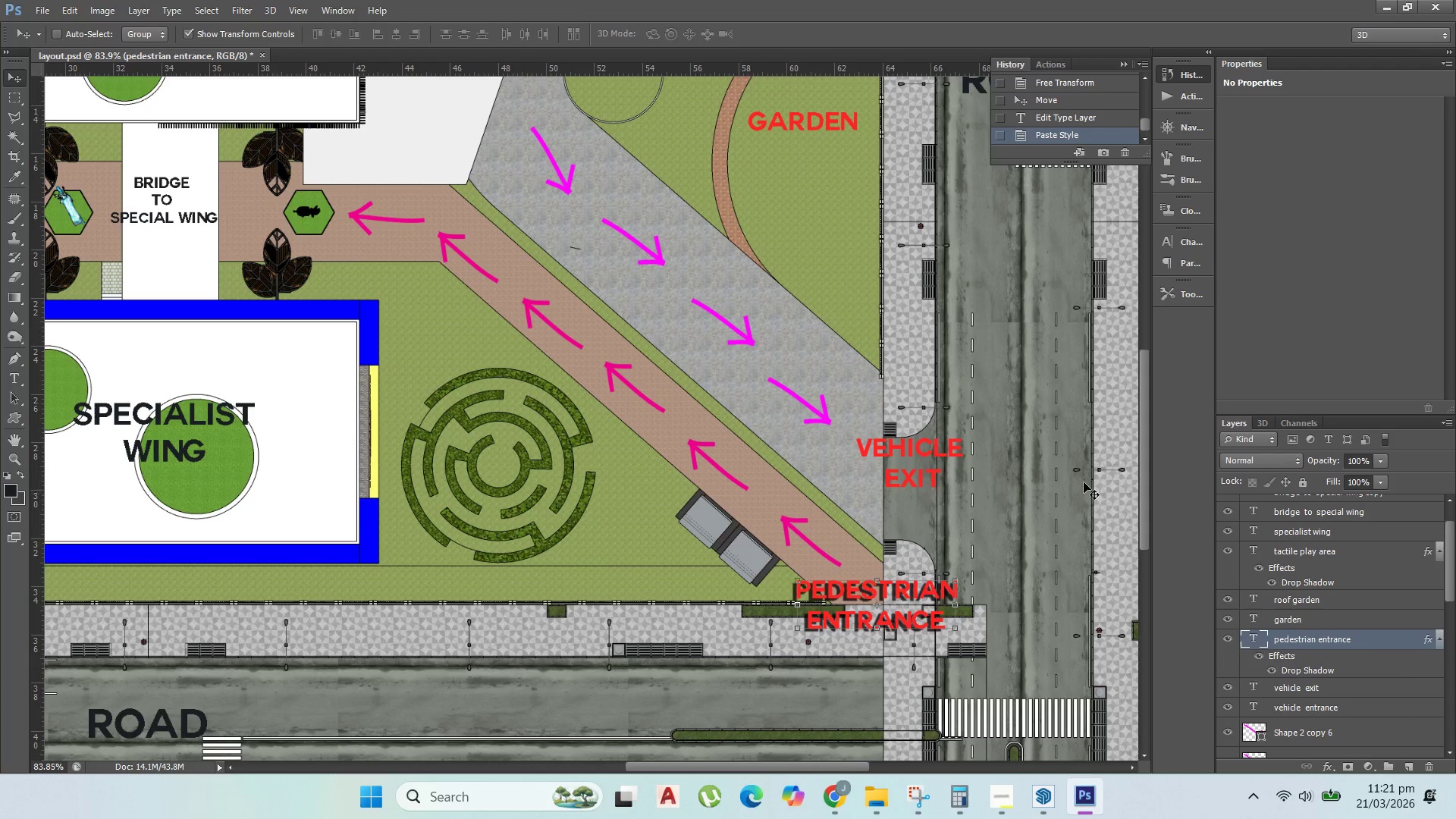 
hold_key(key=AltLeft, duration=1.03)
scroll: coordinate [1086, 476], scroll_direction: down, amount: 3.0
 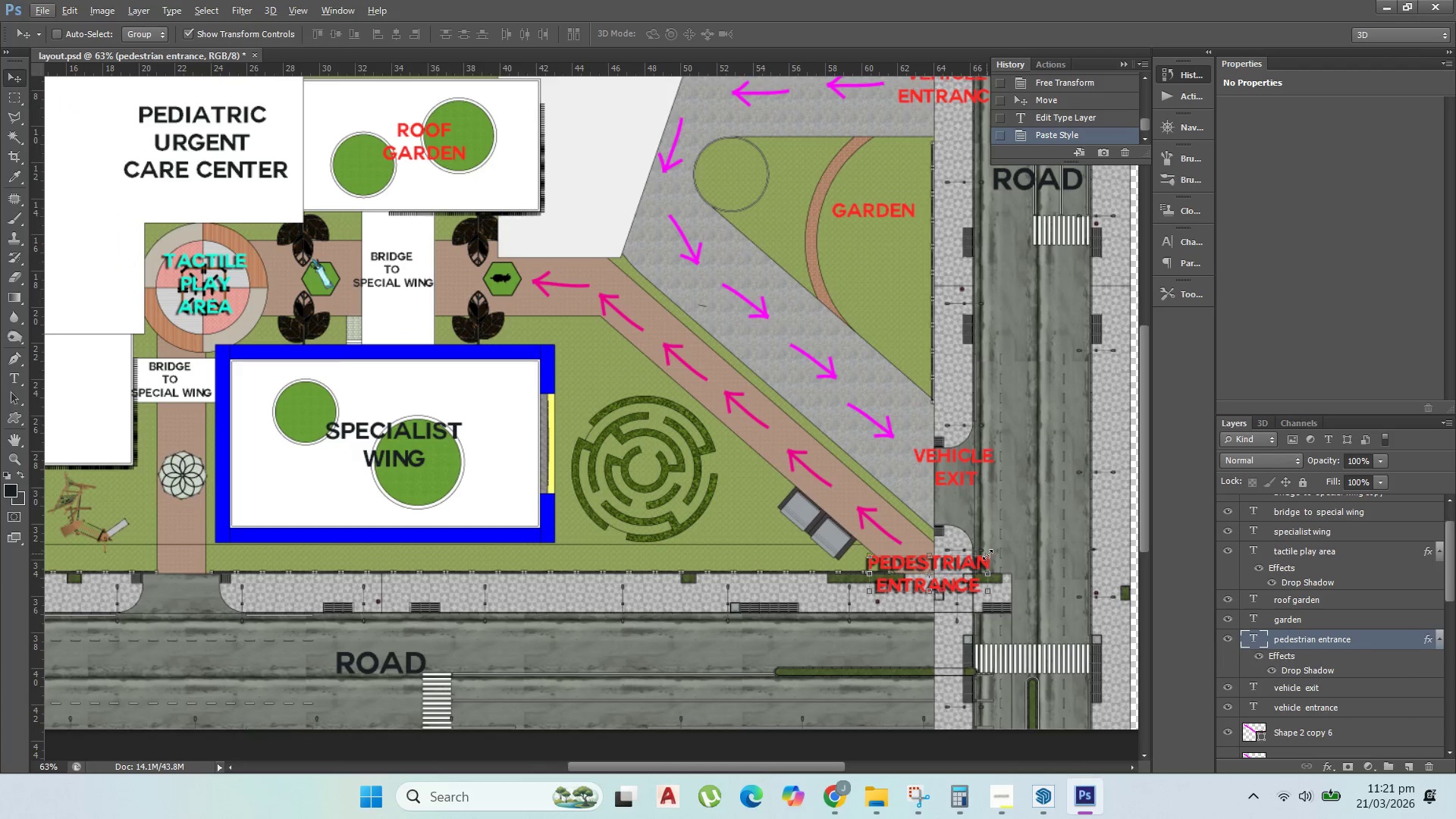 
hold_key(key=AltLeft, duration=0.7)
left_click_drag(start_coordinate=[970, 563], to_coordinate=[223, 566])
 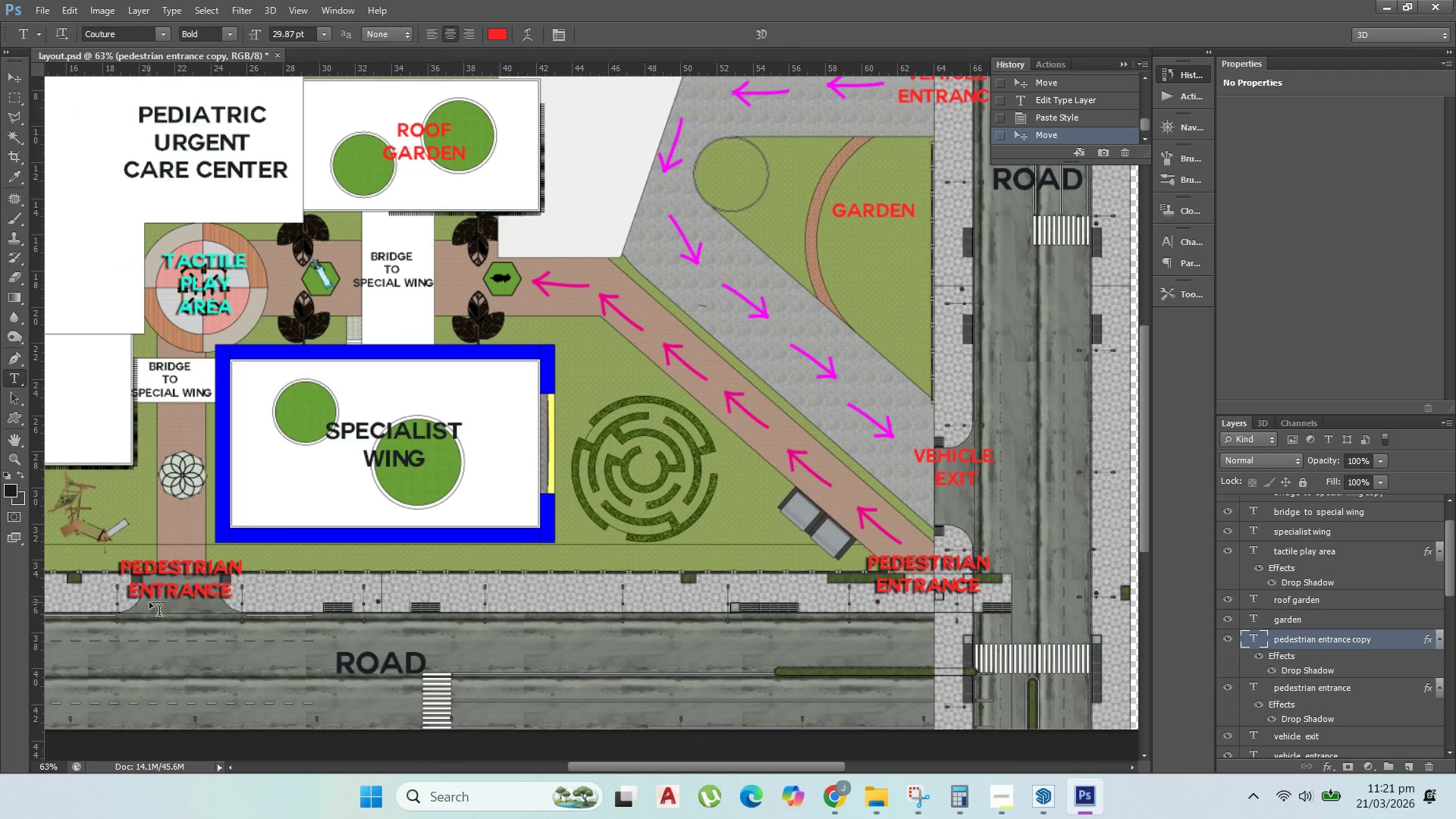 
double_click([162, 592])
 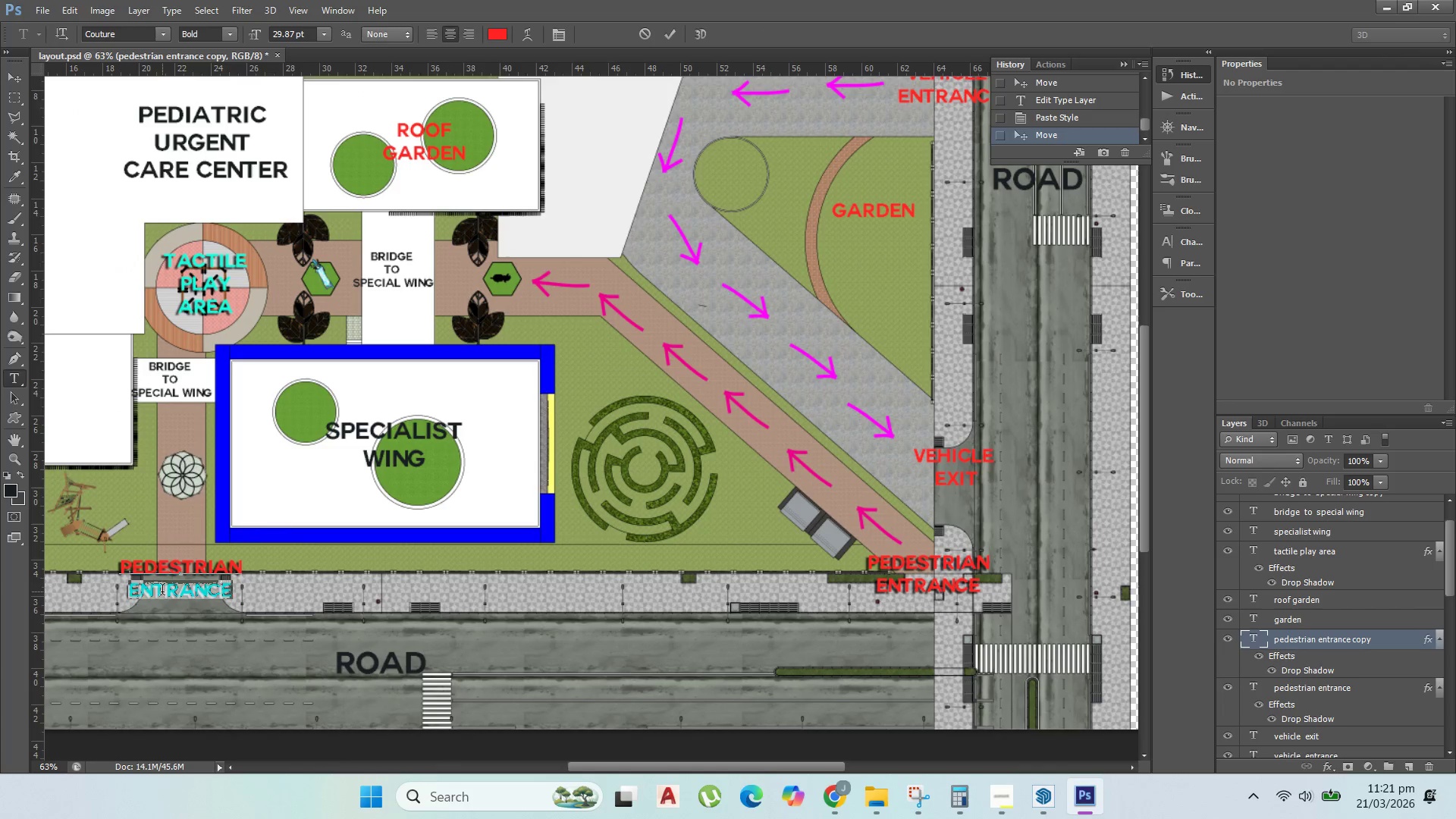 
triple_click([162, 592])
 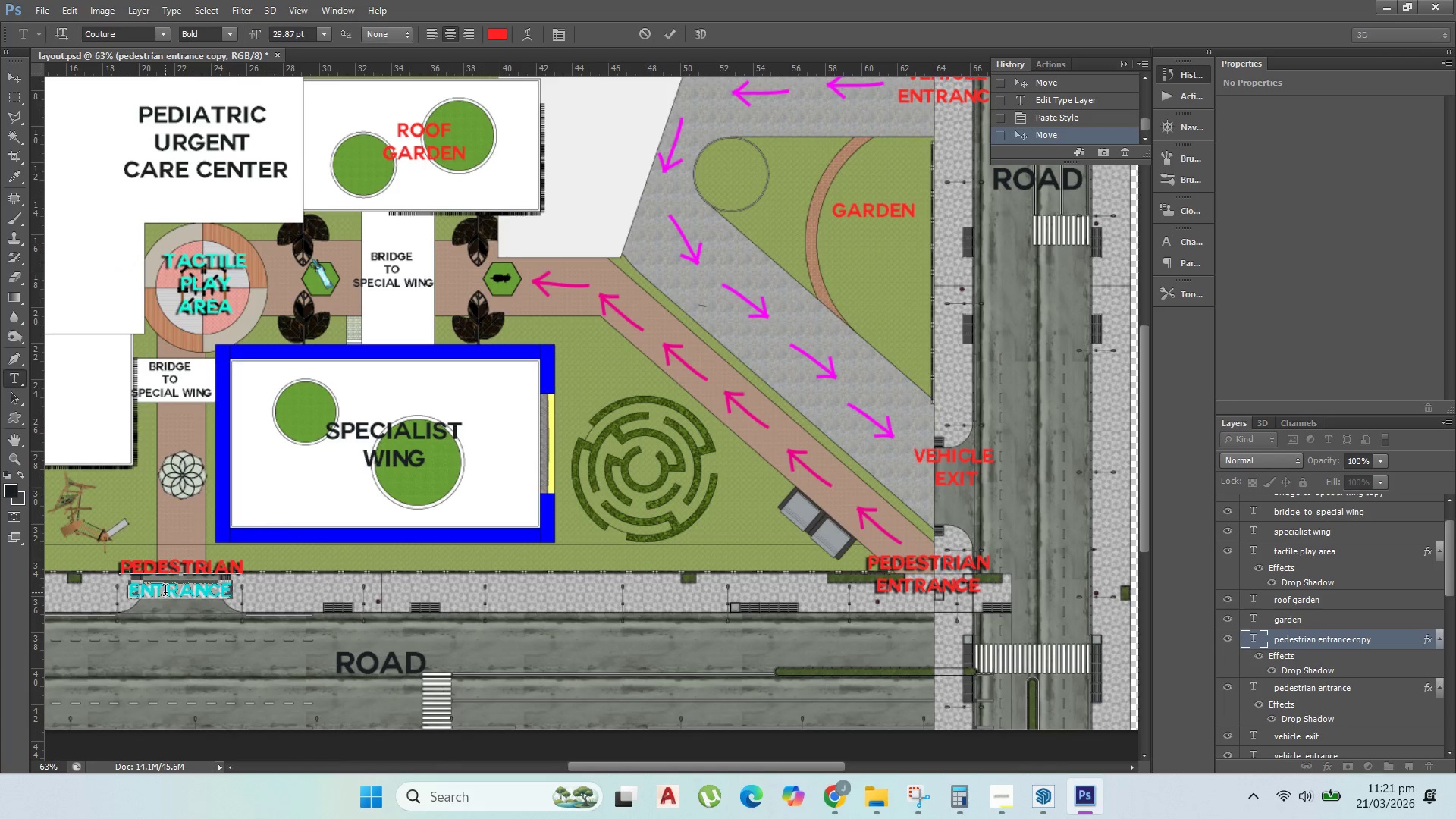 
type(exit)
 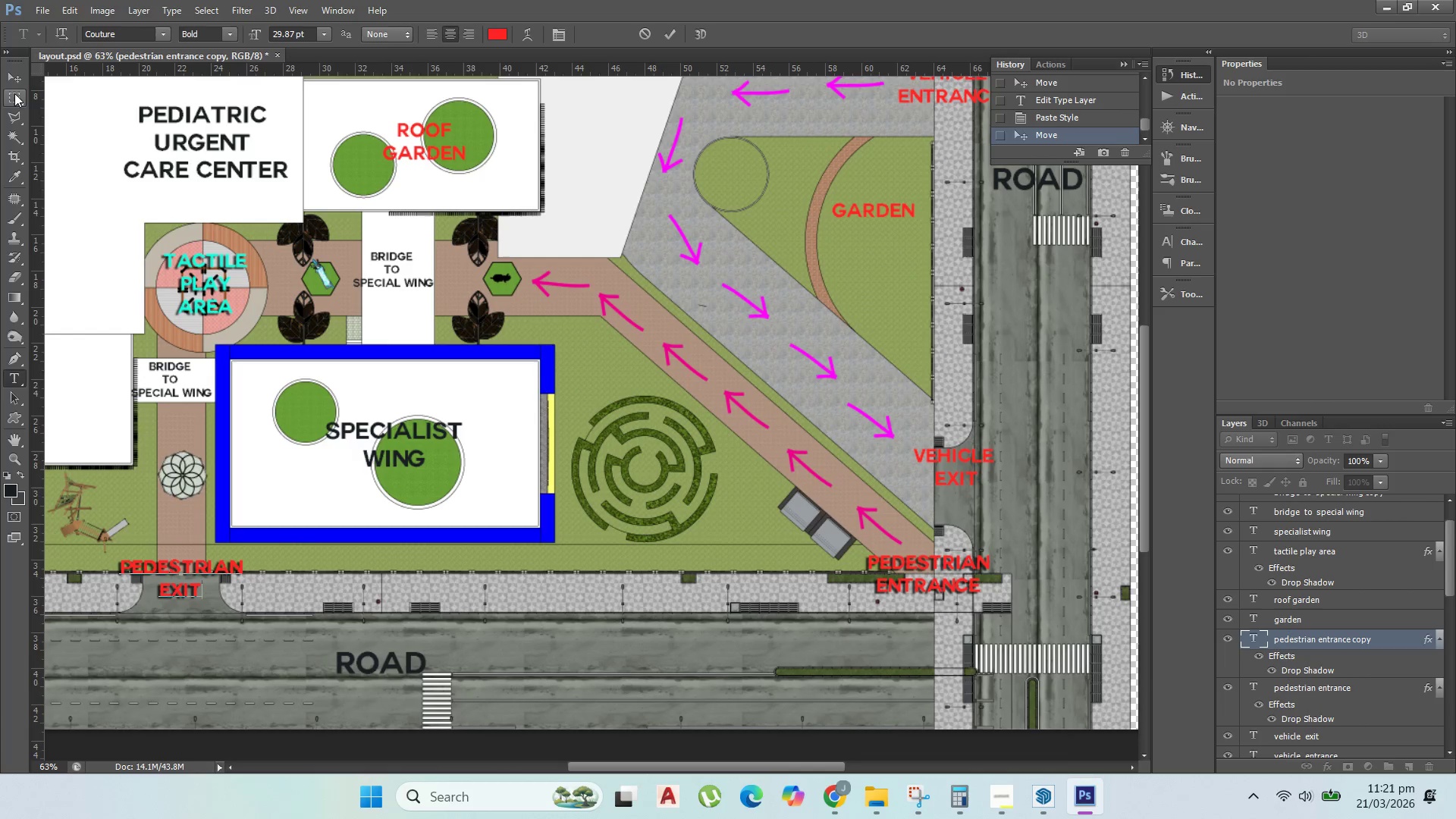 
left_click([16, 78])
 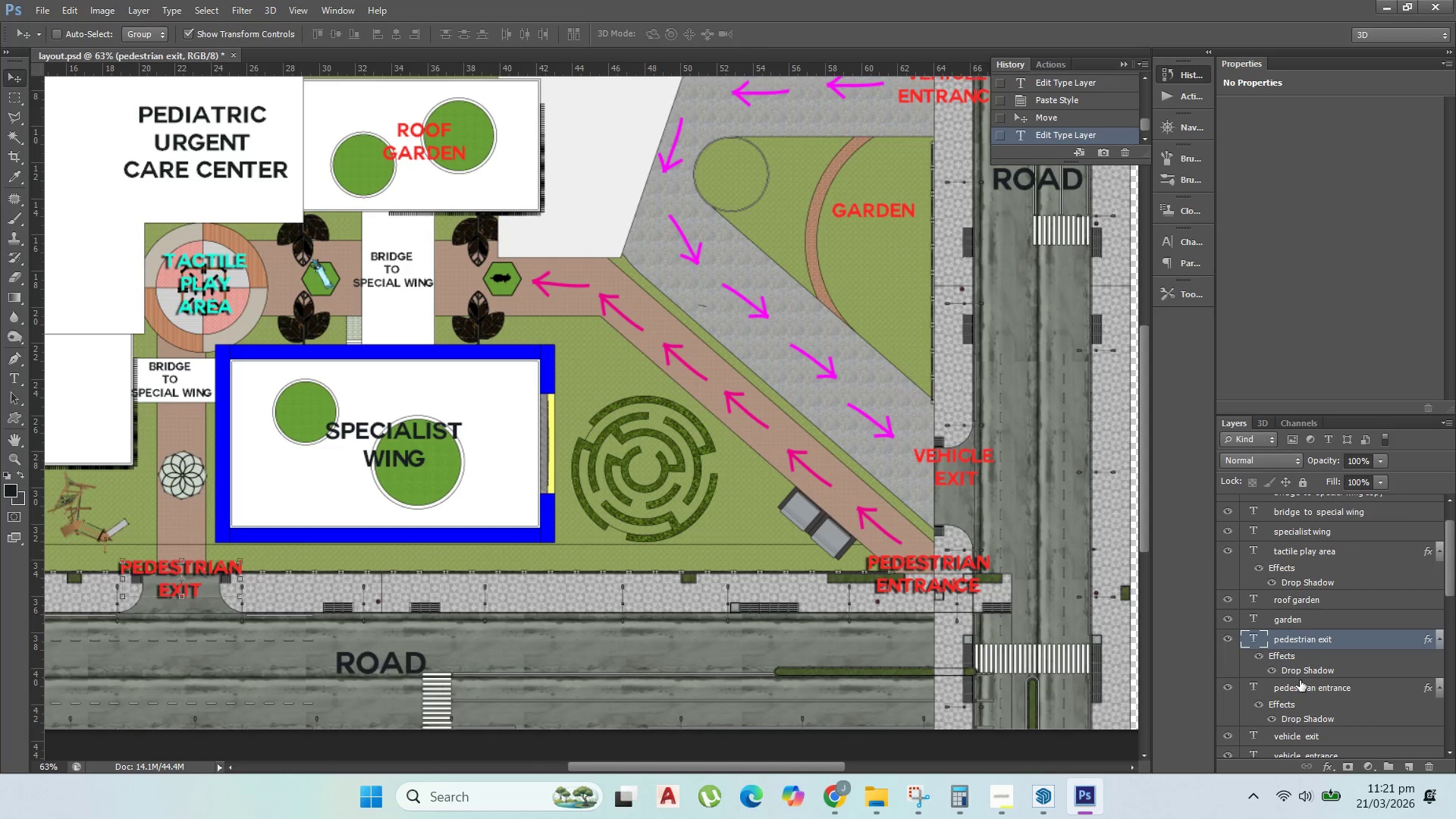 
double_click([1295, 655])
 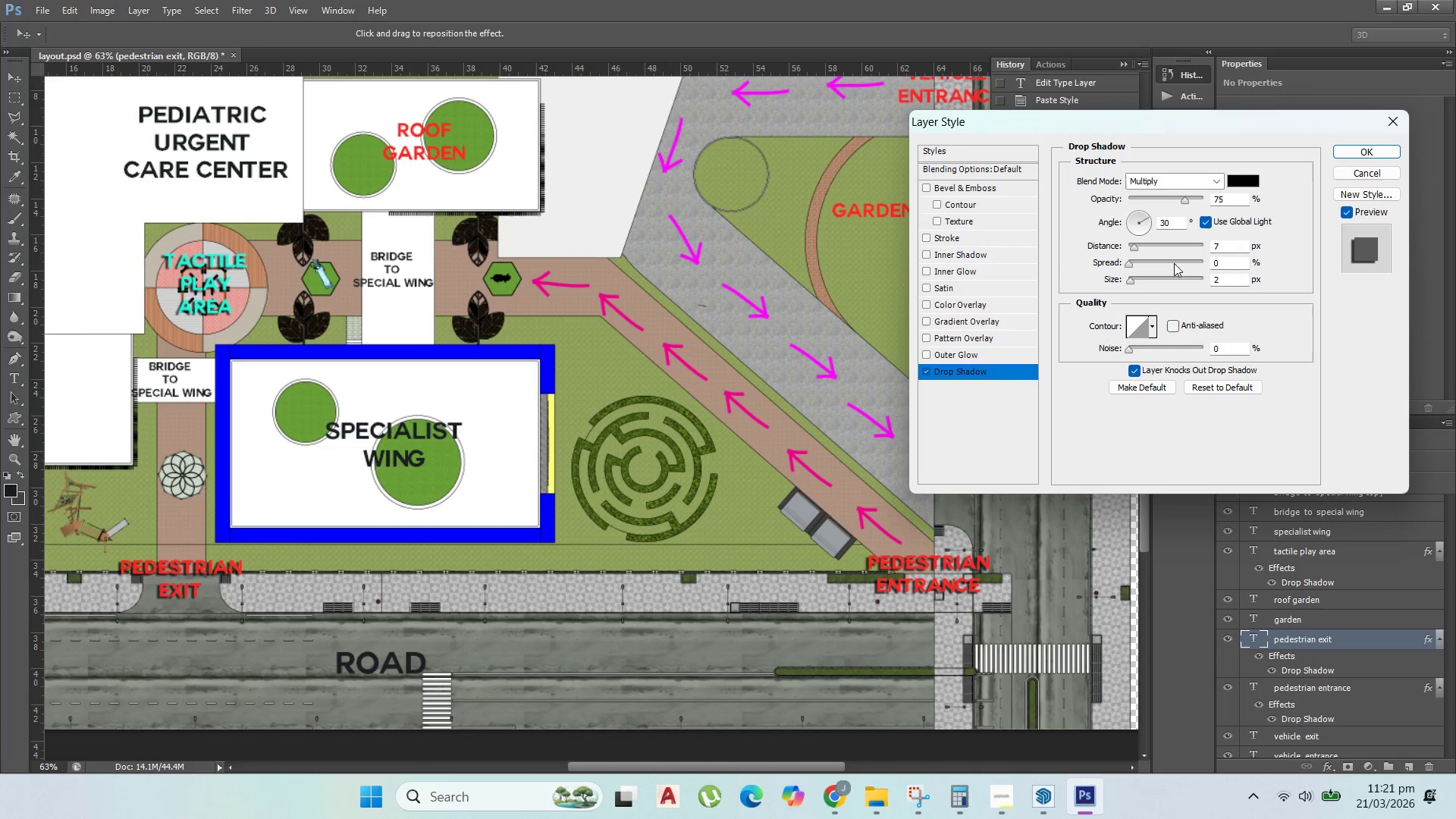 
wait(9.8)
 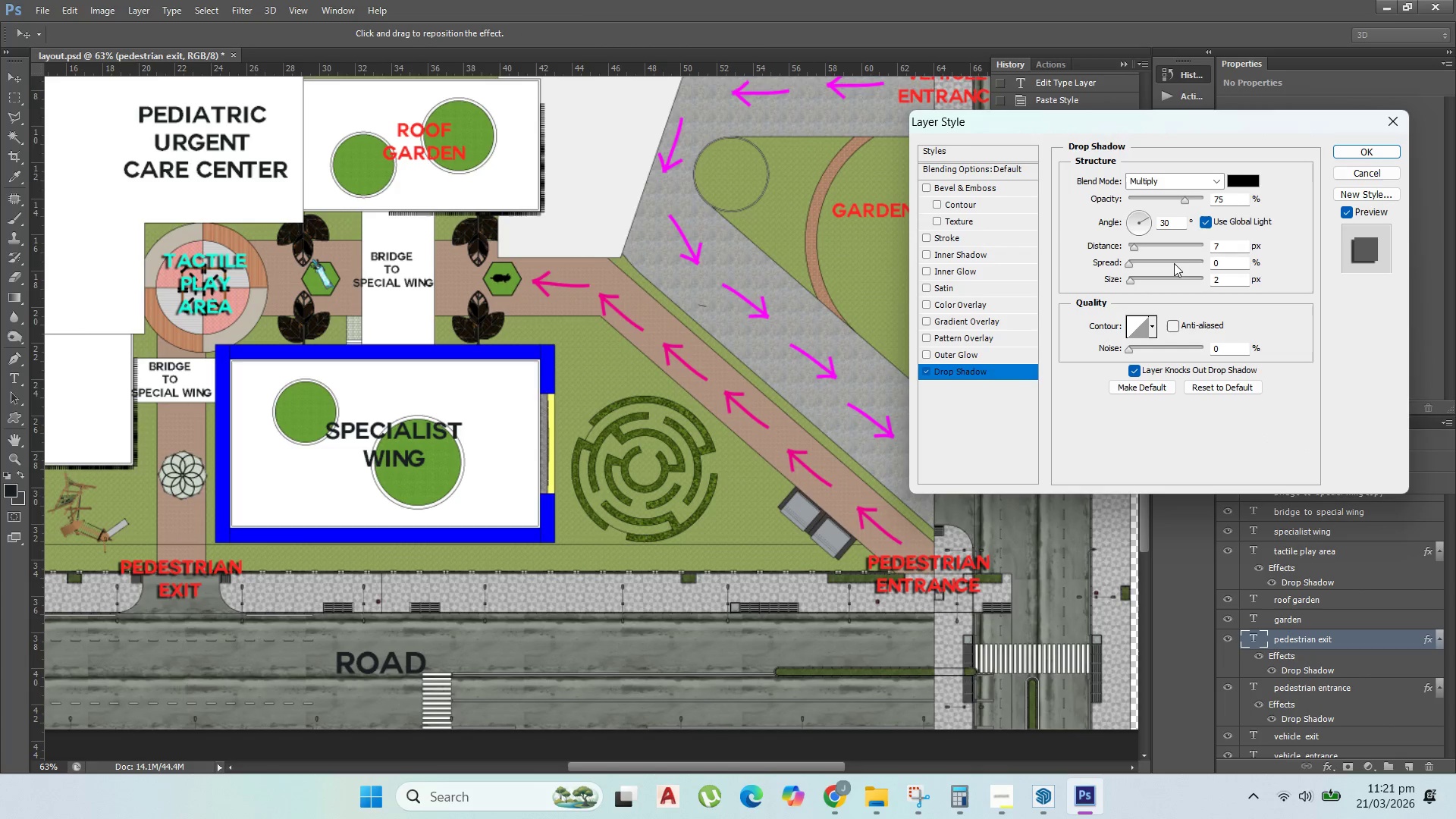 
left_click([1364, 152])
 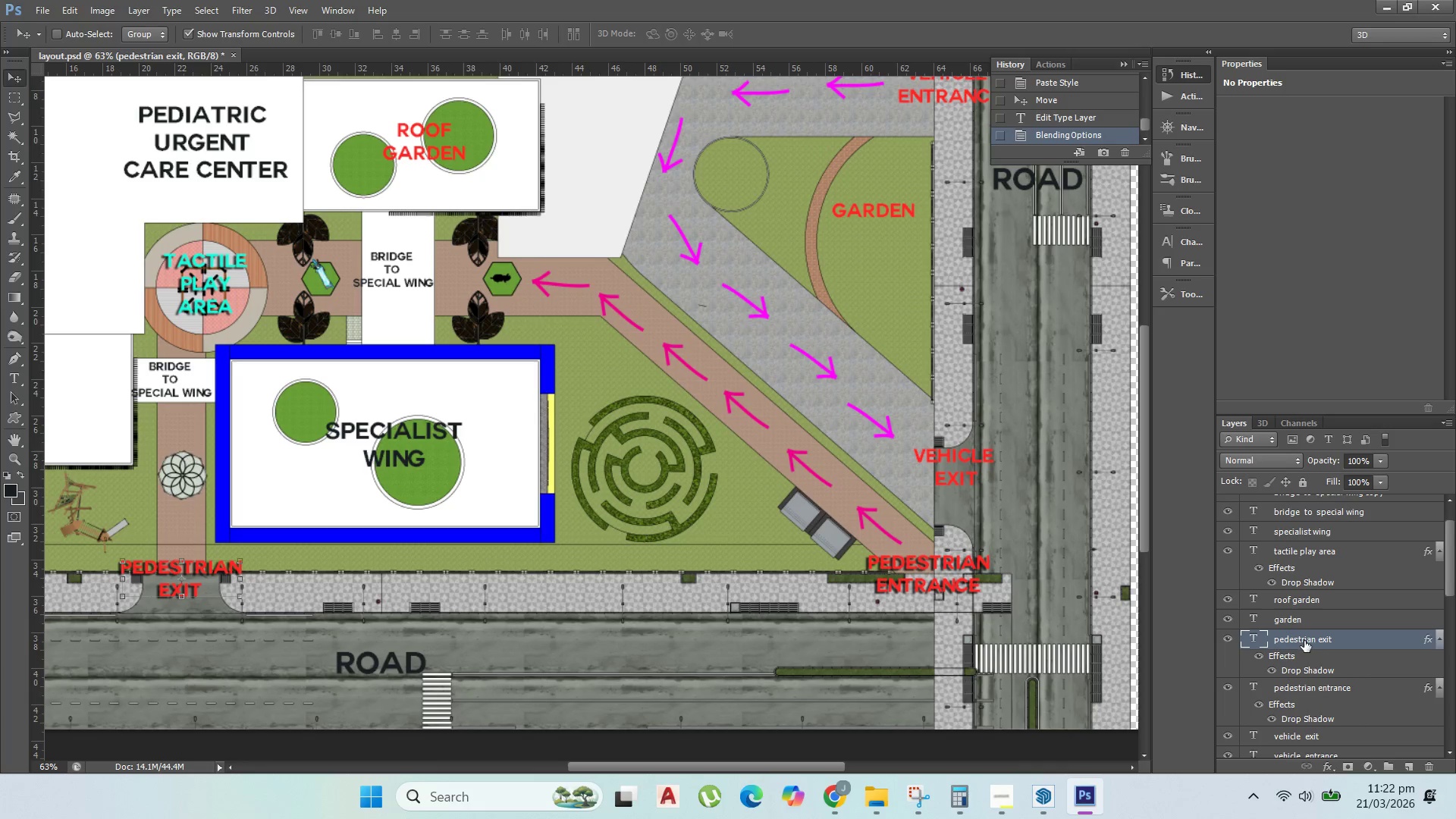 
right_click([1304, 641])
 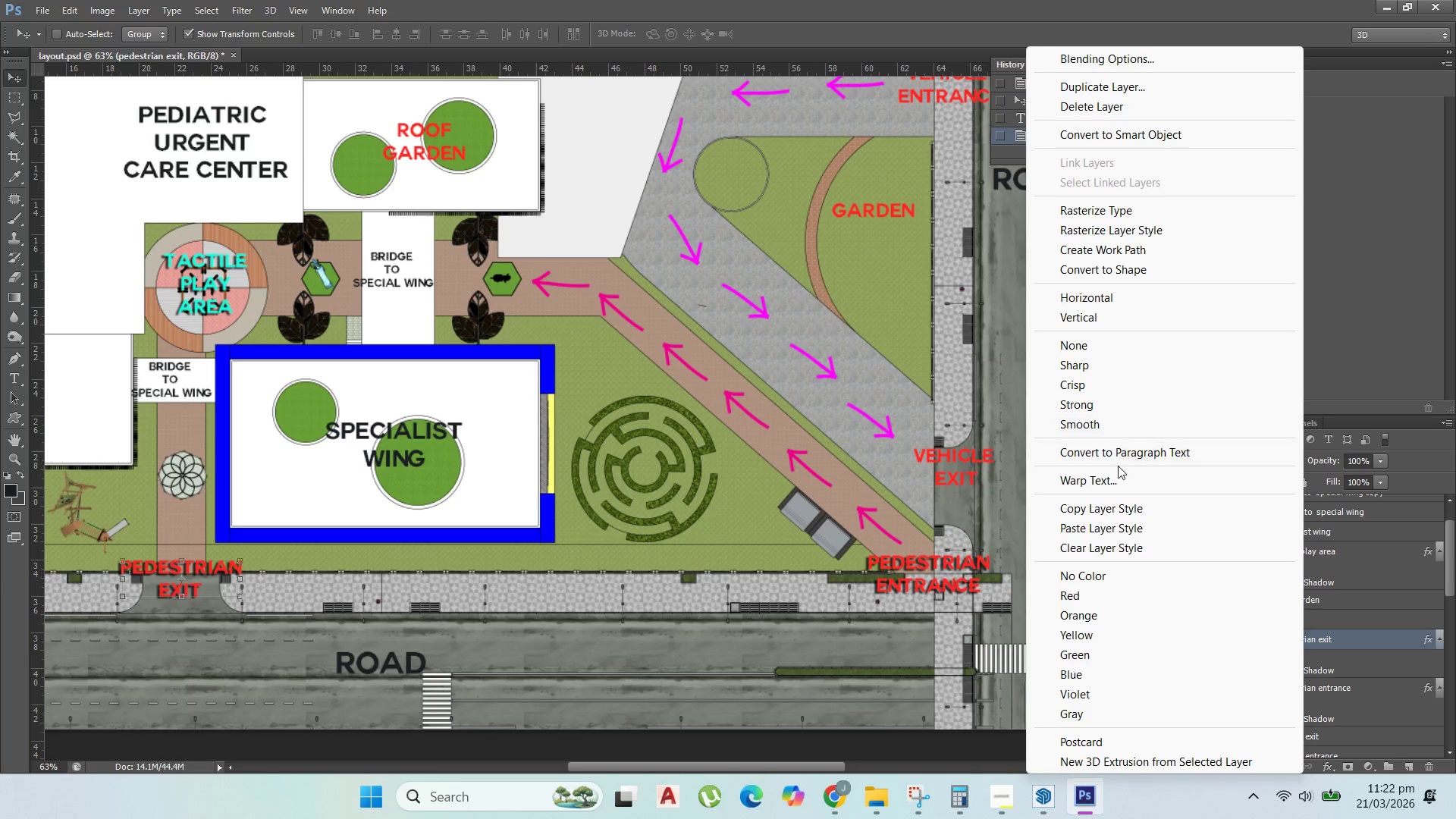 
left_click([1118, 509])